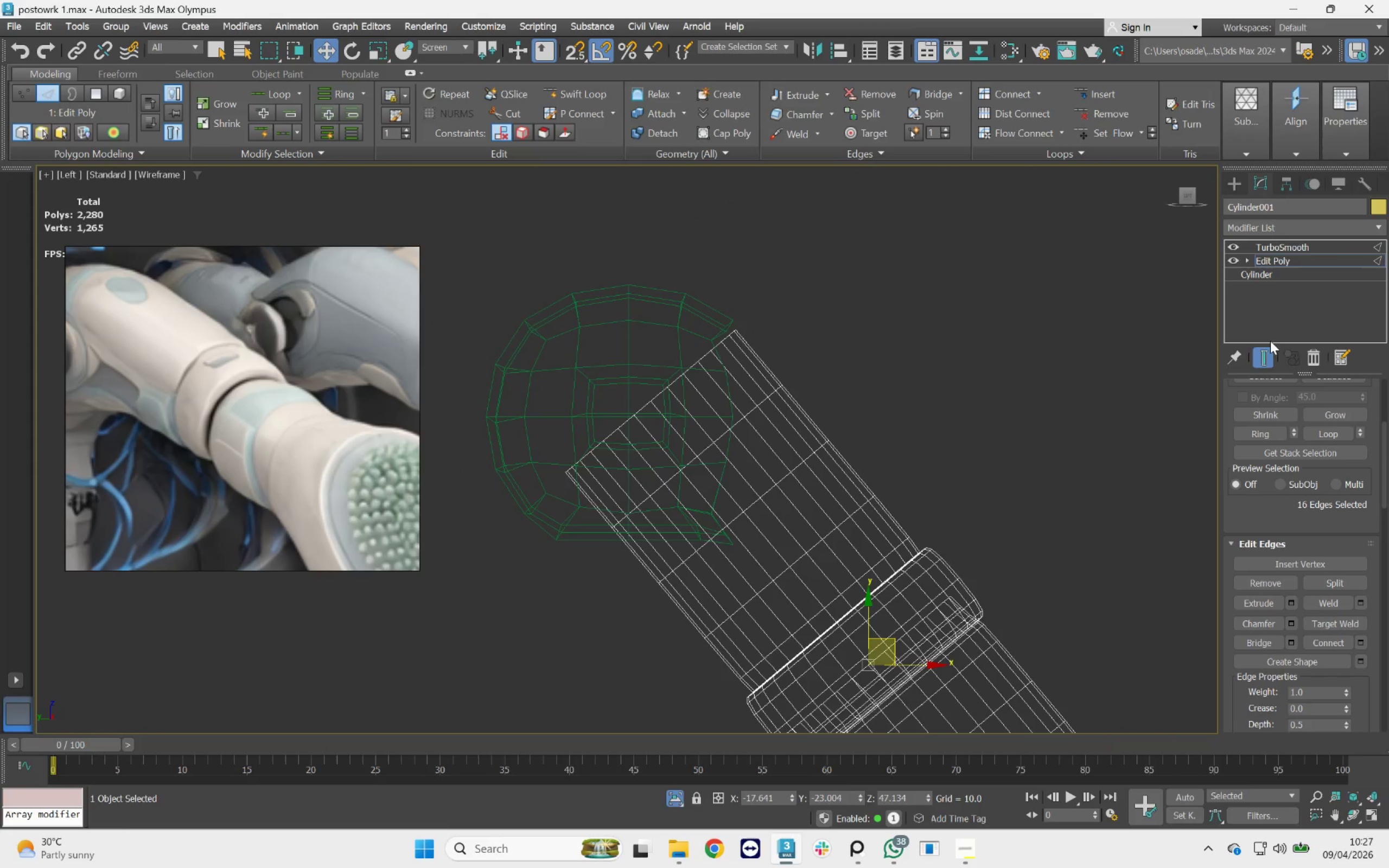 
left_click([1269, 356])
 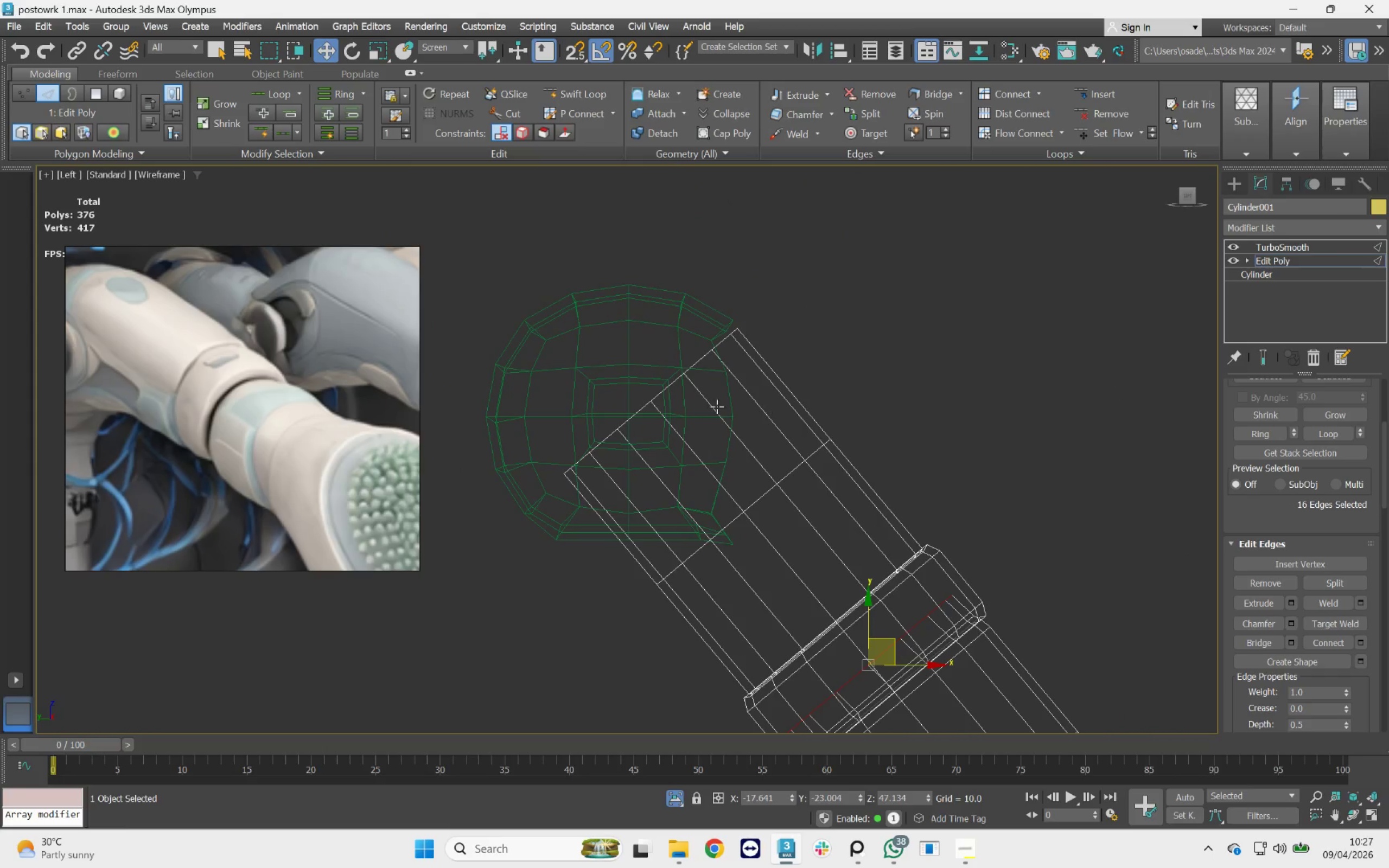 
scroll: coordinate [716, 405], scroll_direction: down, amount: 2.0
 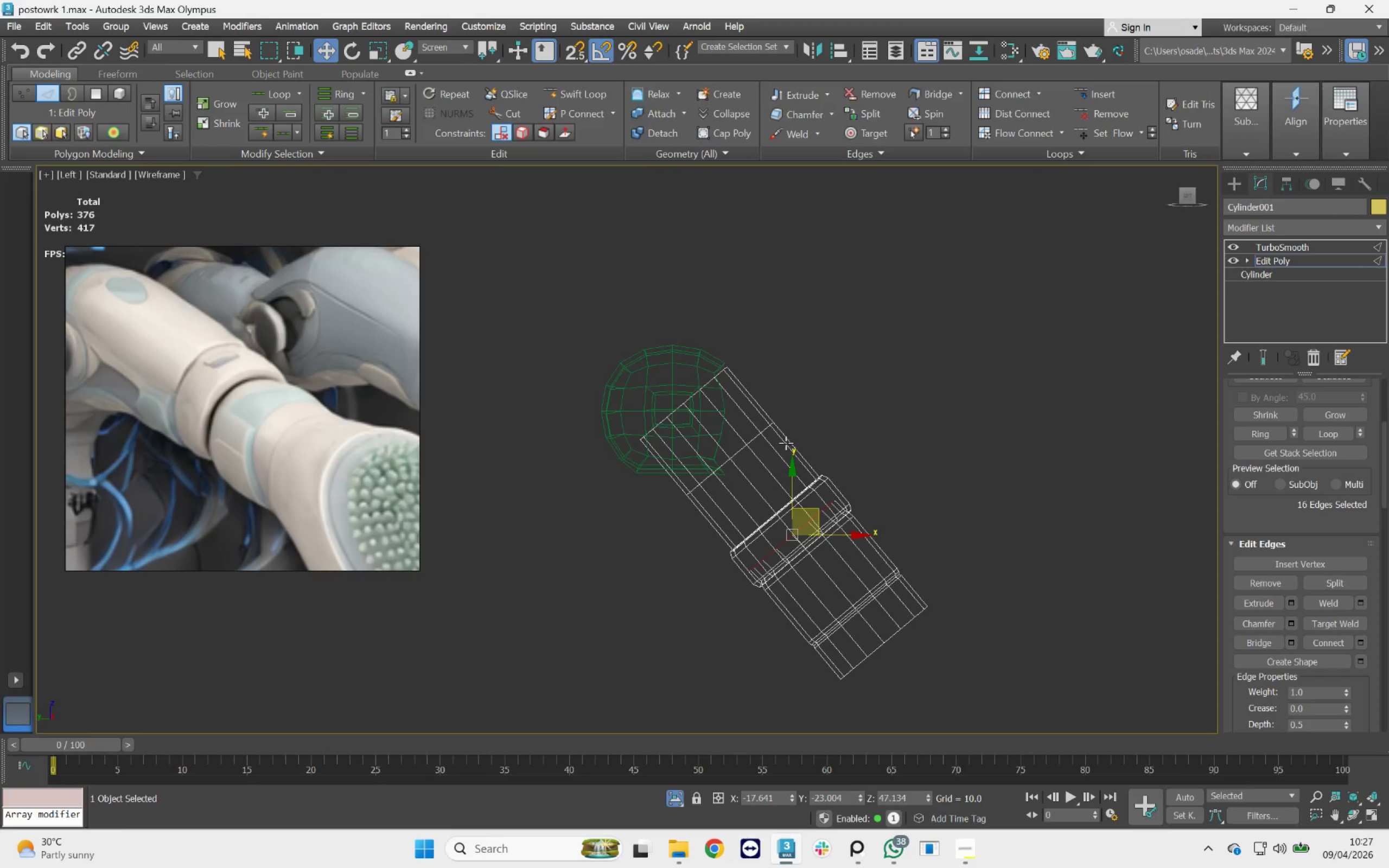 
key(1)
 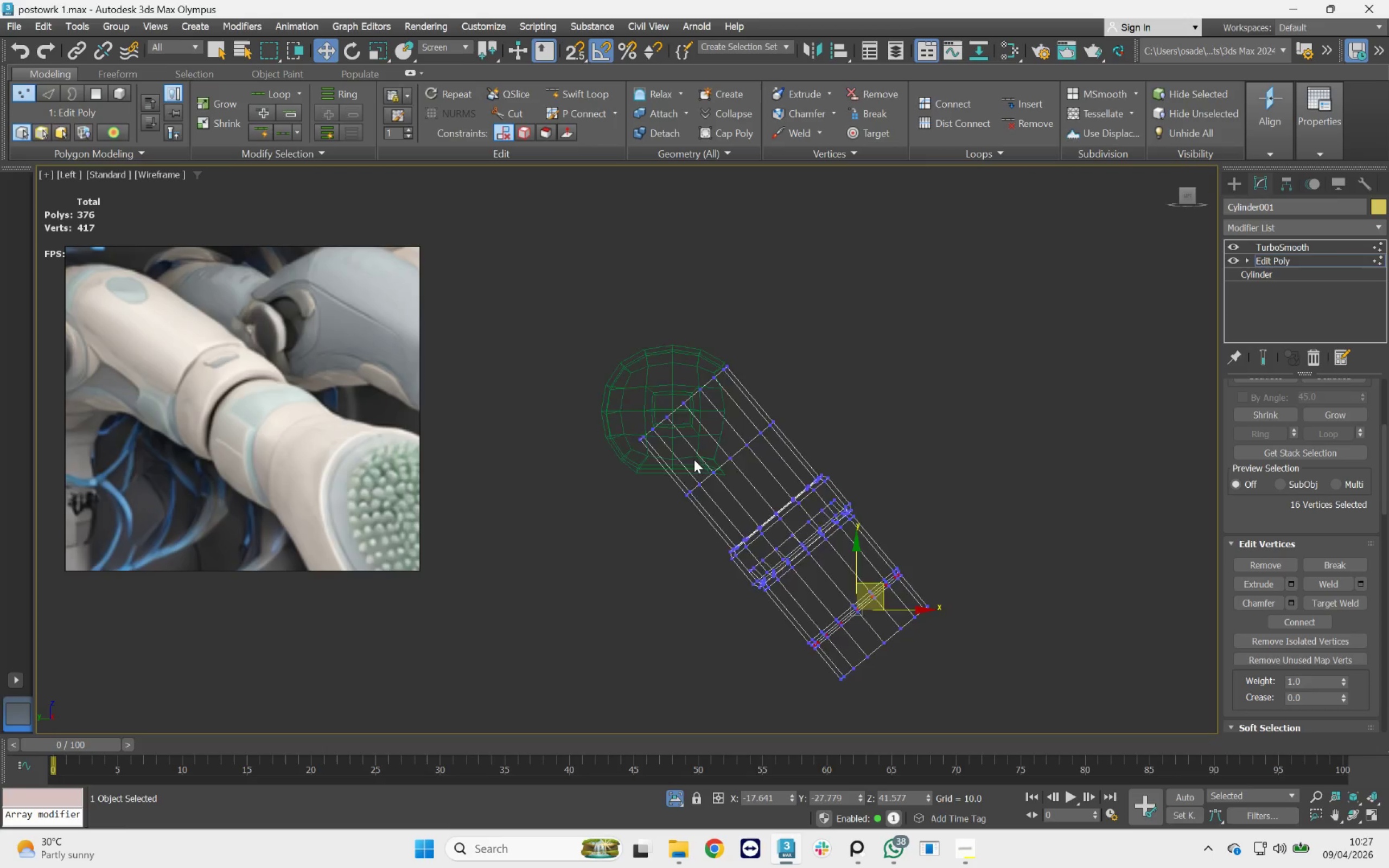 
scroll: coordinate [568, 424], scroll_direction: up, amount: 3.0
 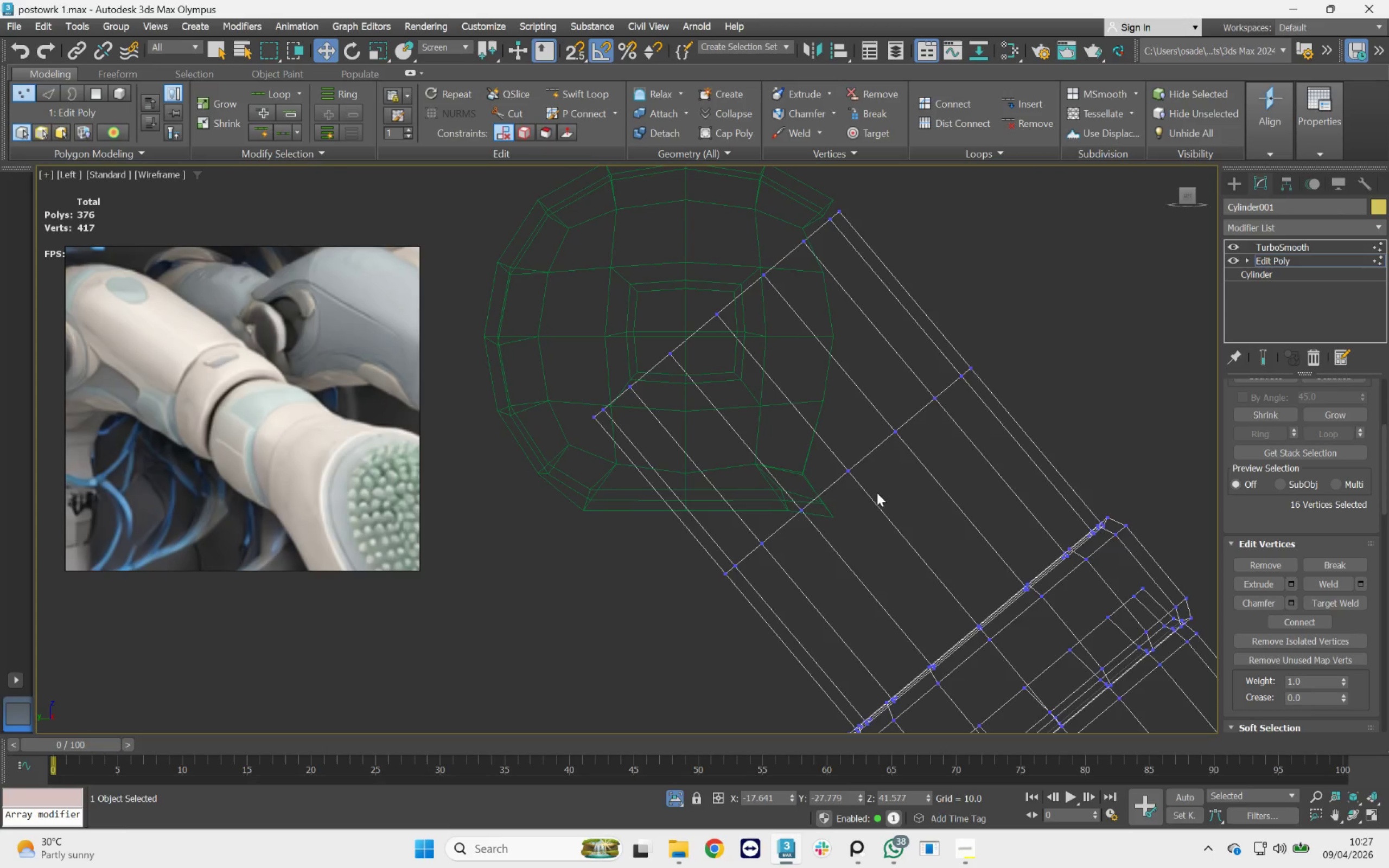 
wait(5.95)
 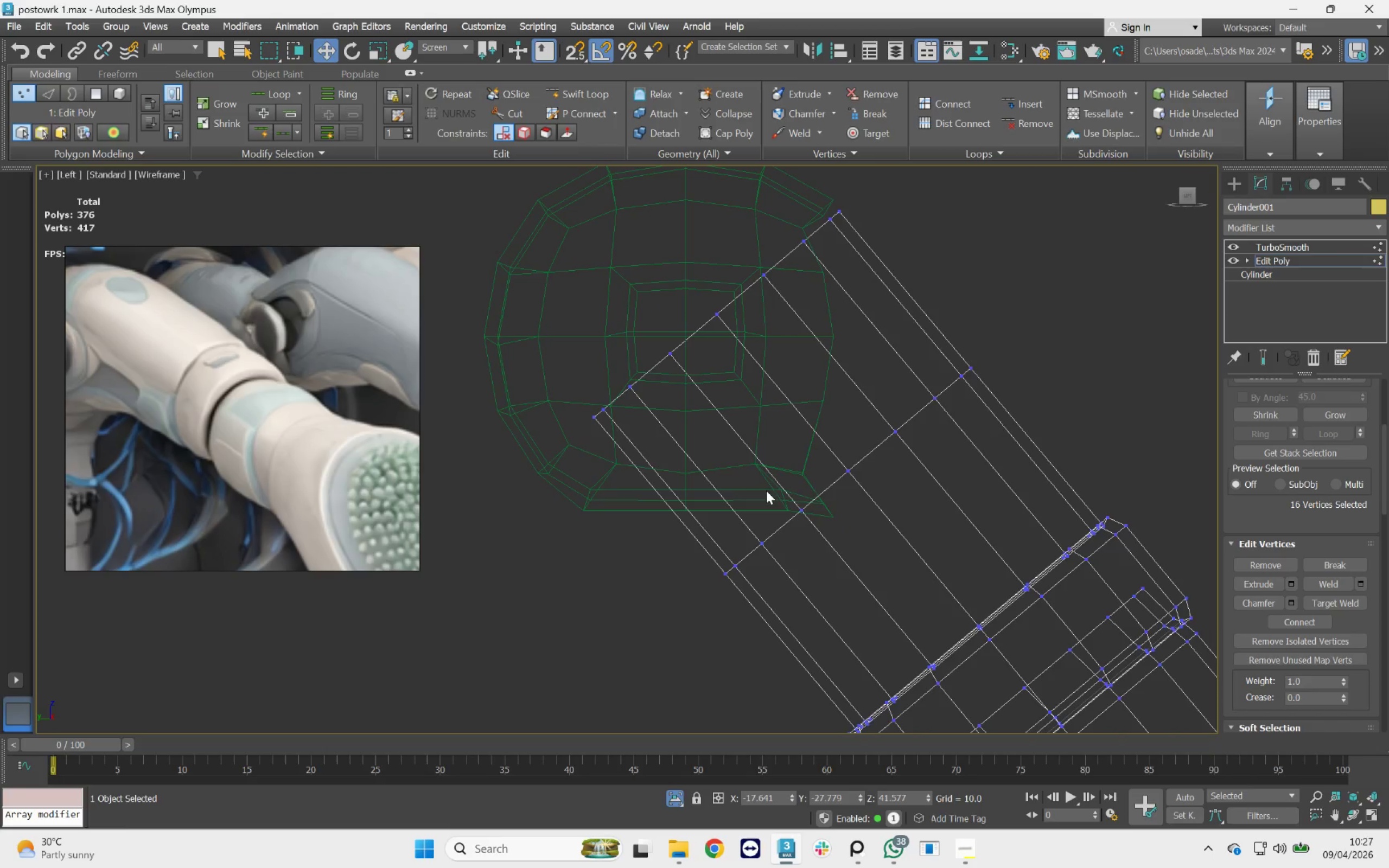 
key(2)
 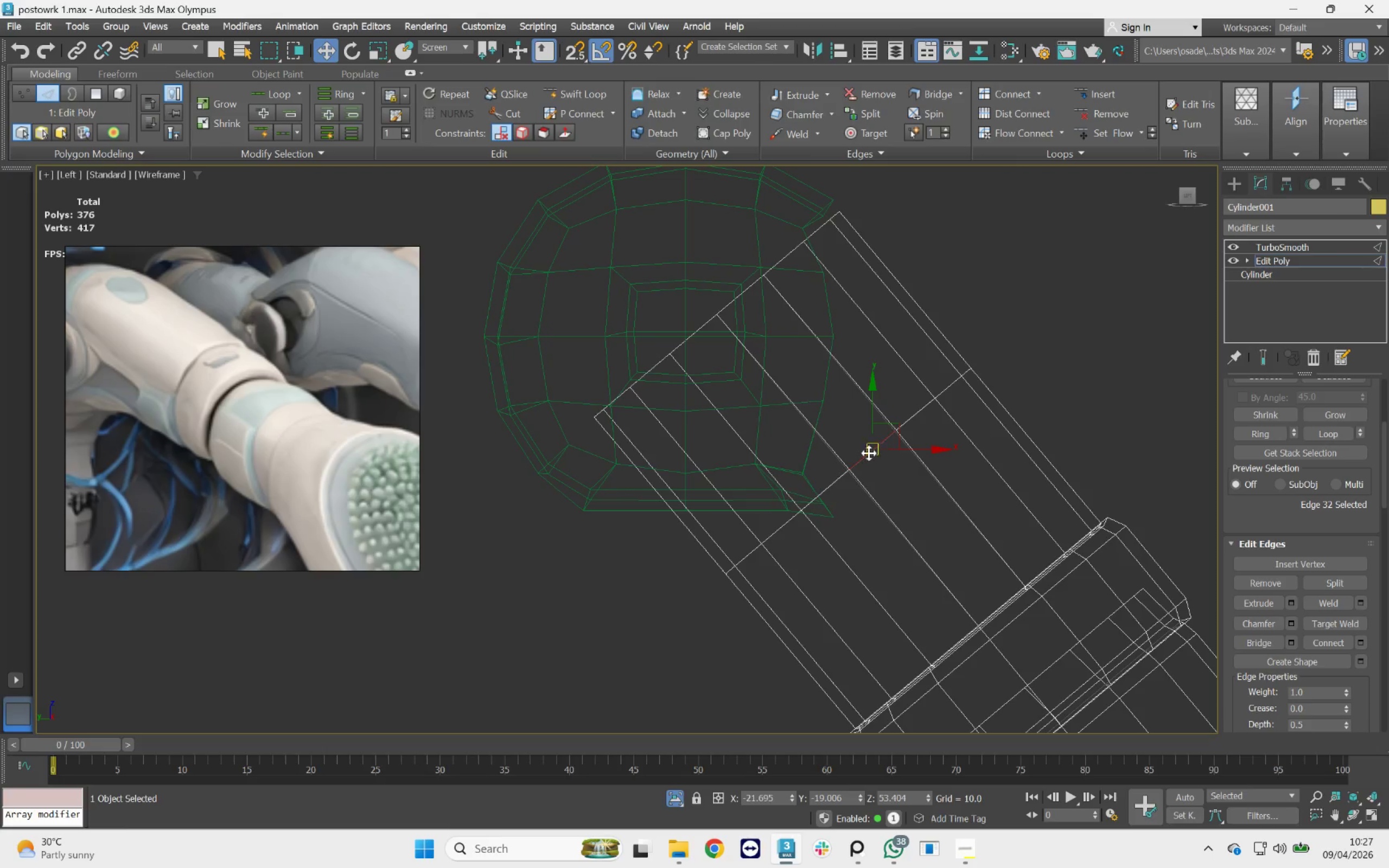 
key(Control+ControlLeft)
 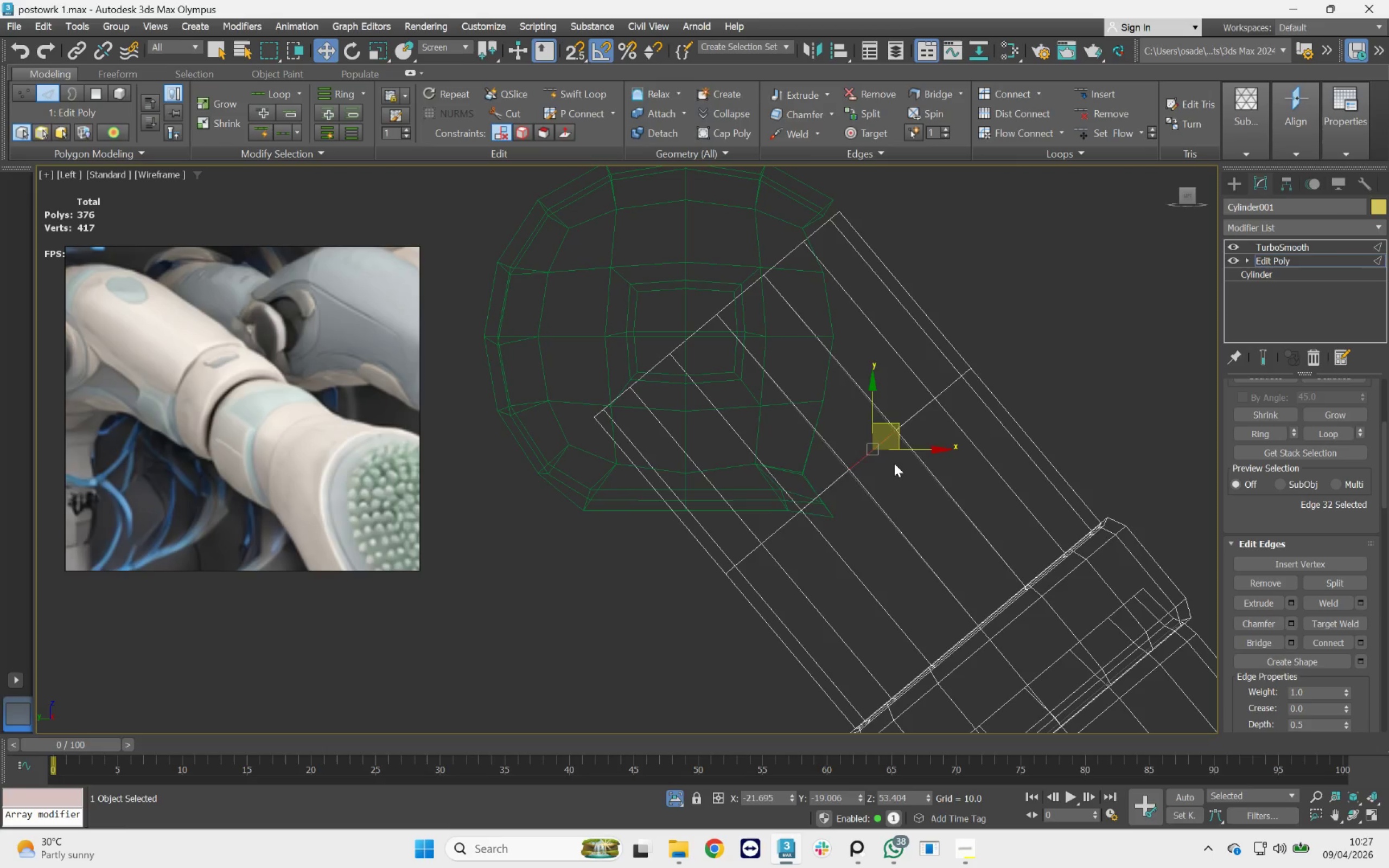 
key(Control+Z)
 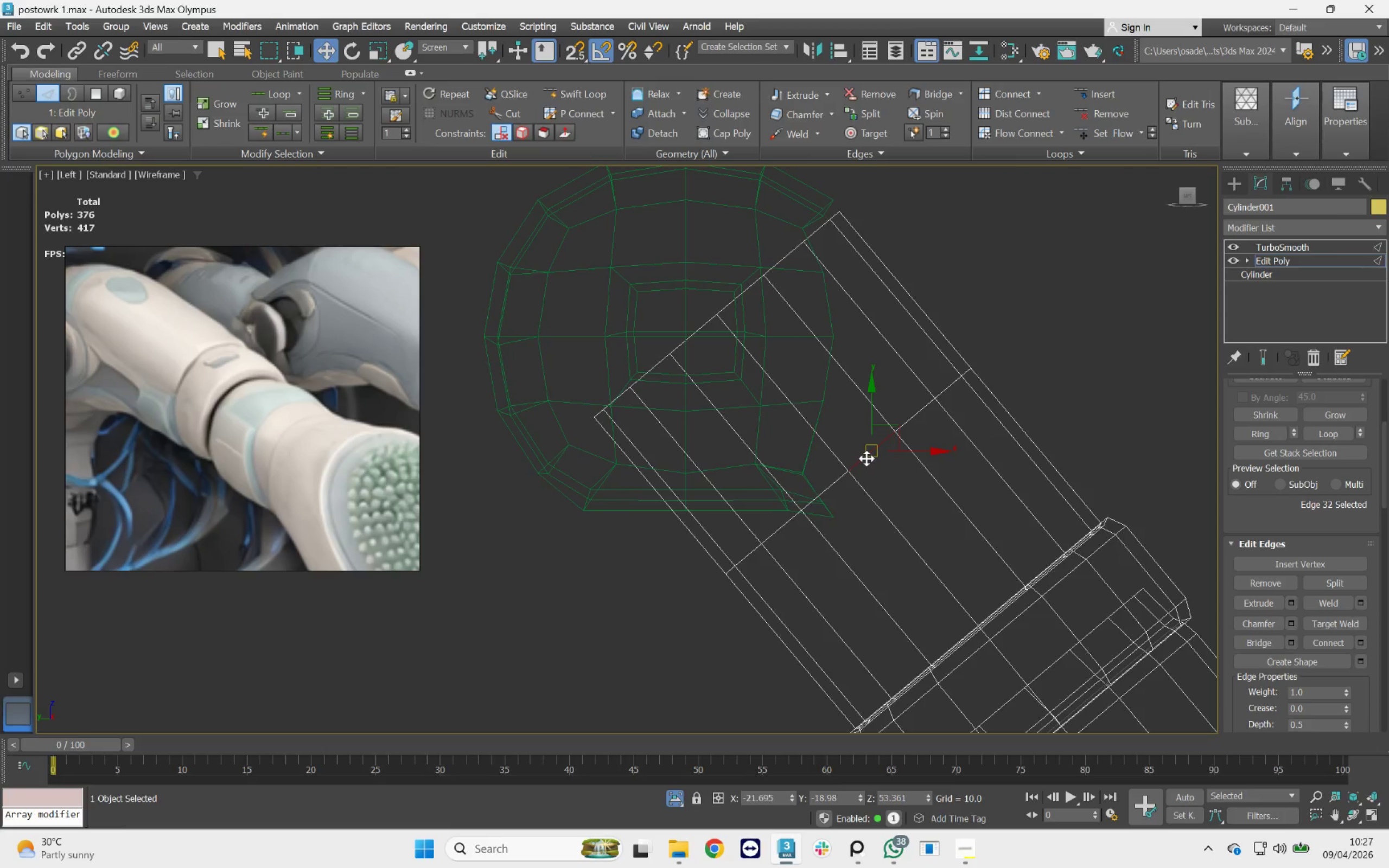 
double_click([864, 458])
 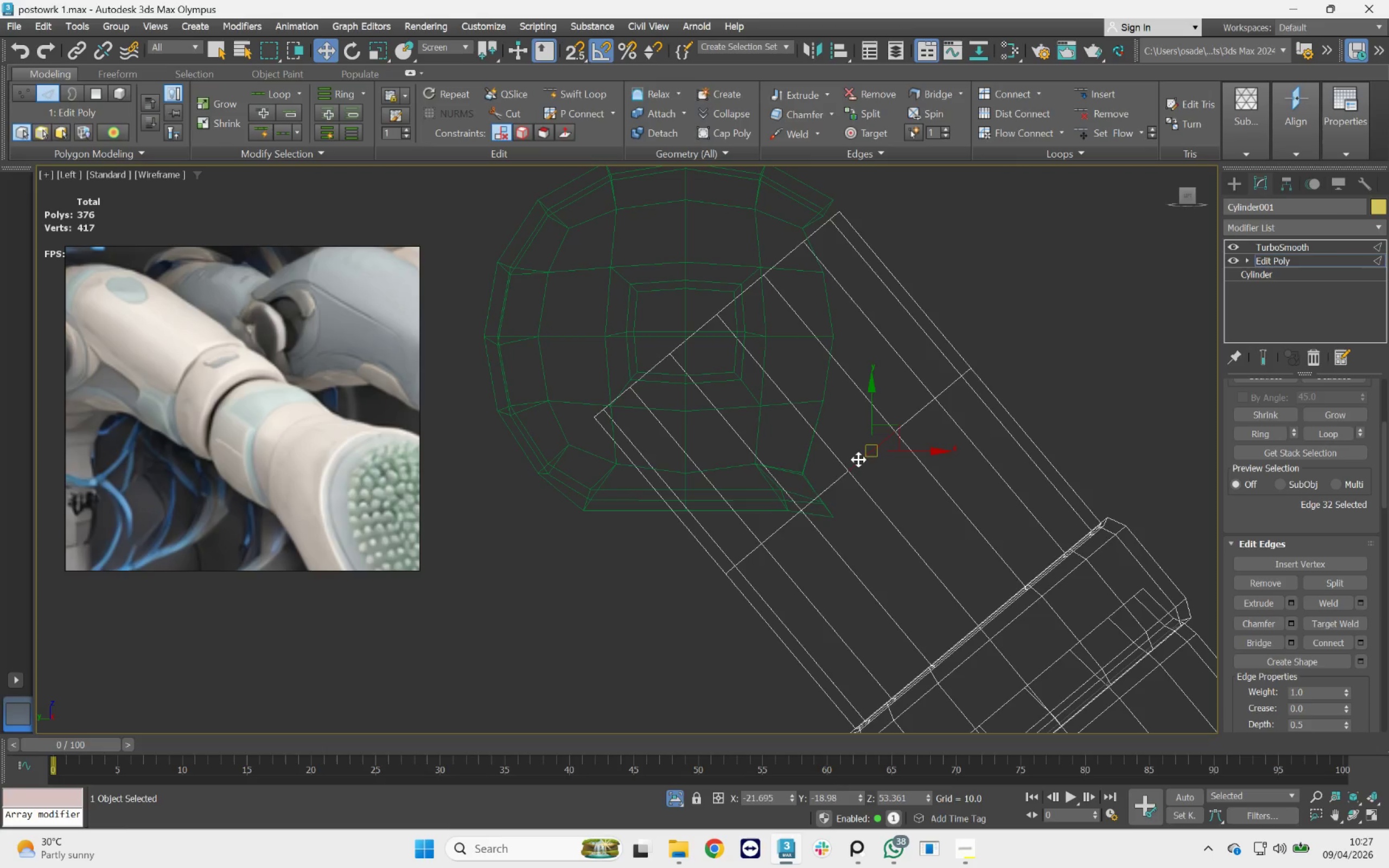 
double_click([858, 459])
 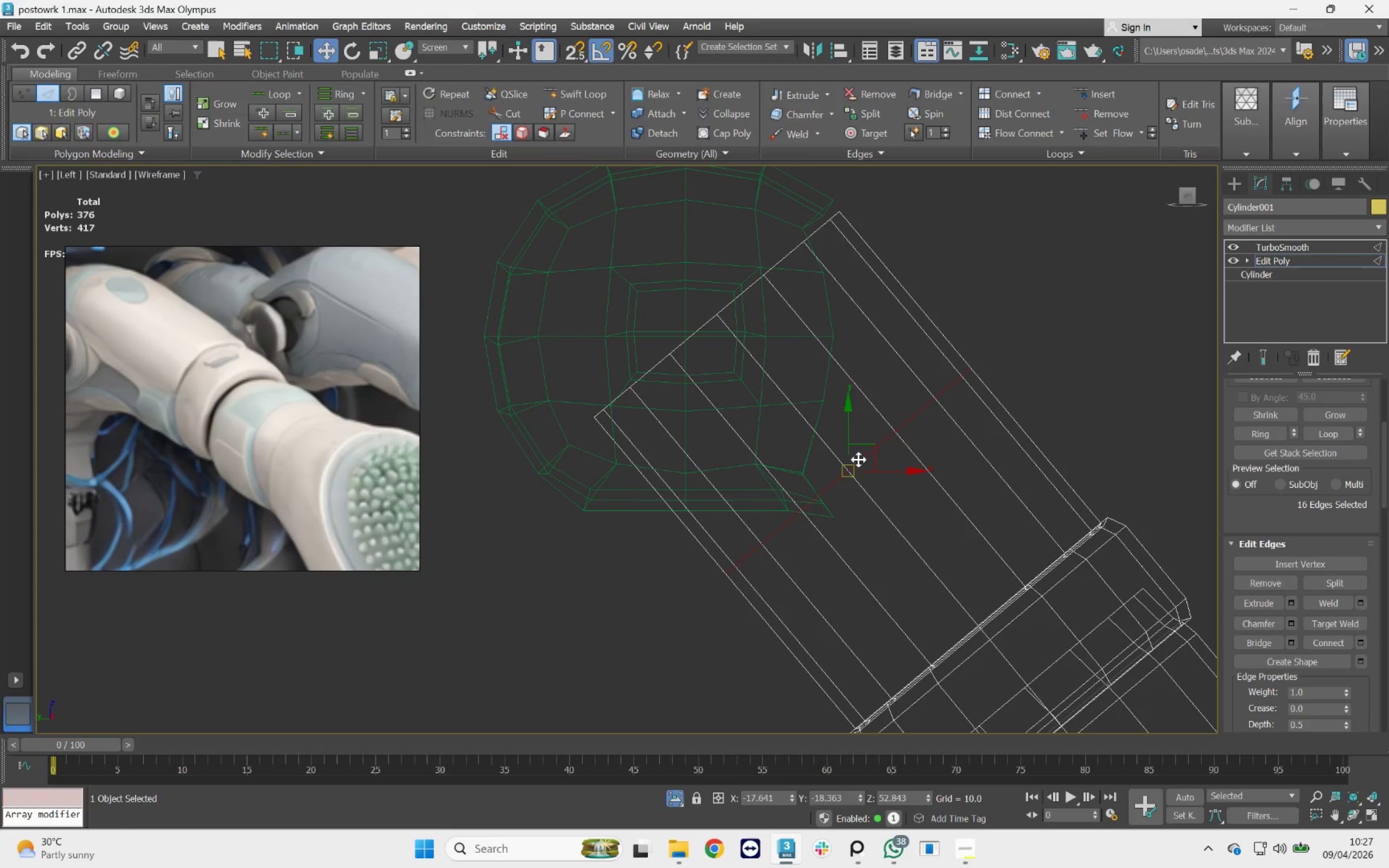 
key(Q)
 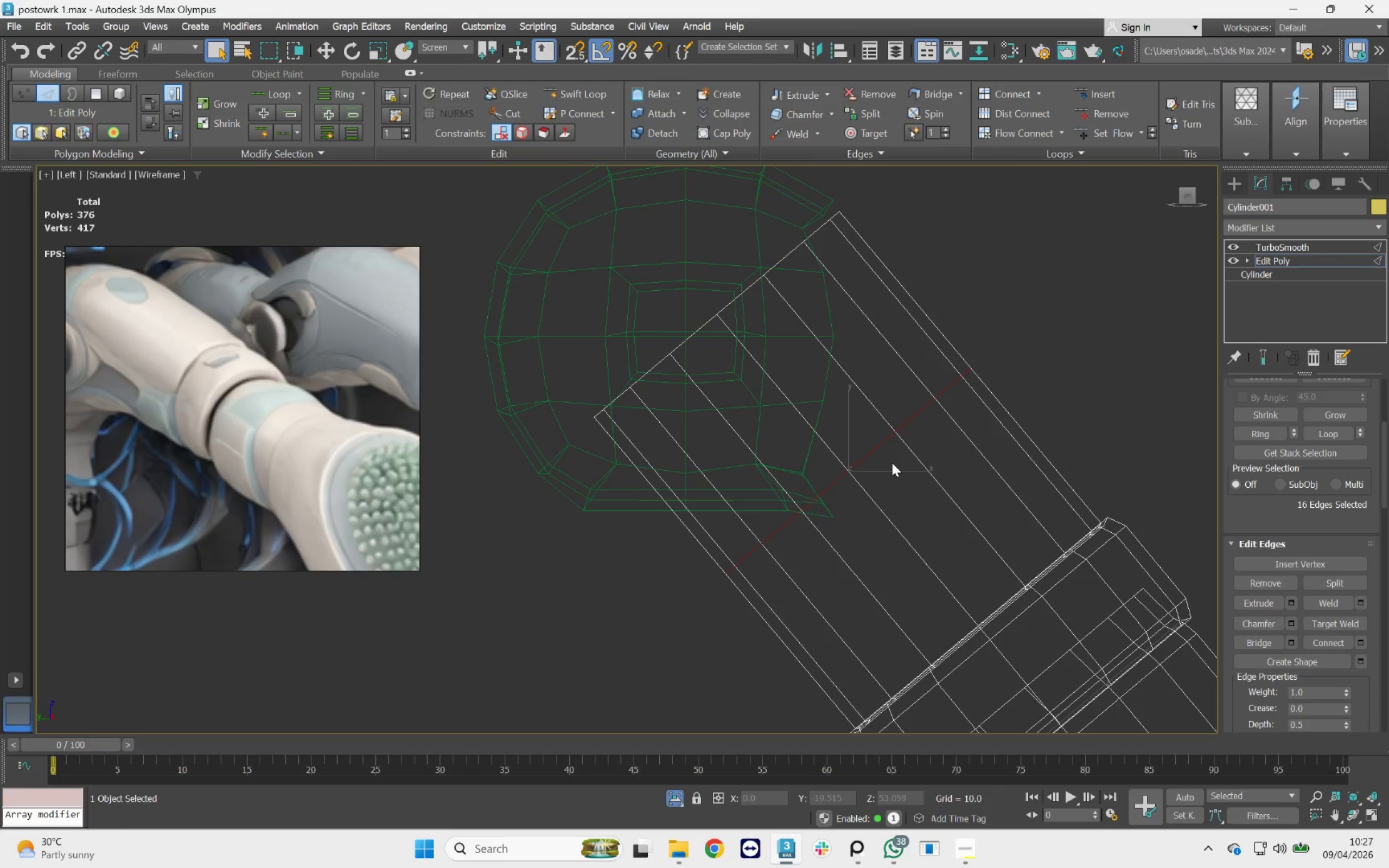 
hold_key(key=ControlLeft, duration=1.21)
 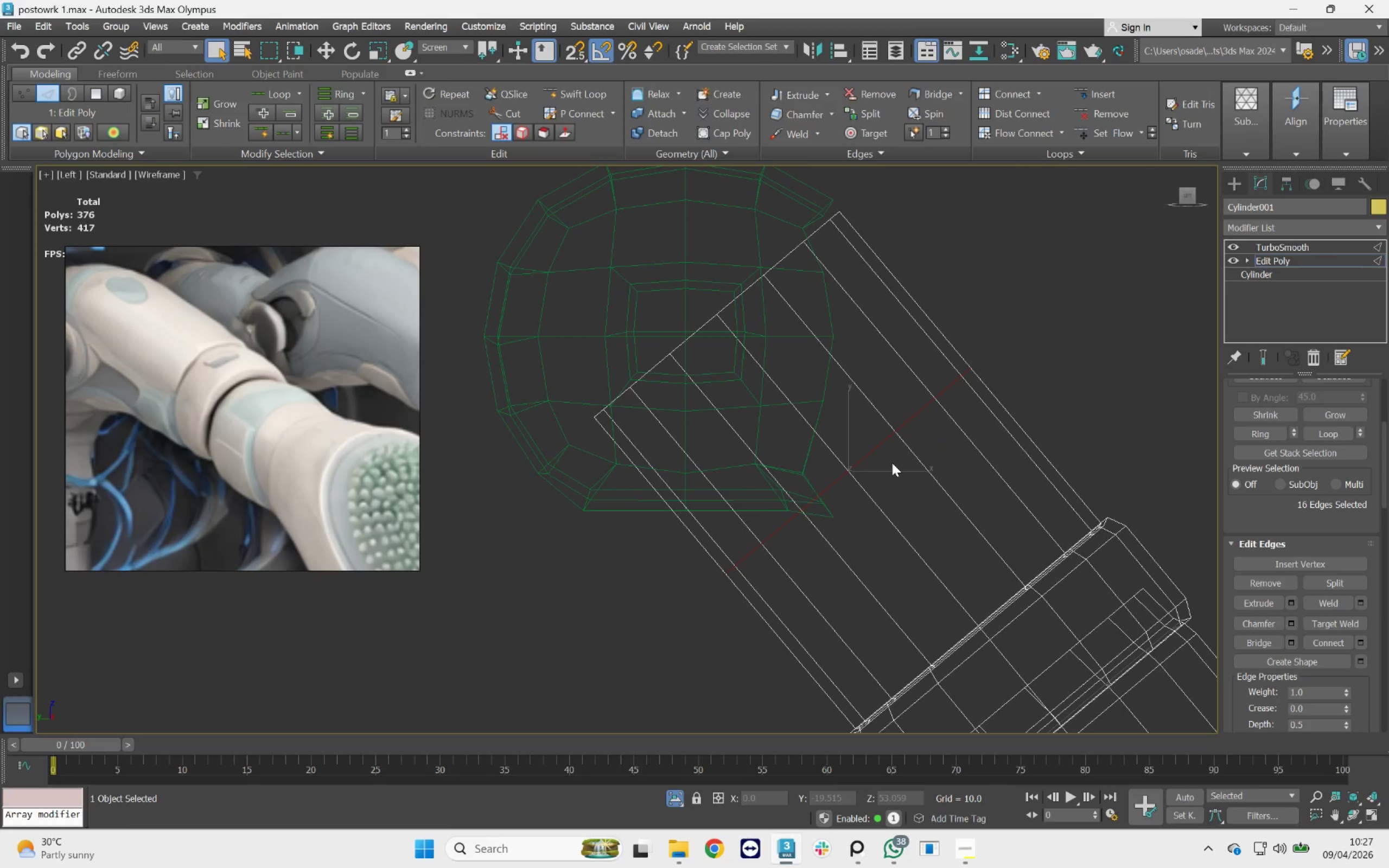 
key(Control+Backspace)
 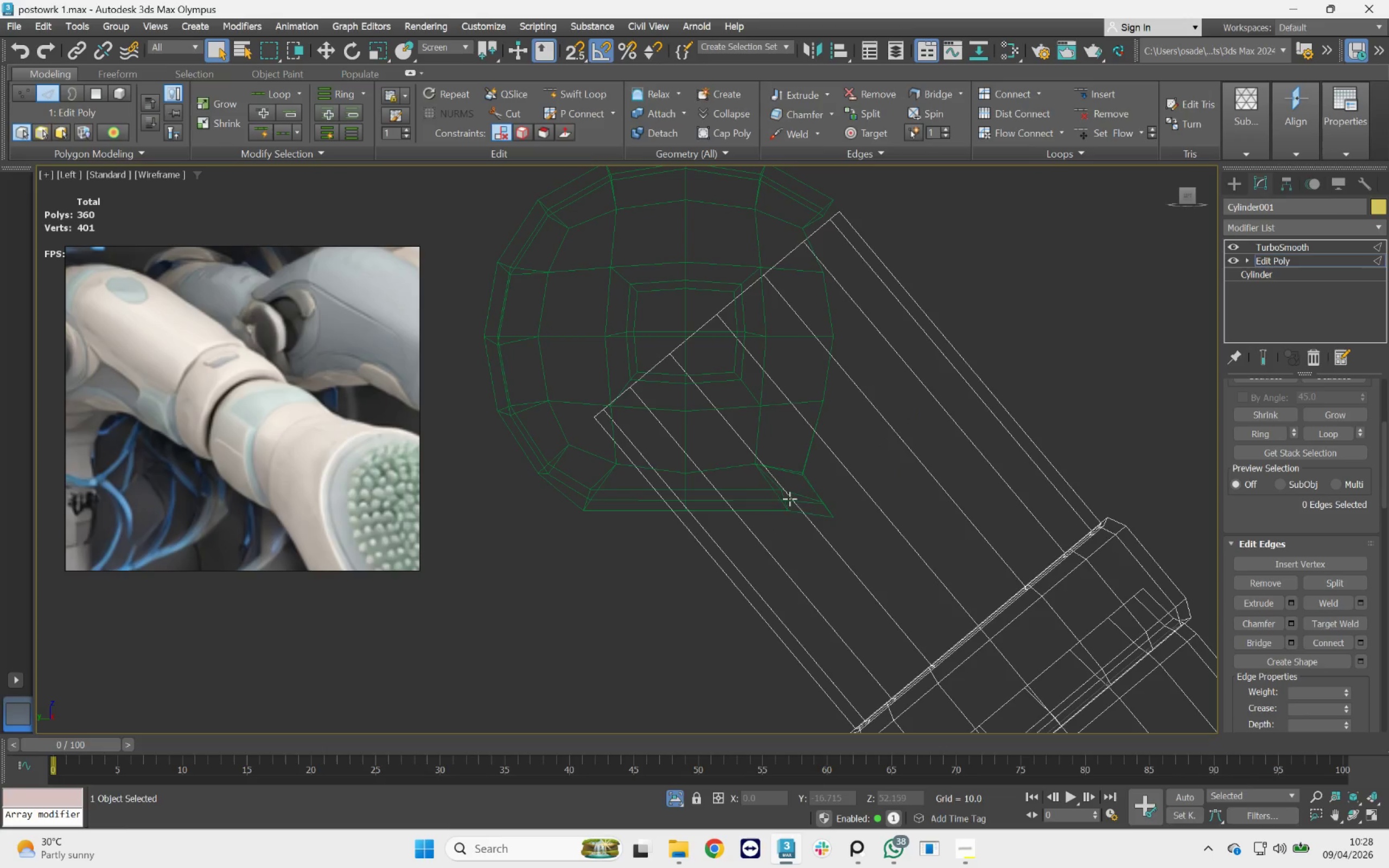 
wait(13.07)
 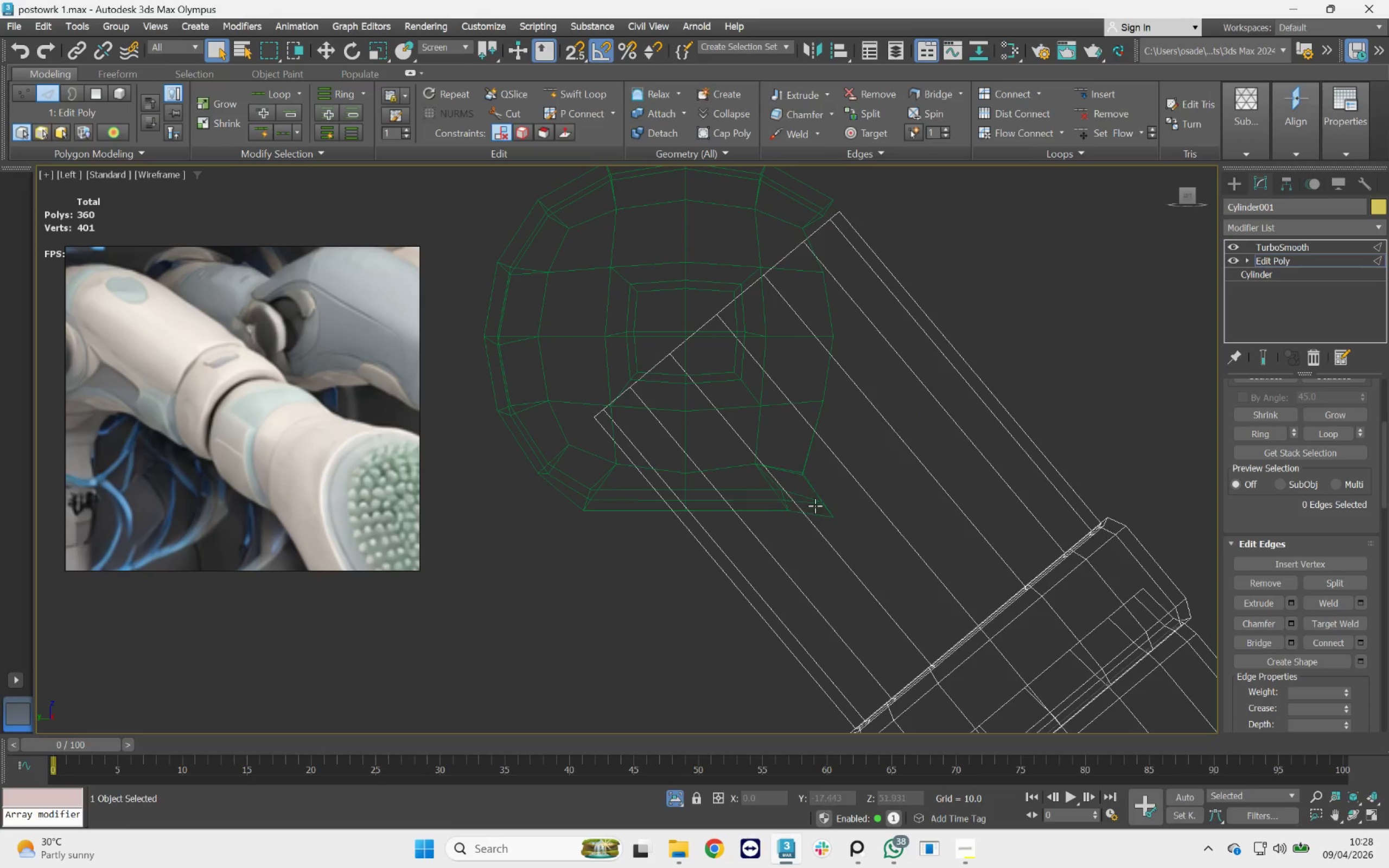 
key(Control+Z)
 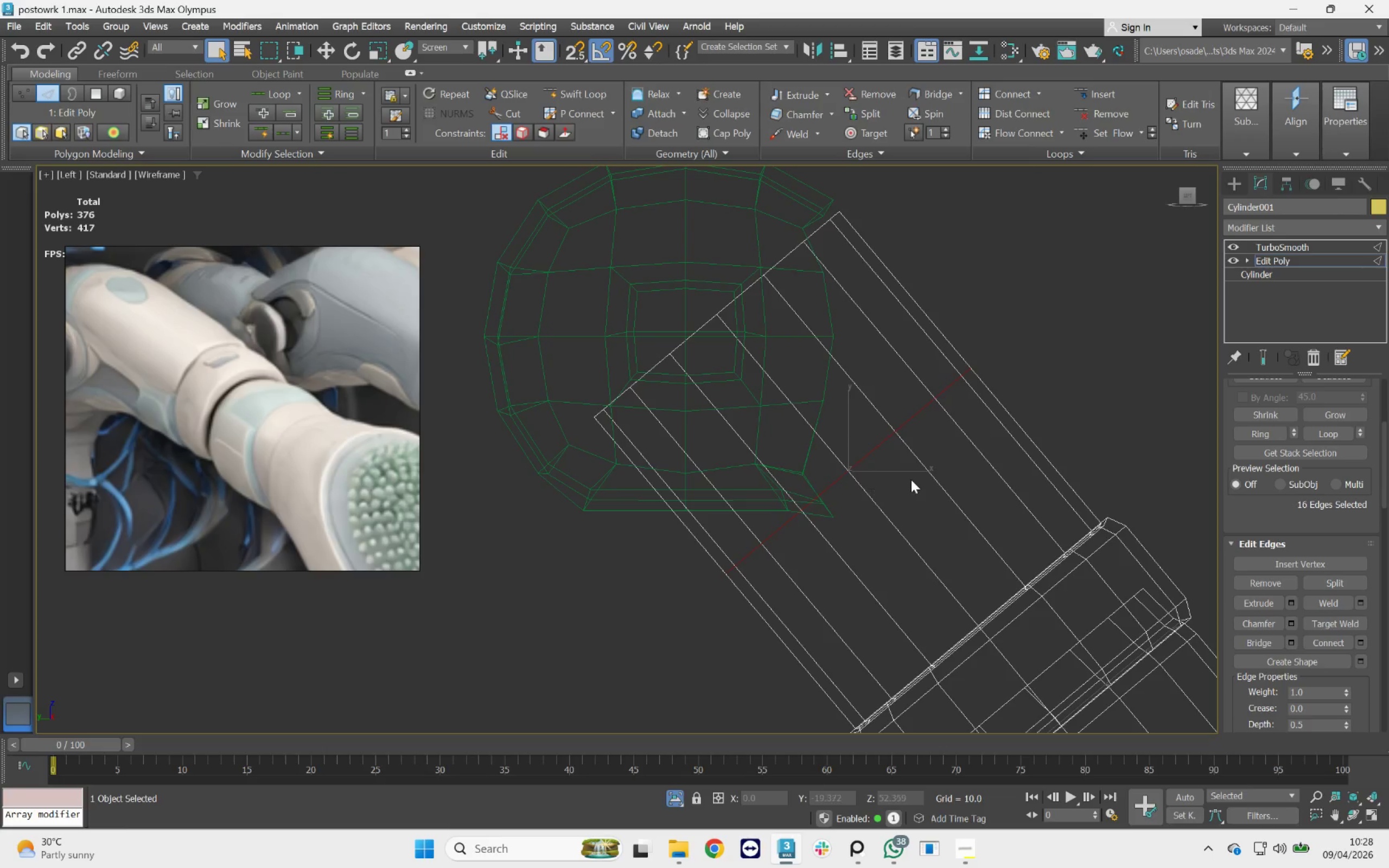 
left_click([1065, 395])
 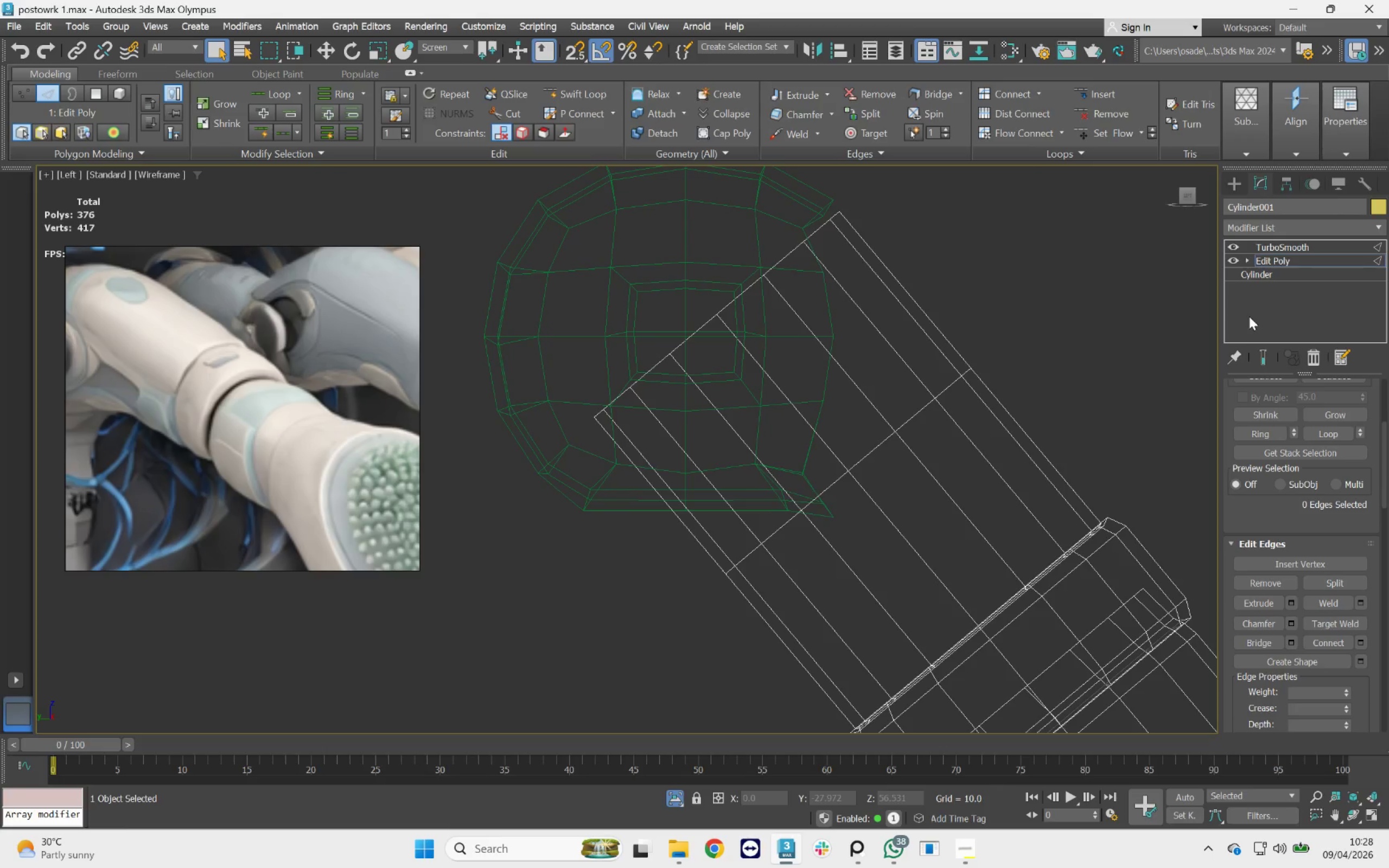 
key(2)
 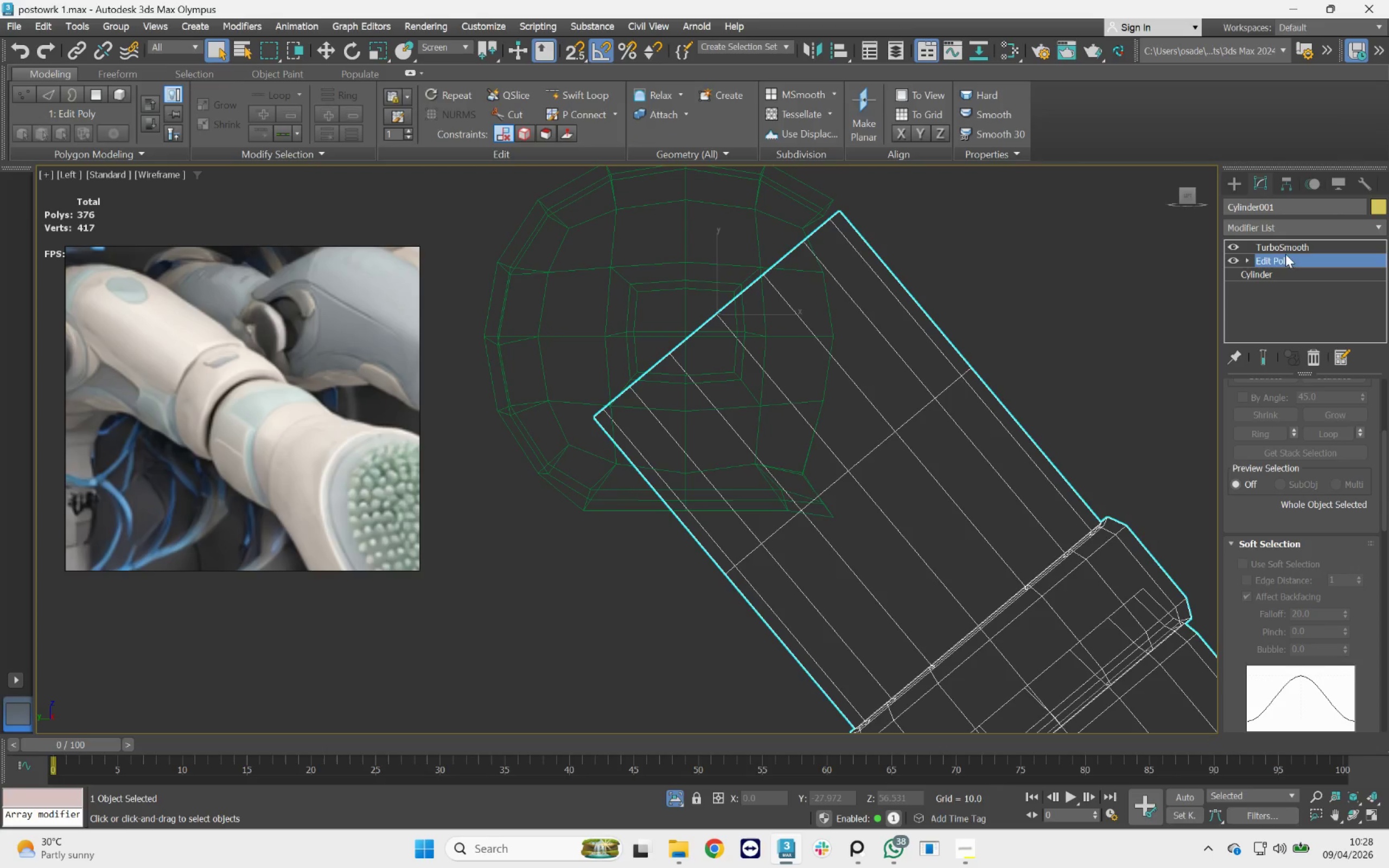 
left_click([1287, 248])
 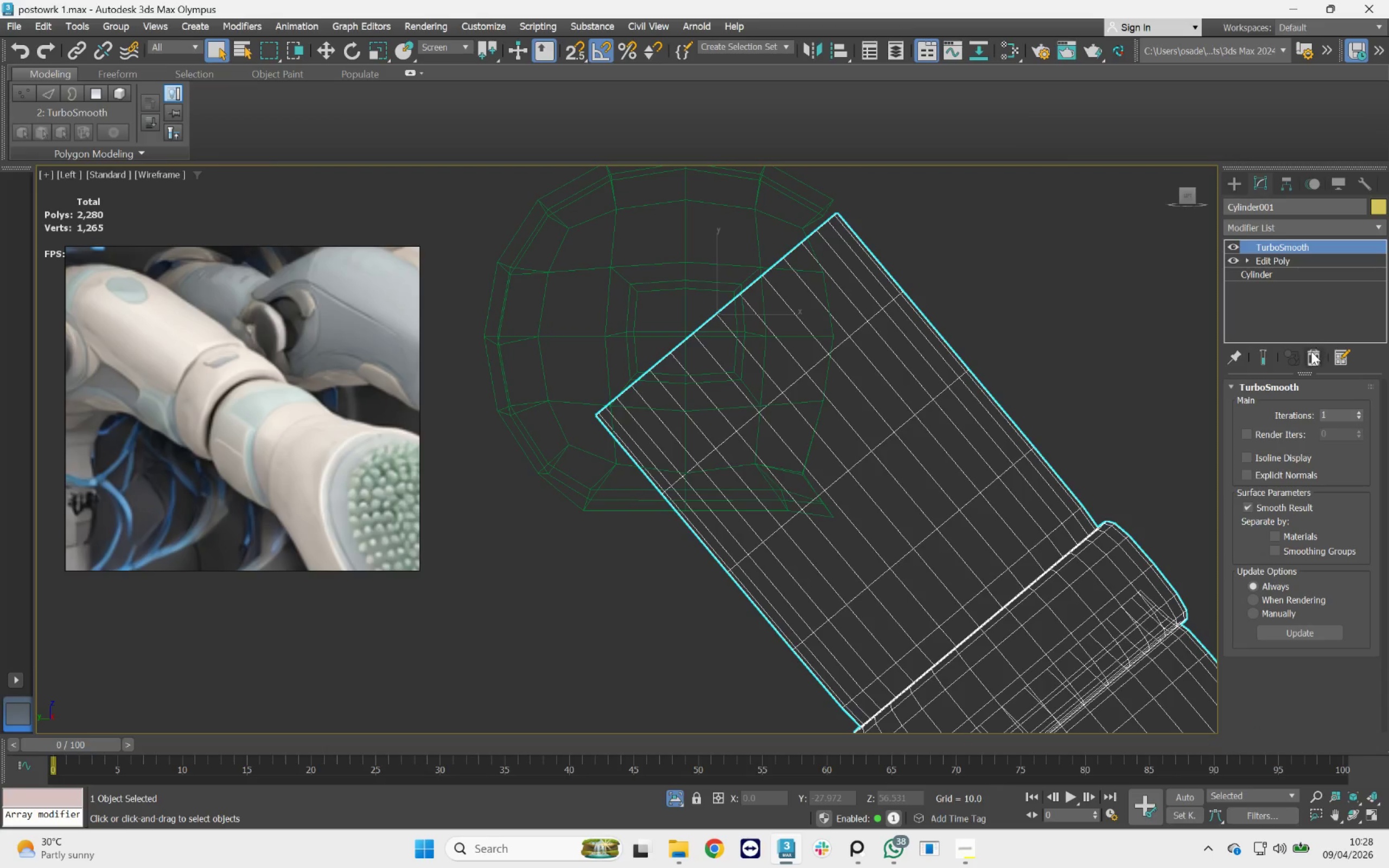 
left_click([1309, 356])
 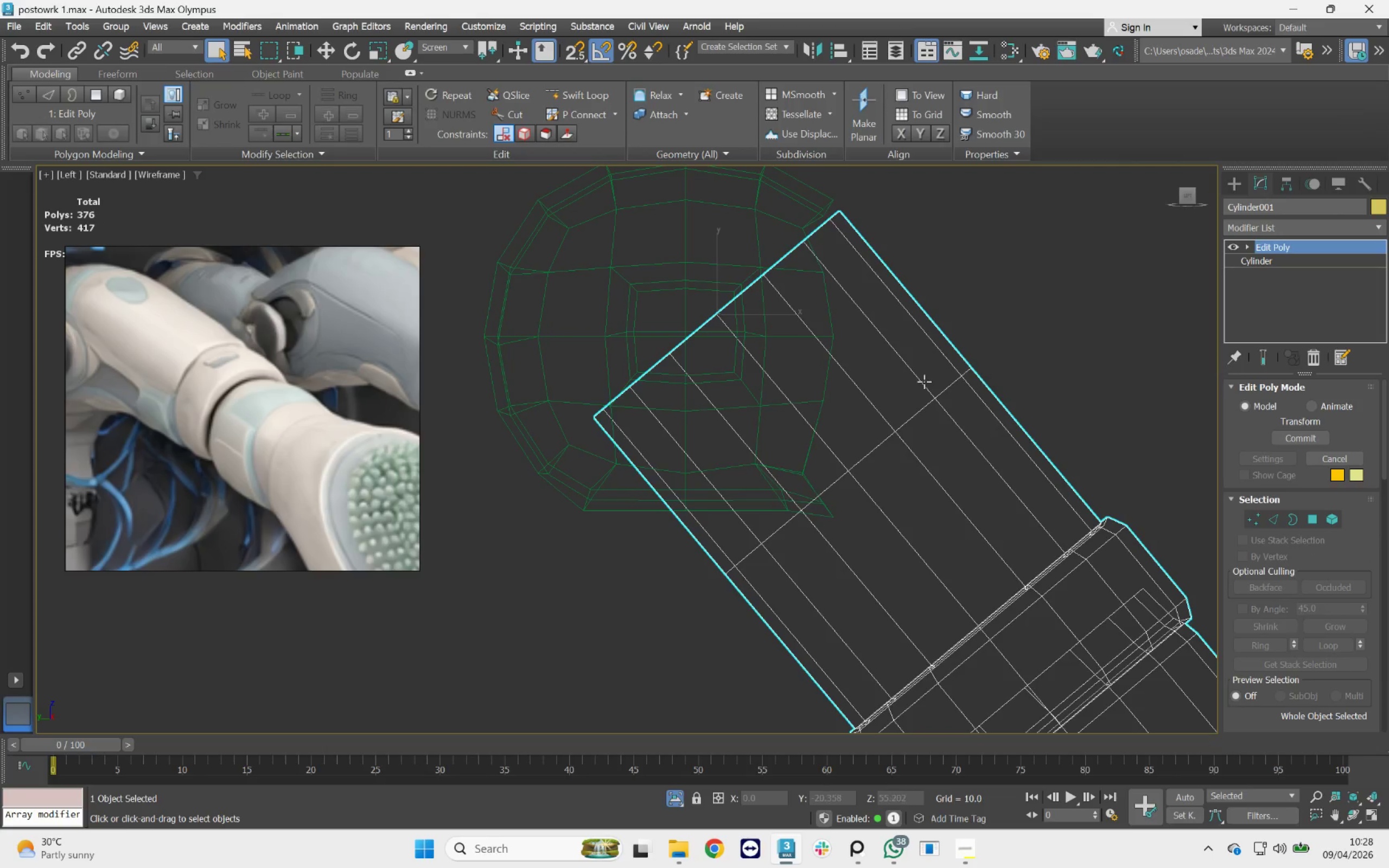 
scroll: coordinate [926, 384], scroll_direction: down, amount: 3.0
 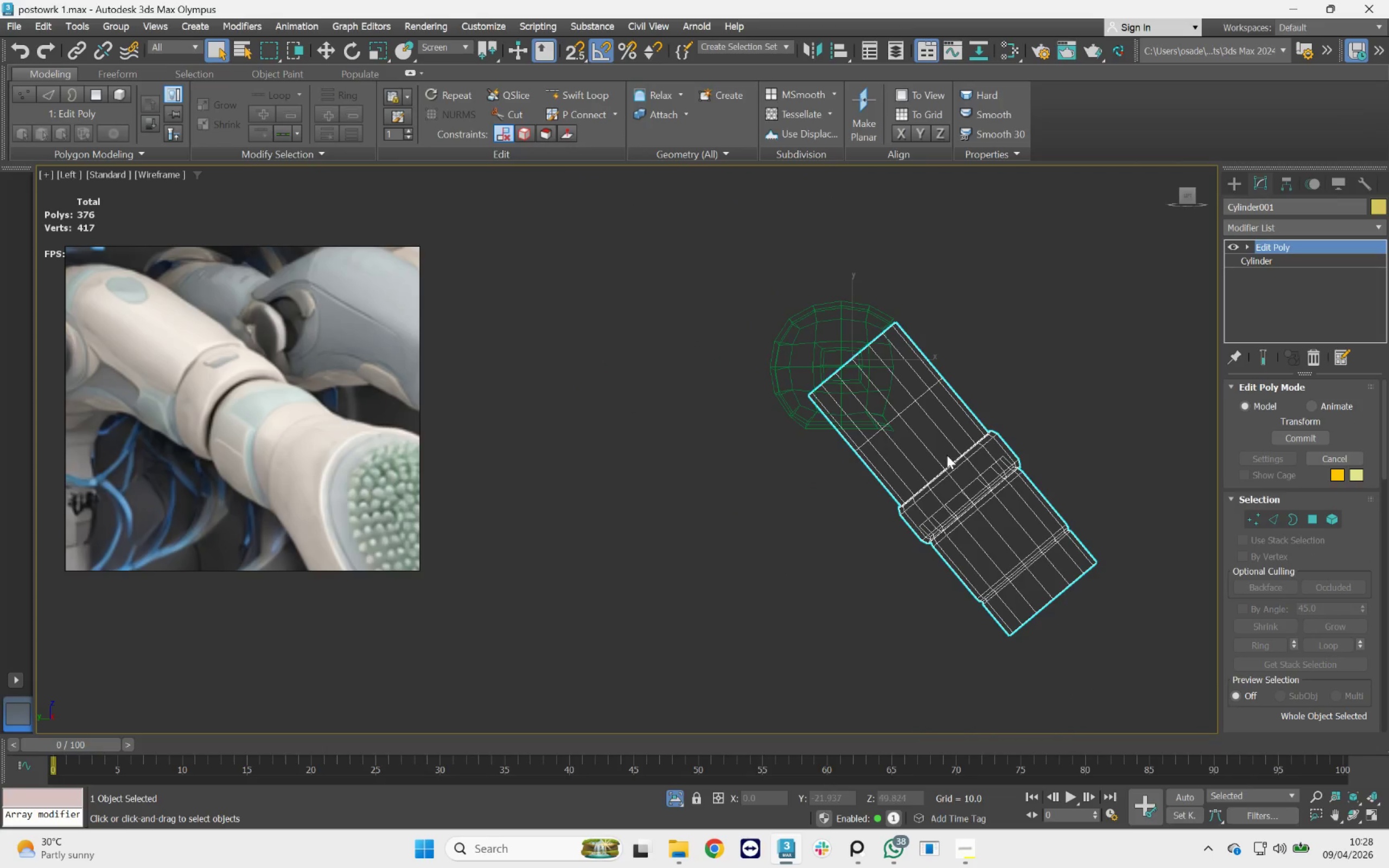 
scroll: coordinate [964, 454], scroll_direction: up, amount: 1.0
 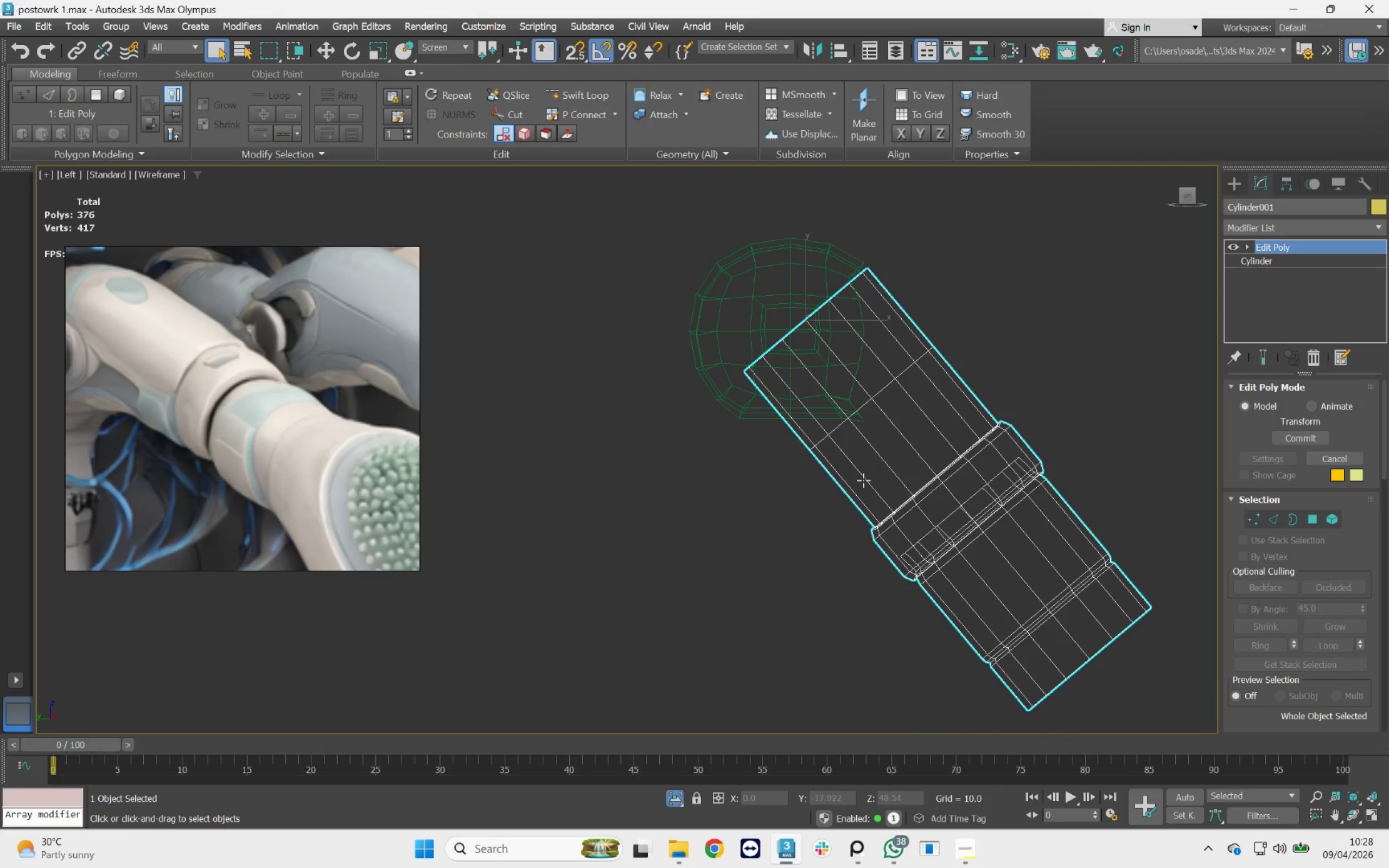 
scroll: coordinate [922, 458], scroll_direction: down, amount: 3.0
 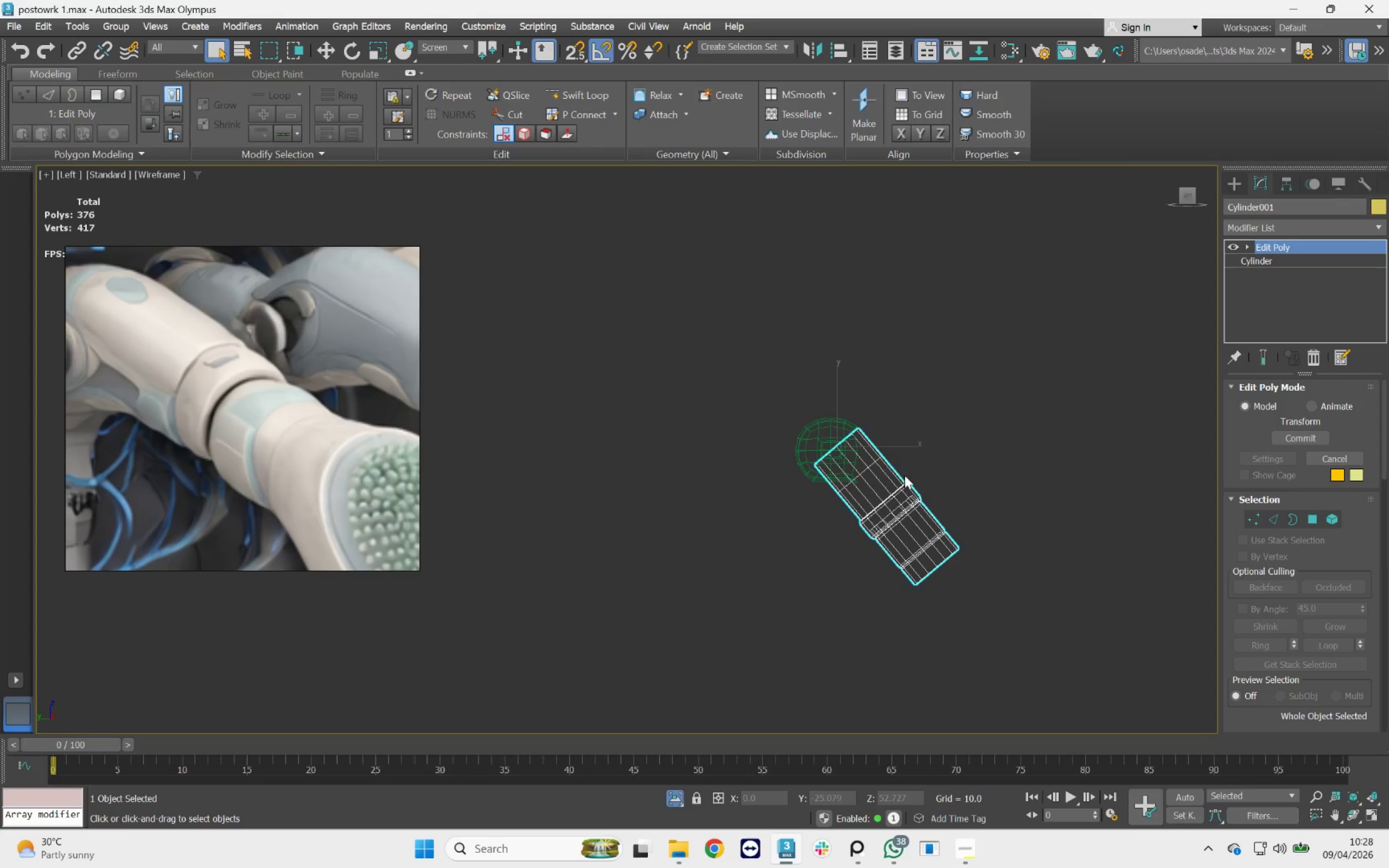 
scroll: coordinate [902, 432], scroll_direction: up, amount: 2.0
 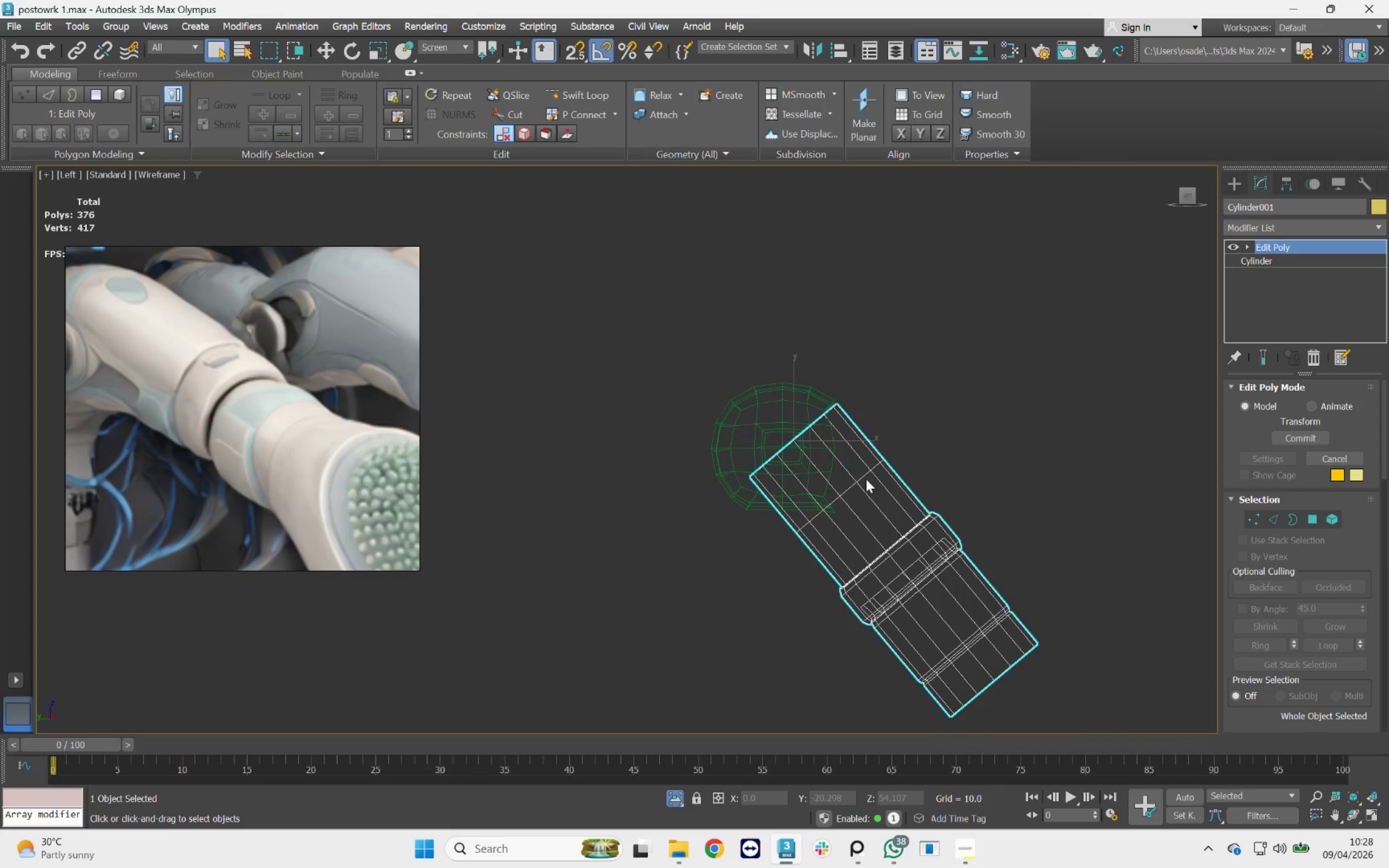 
key(Control+ControlLeft)
 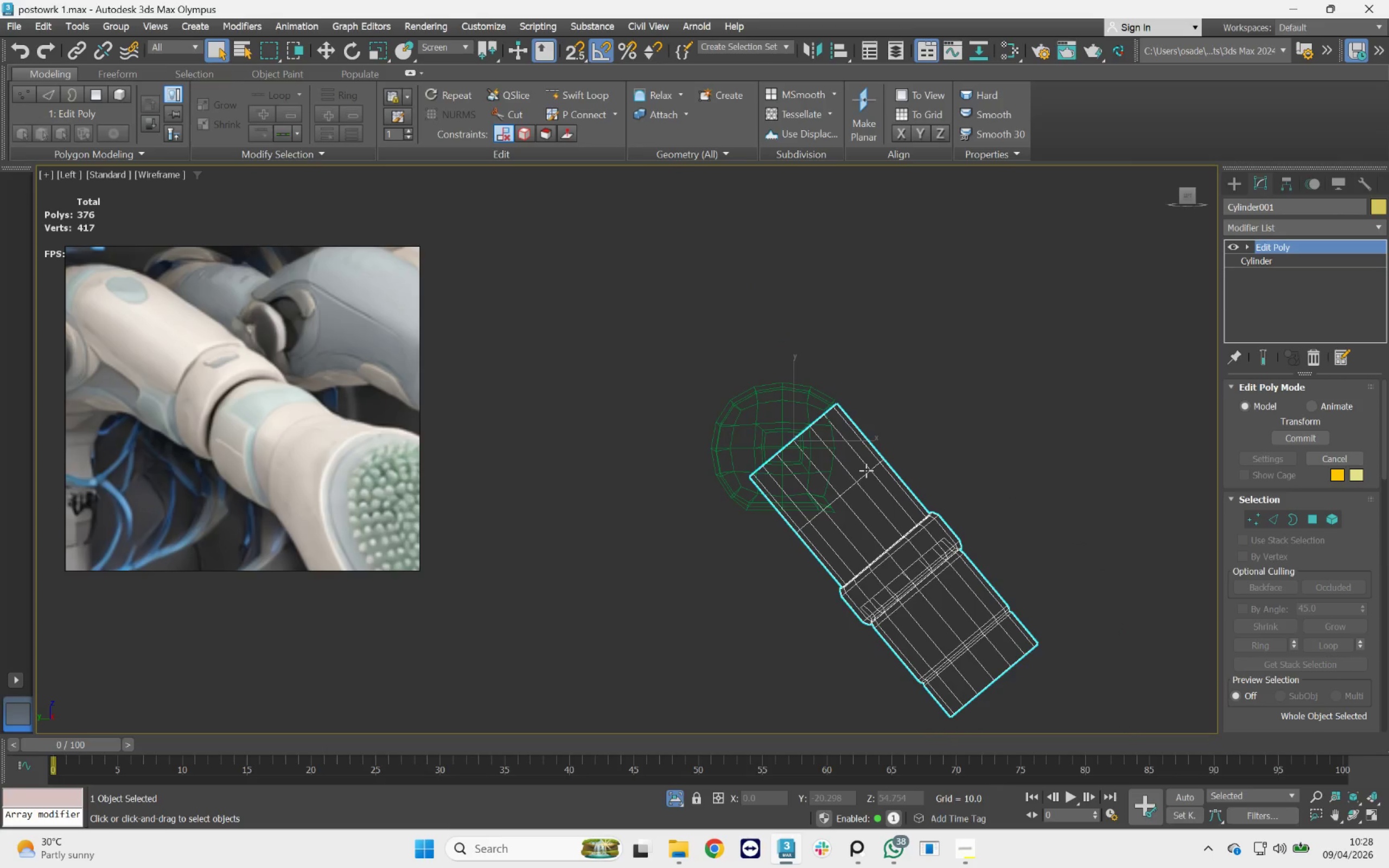 
key(Control+C)
 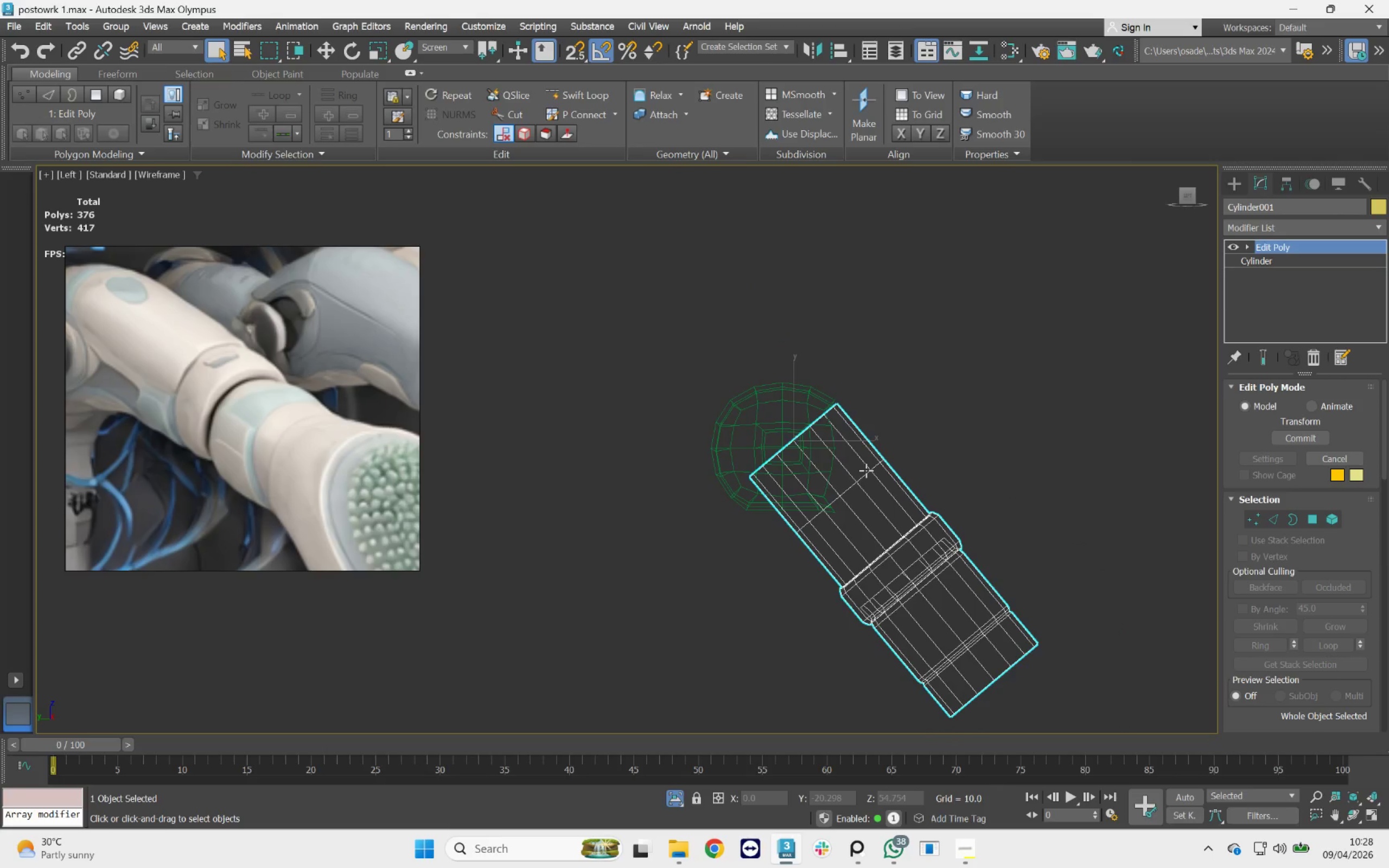 
key(Control+V)
 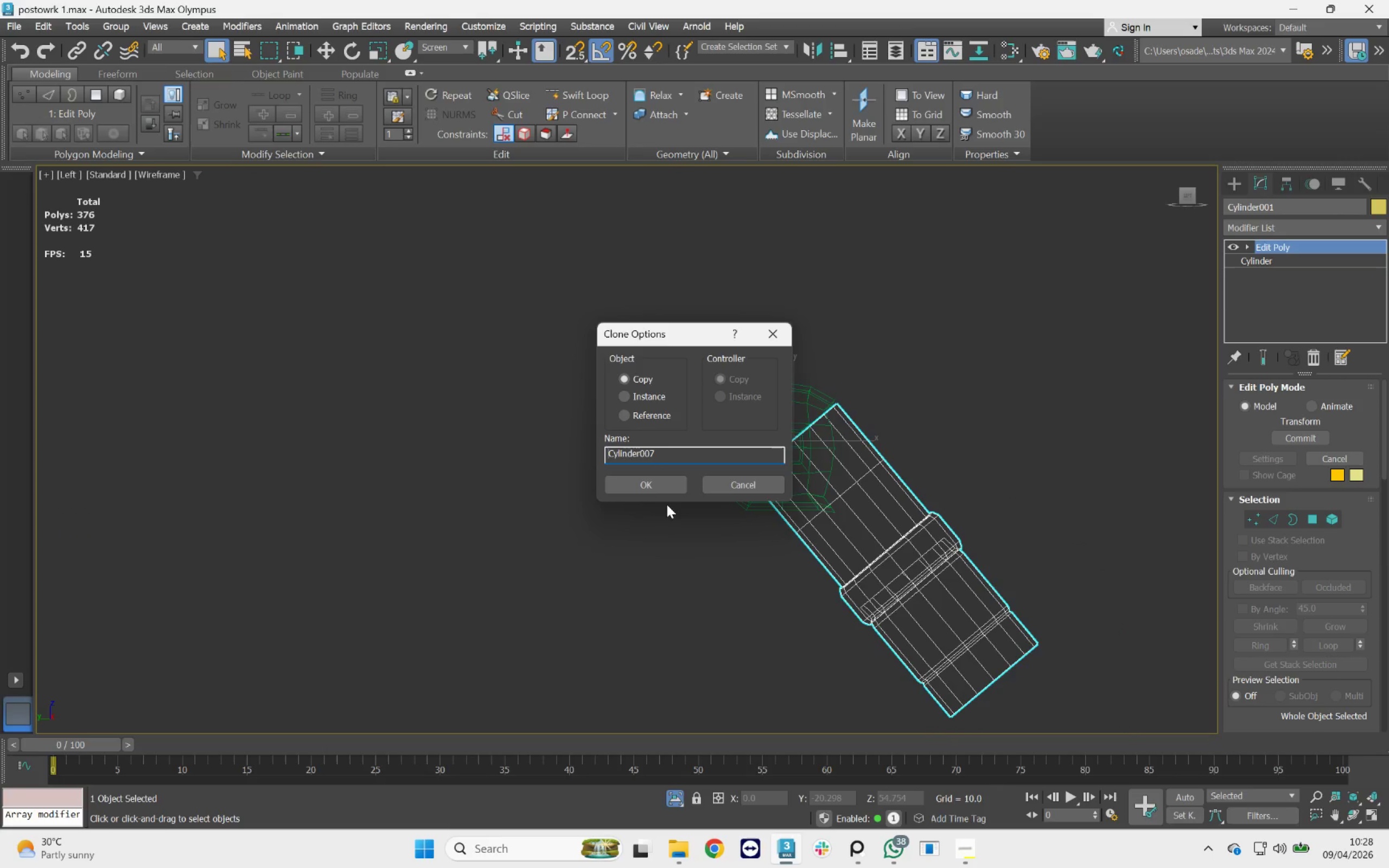 
left_click([655, 487])
 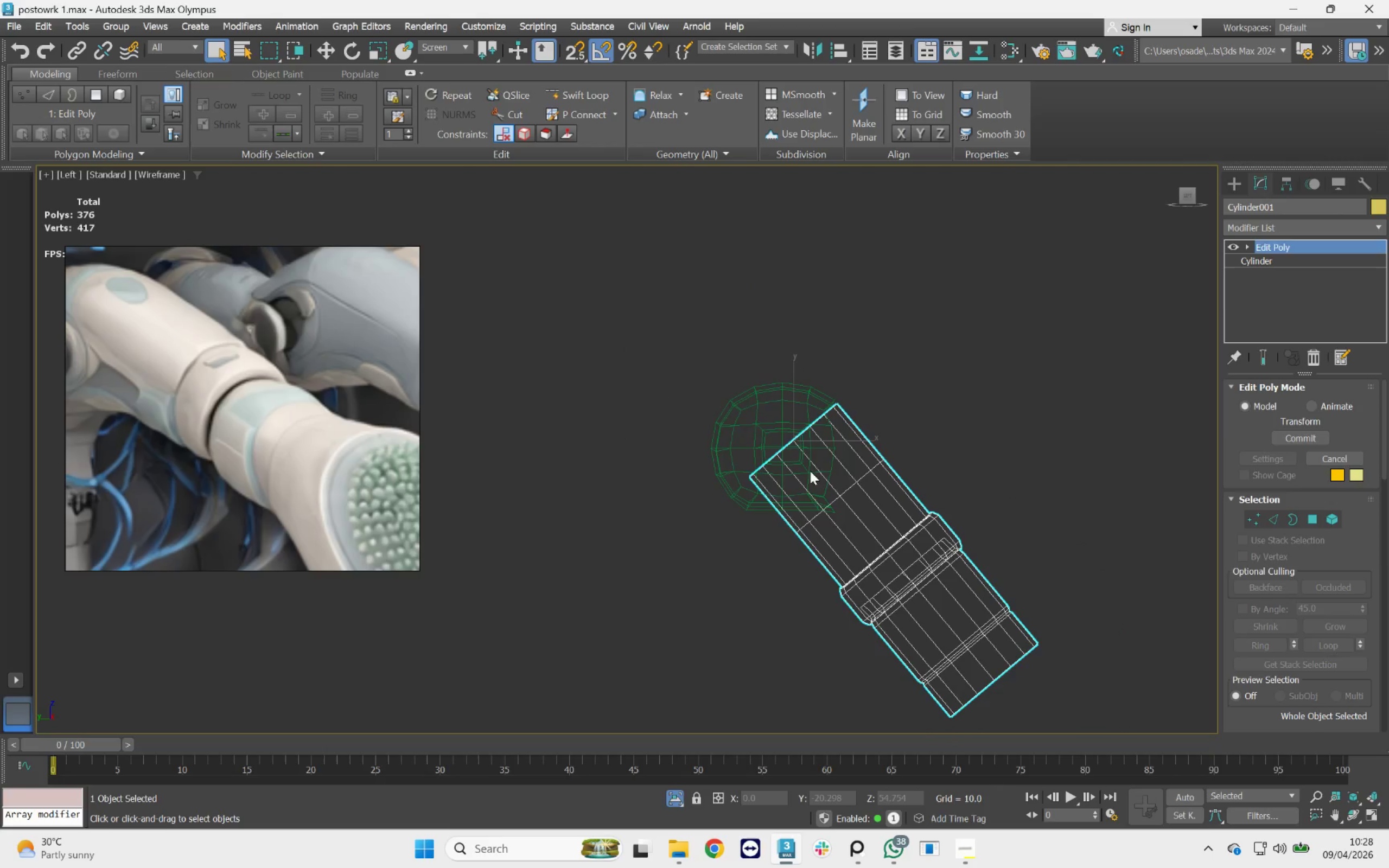 
scroll: coordinate [815, 480], scroll_direction: up, amount: 4.0
 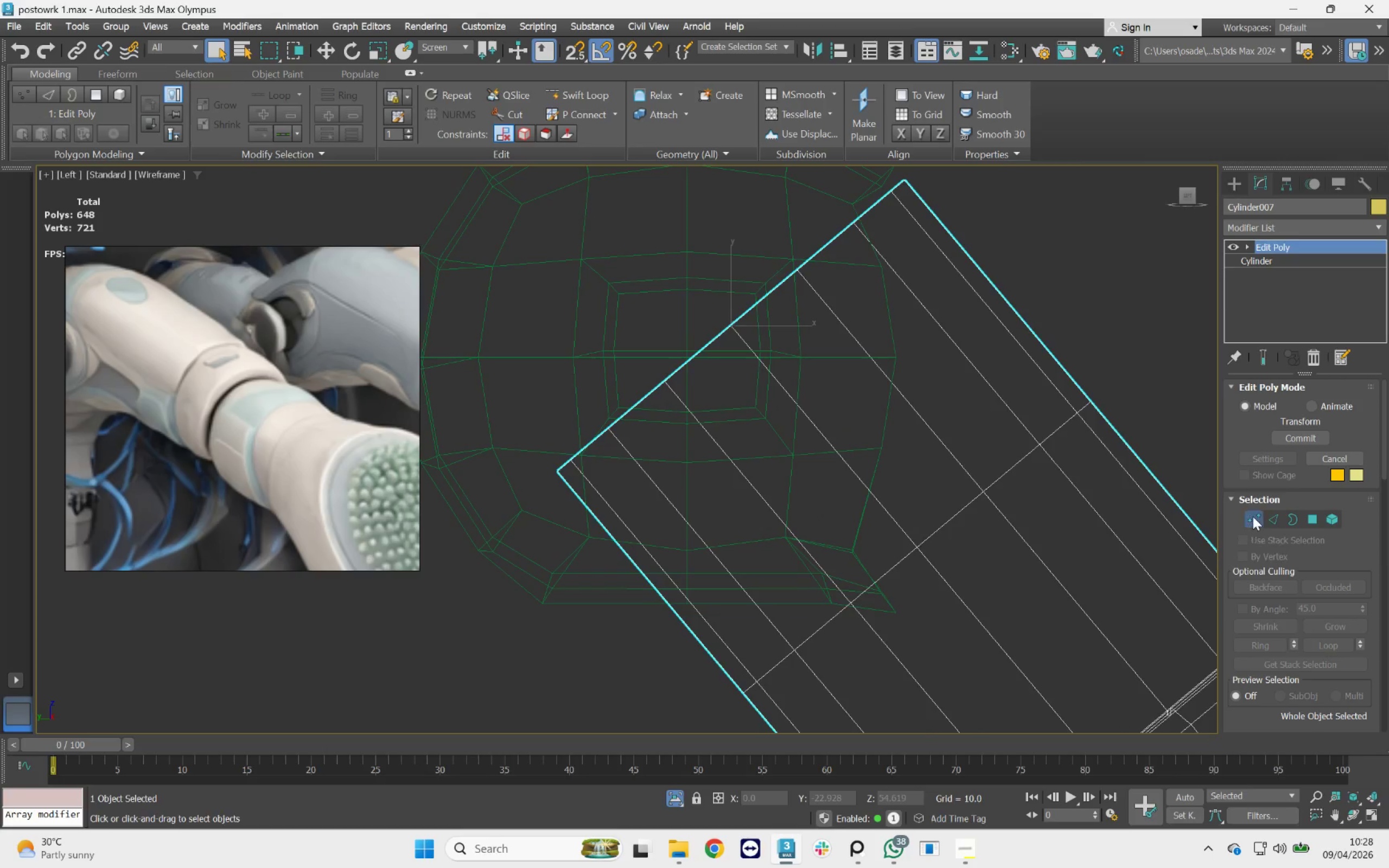 
scroll: coordinate [933, 386], scroll_direction: down, amount: 1.0
 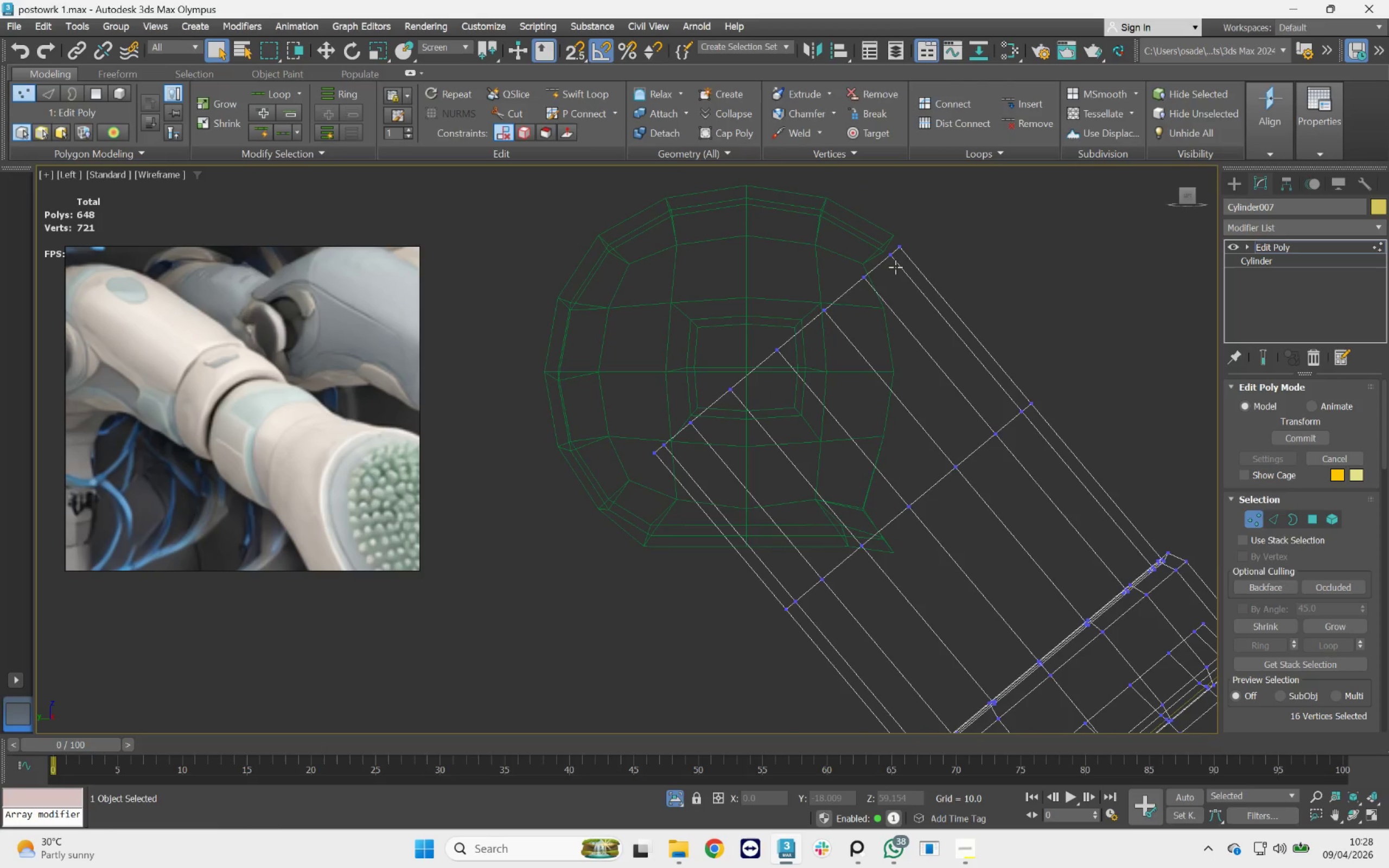 
scroll: coordinate [900, 253], scroll_direction: up, amount: 3.0
 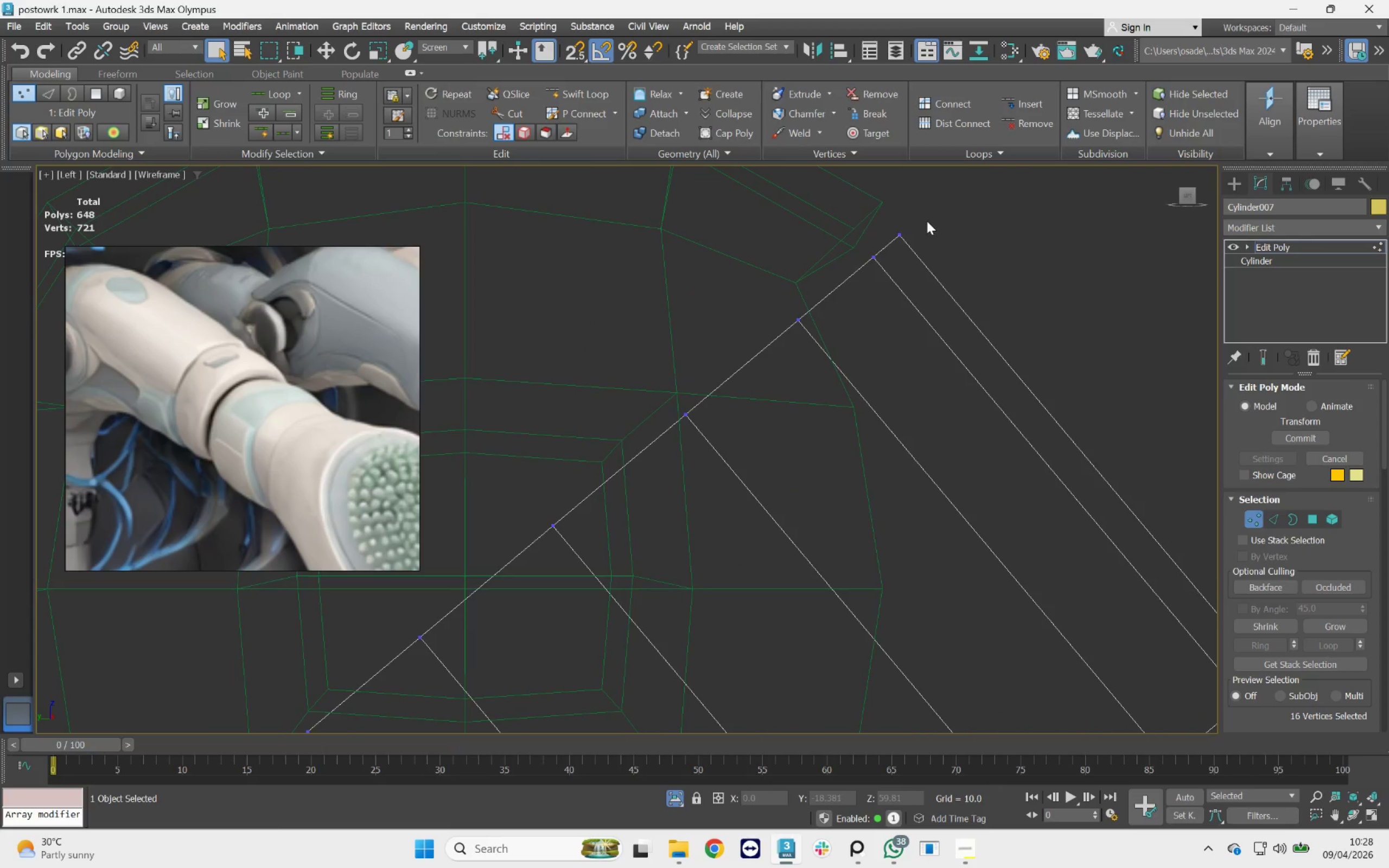 
scroll: coordinate [933, 215], scroll_direction: down, amount: 3.0
 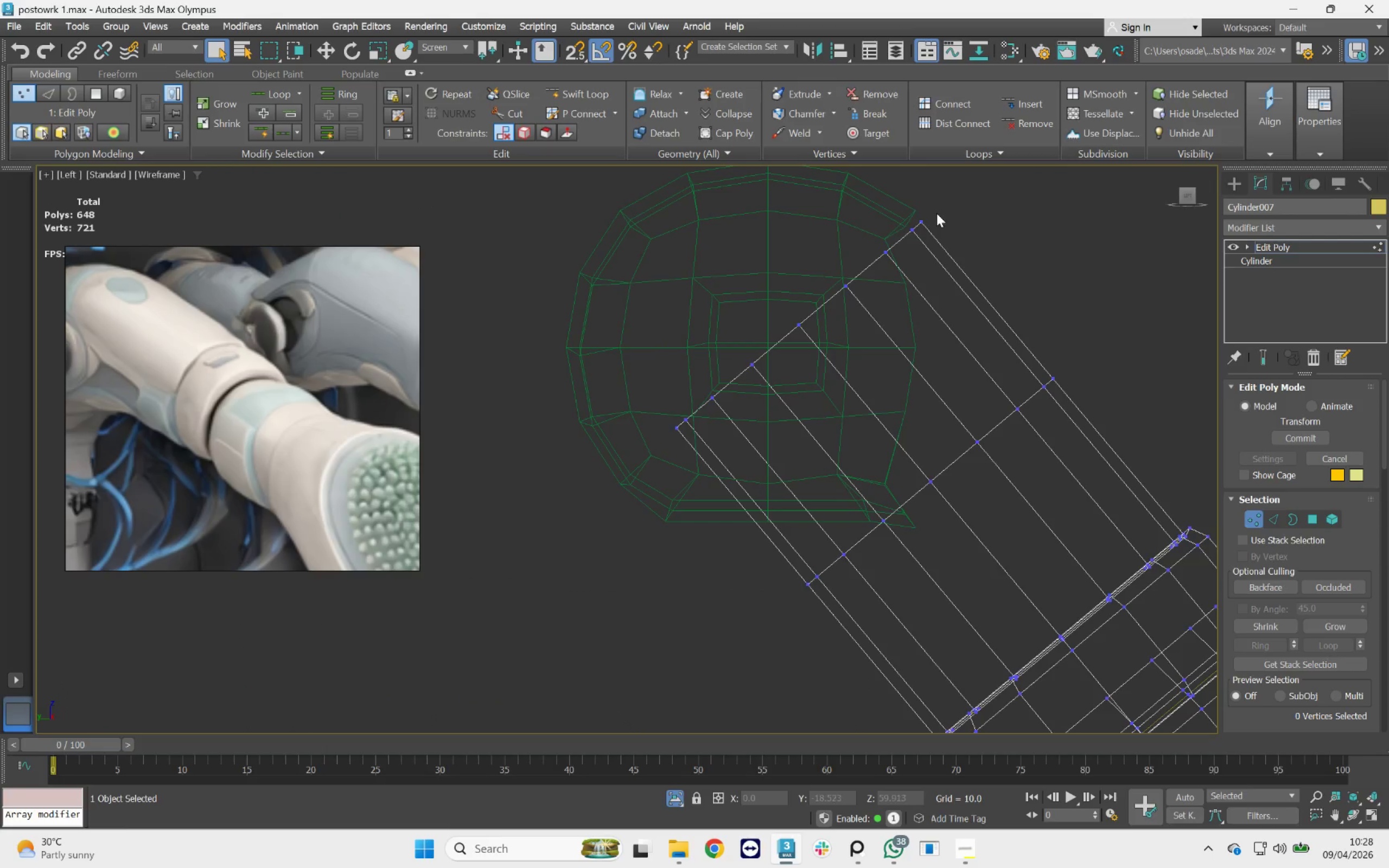 
left_click_drag(start_coordinate=[937, 212], to_coordinate=[641, 439])
 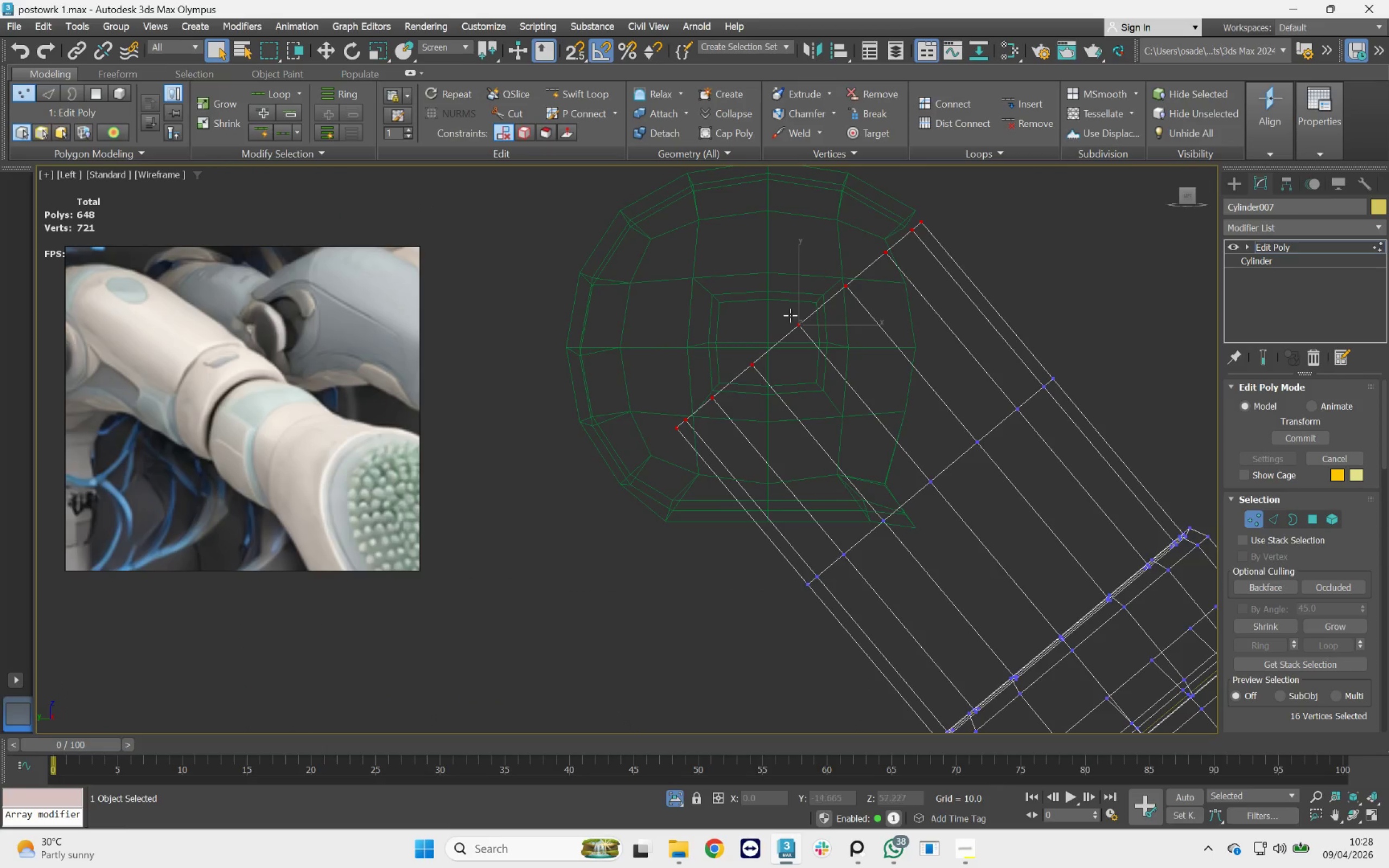 
scroll: coordinate [820, 272], scroll_direction: up, amount: 2.0
 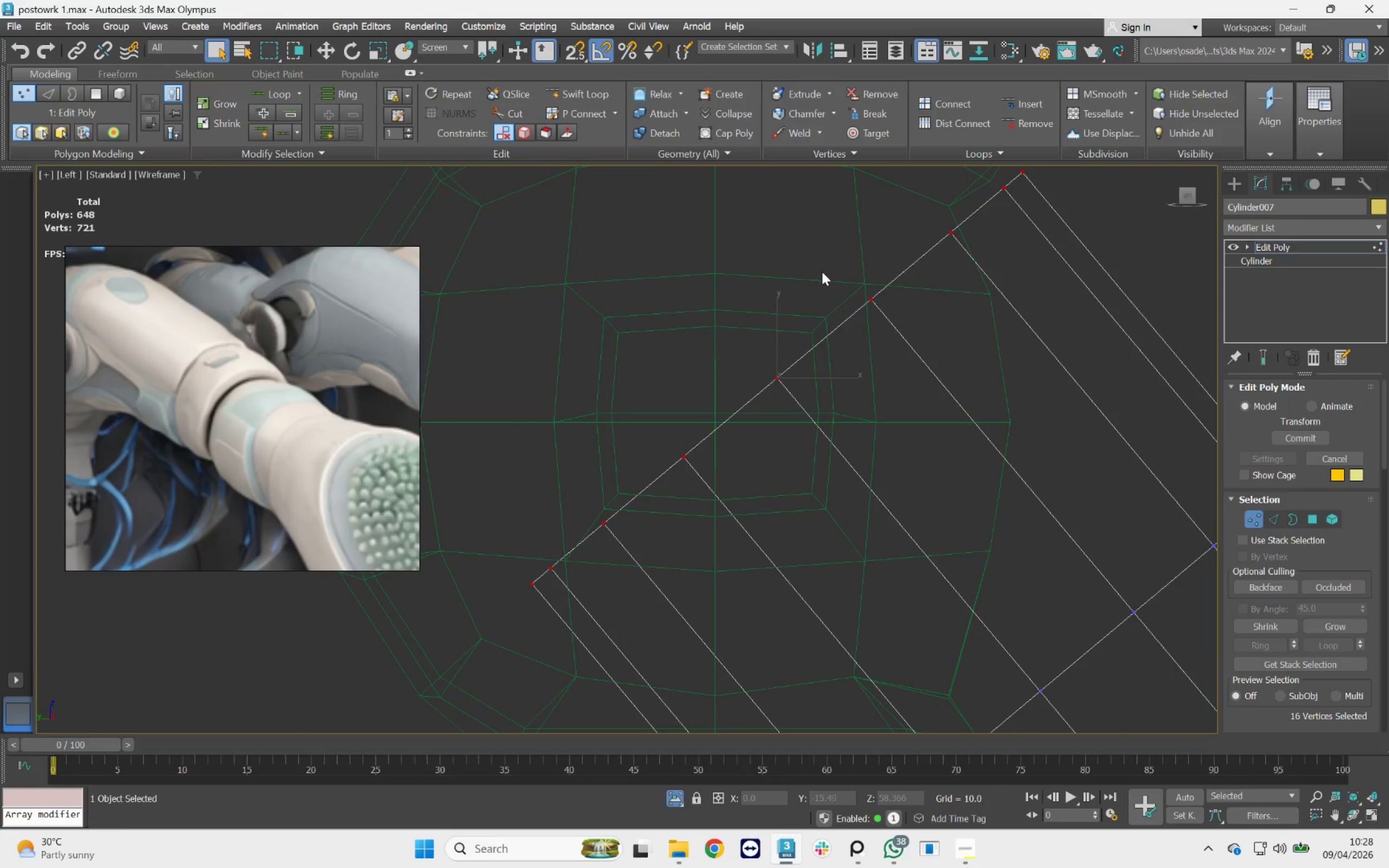 
key(W)
 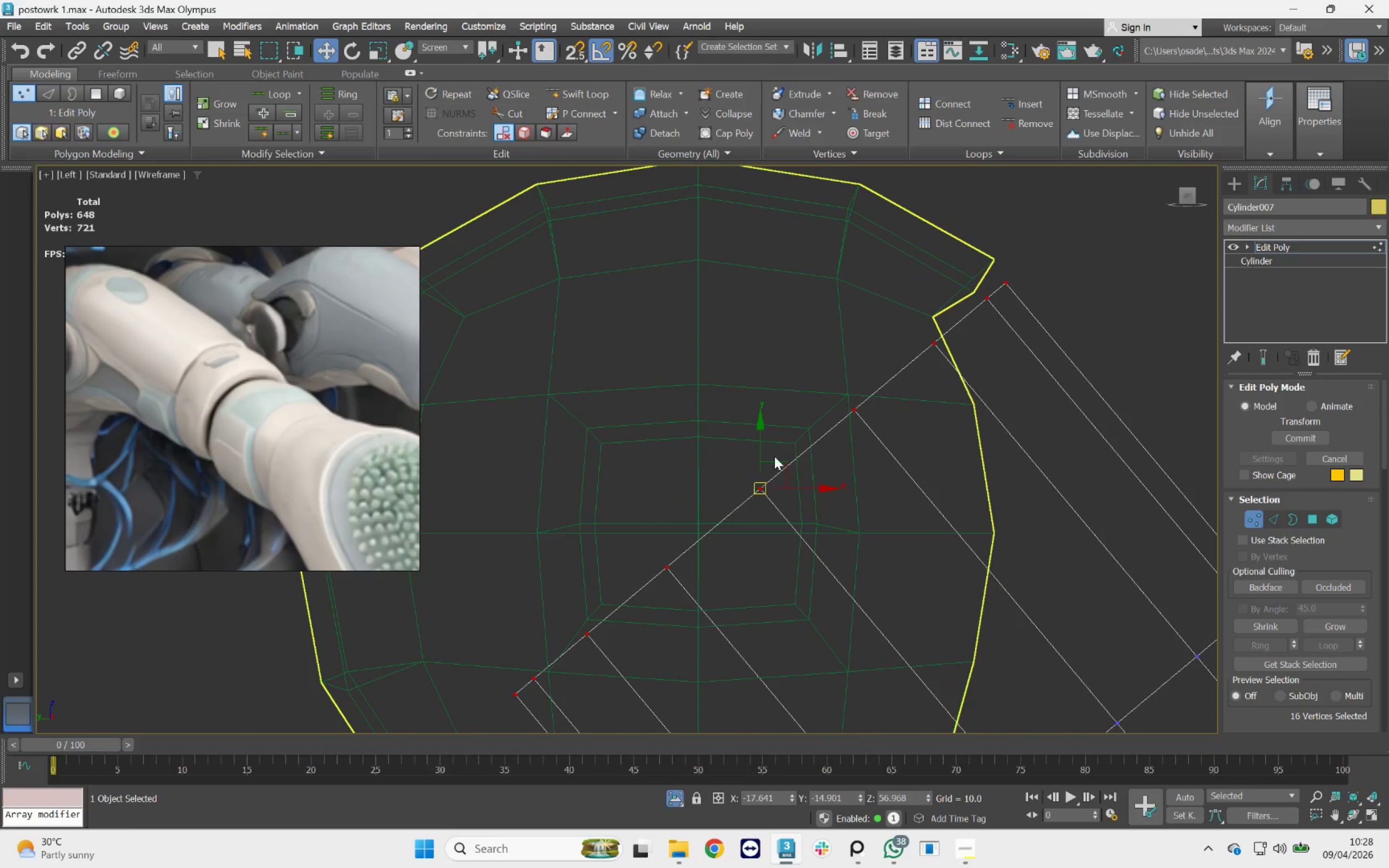 
left_click_drag(start_coordinate=[783, 458], to_coordinate=[771, 435])
 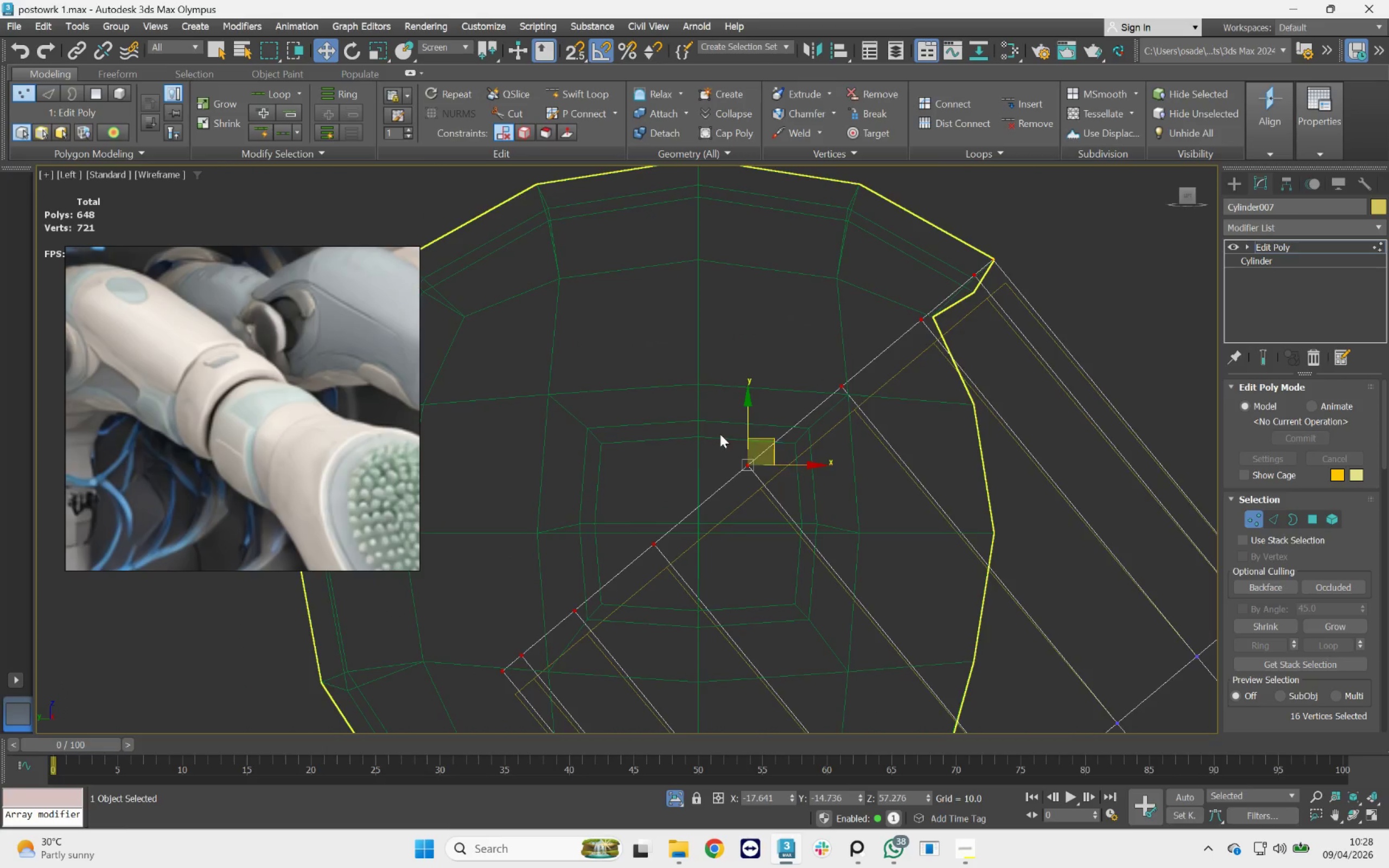 
scroll: coordinate [694, 483], scroll_direction: down, amount: 2.0
 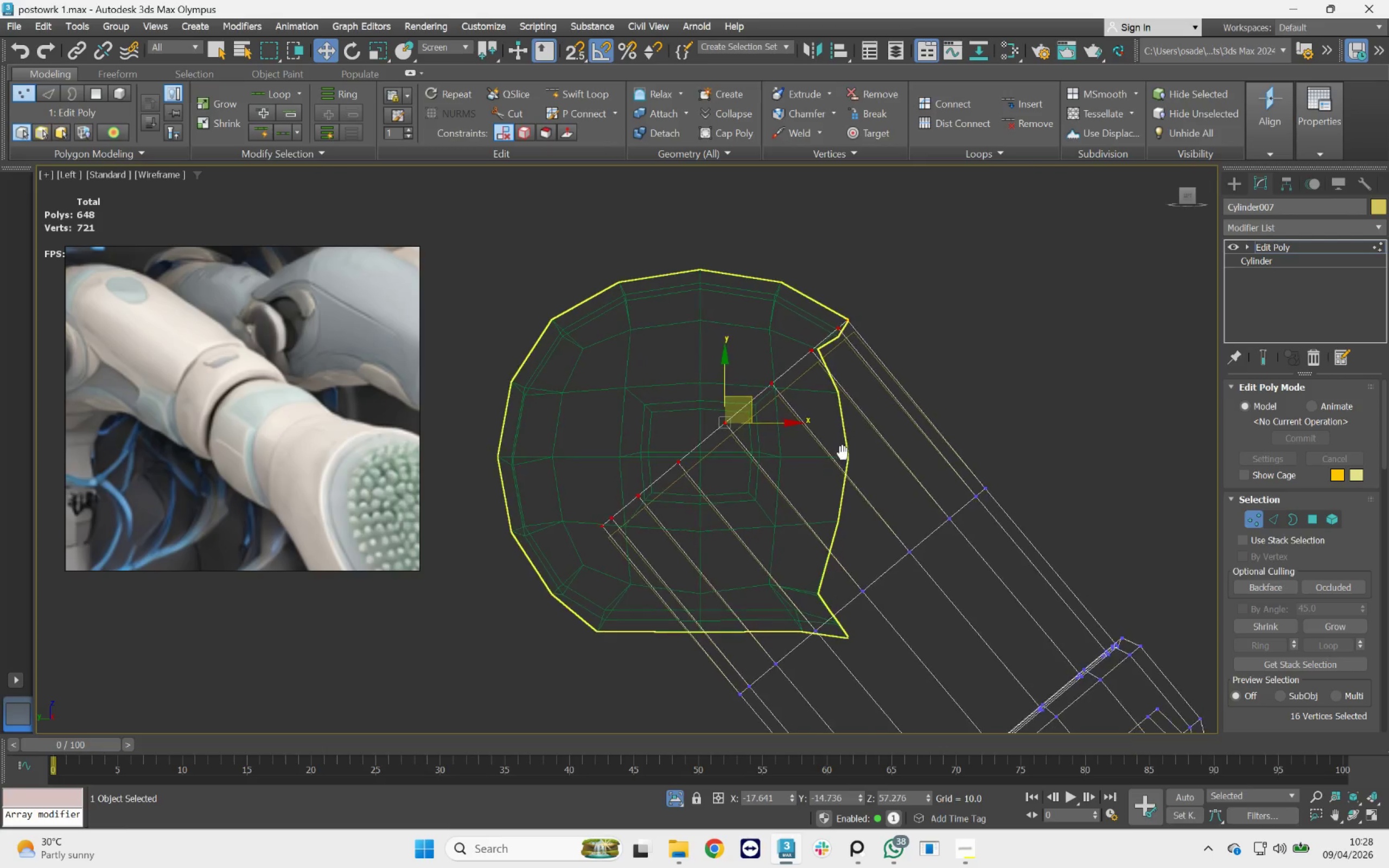 
scroll: coordinate [851, 353], scroll_direction: up, amount: 2.0
 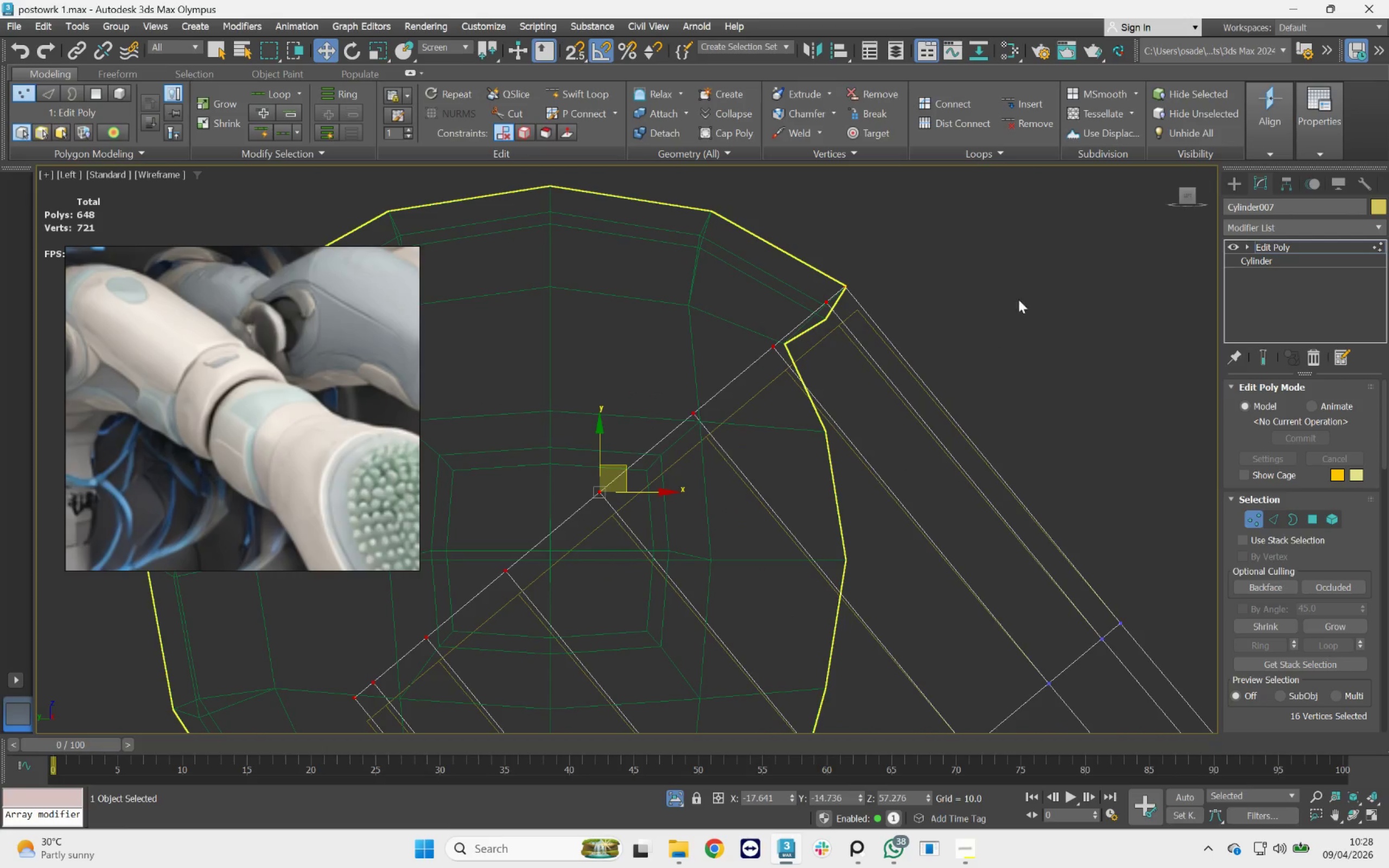 
left_click([1015, 296])
 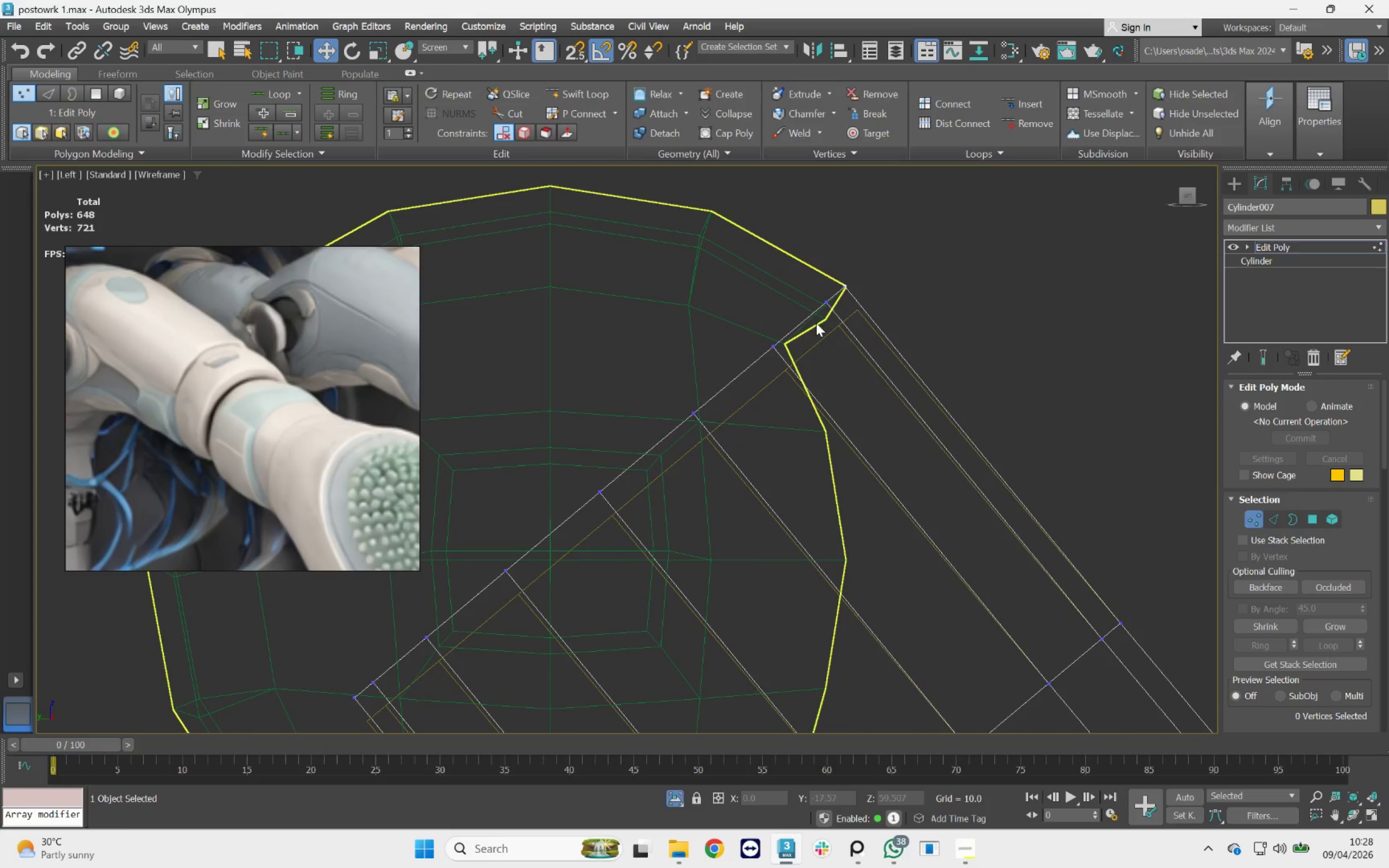 
left_click_drag(start_coordinate=[856, 324], to_coordinate=[742, 357])
 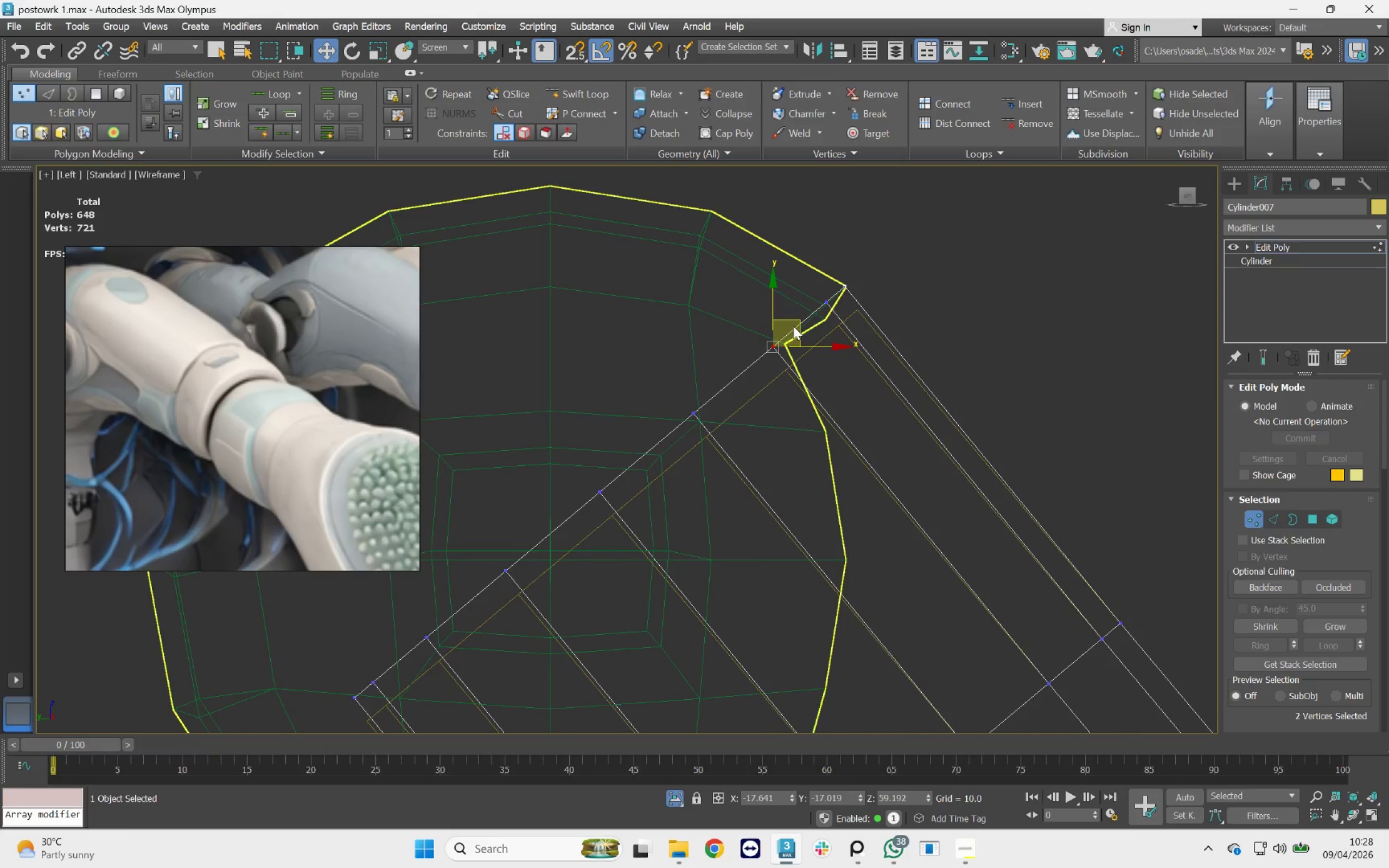 
left_click_drag(start_coordinate=[794, 322], to_coordinate=[793, 328])
 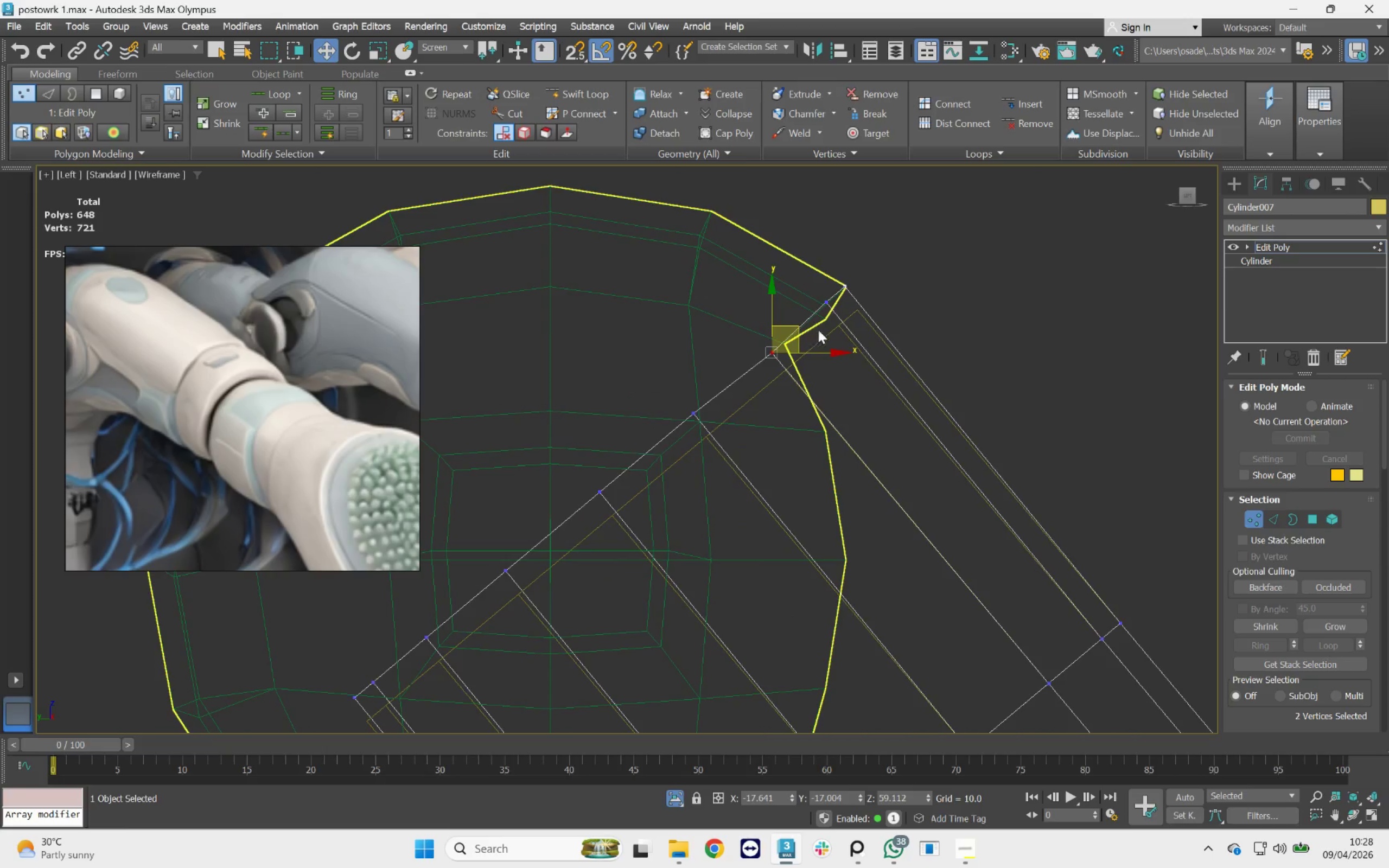 
scroll: coordinate [818, 330], scroll_direction: down, amount: 2.0
 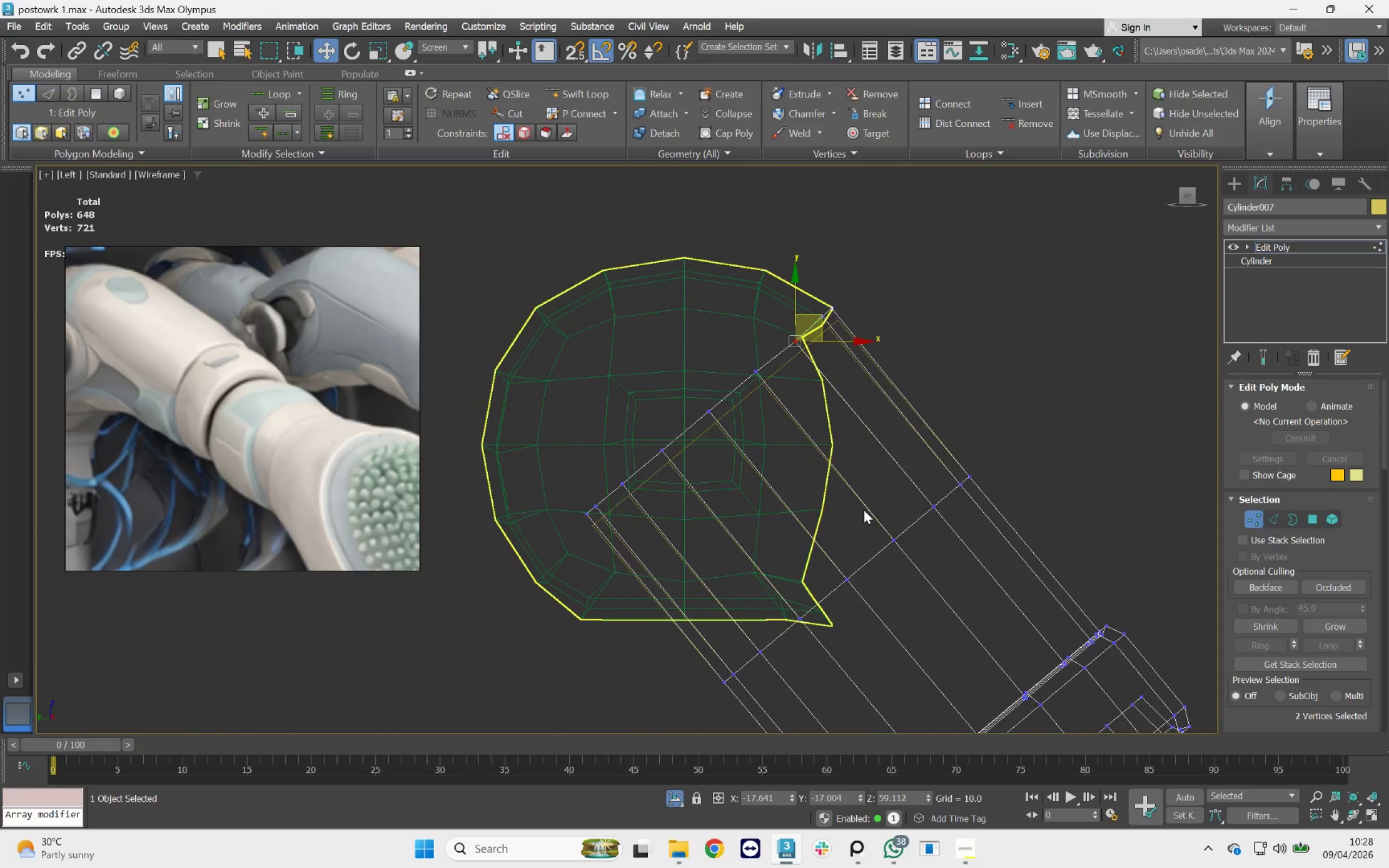 
scroll: coordinate [861, 511], scroll_direction: up, amount: 1.0
 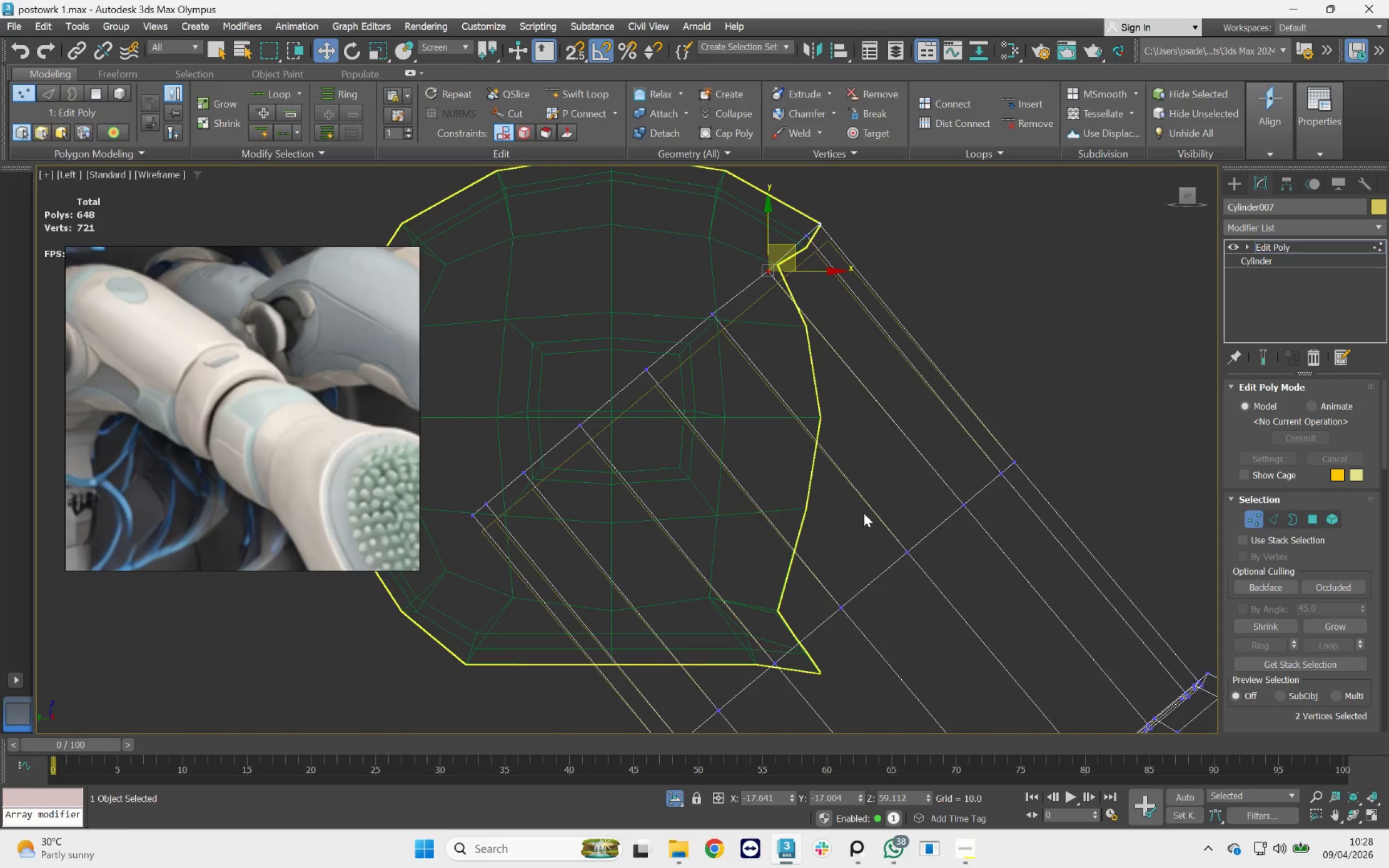 
scroll: coordinate [808, 468], scroll_direction: down, amount: 1.0
 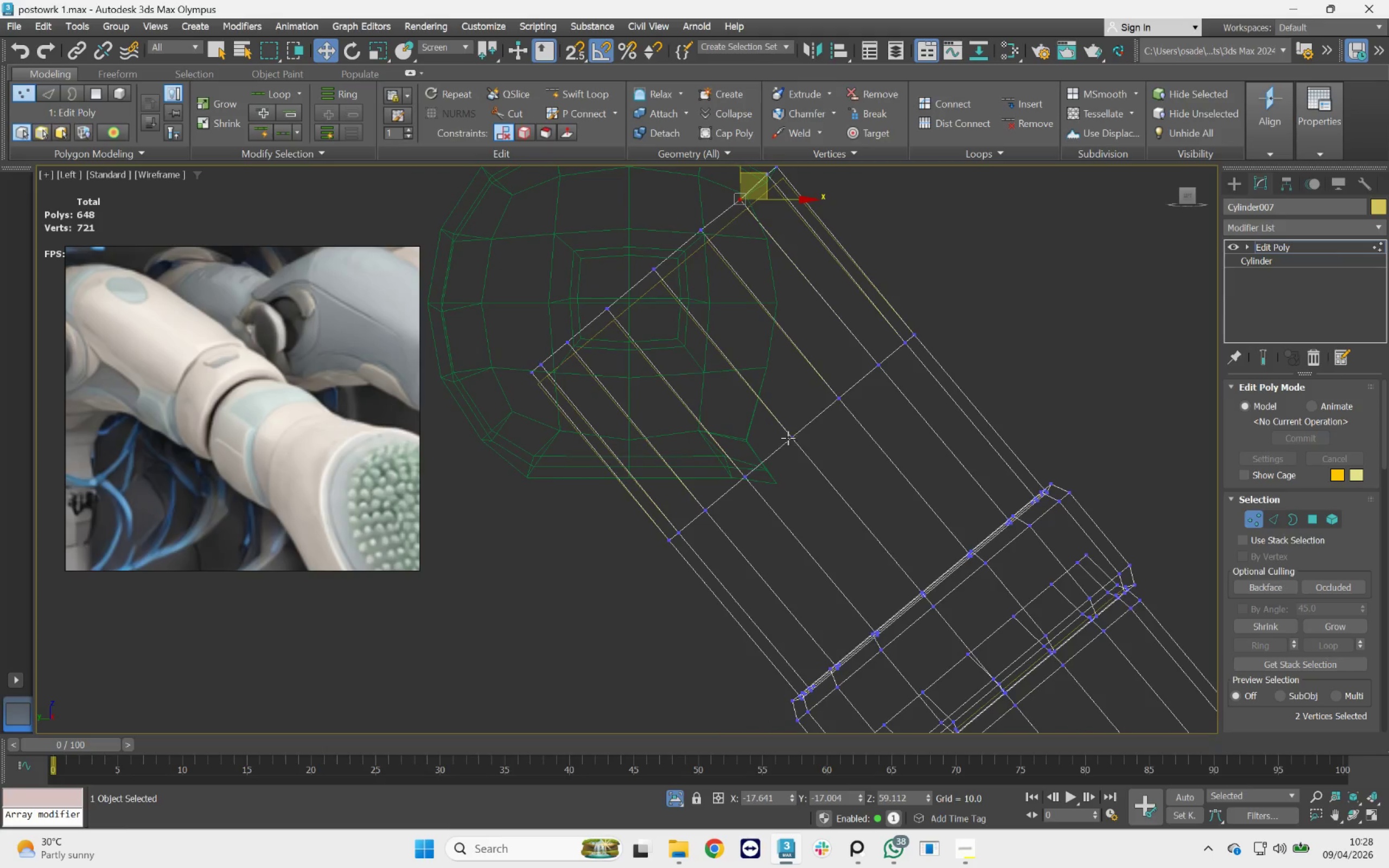 
scroll: coordinate [791, 452], scroll_direction: up, amount: 1.0
 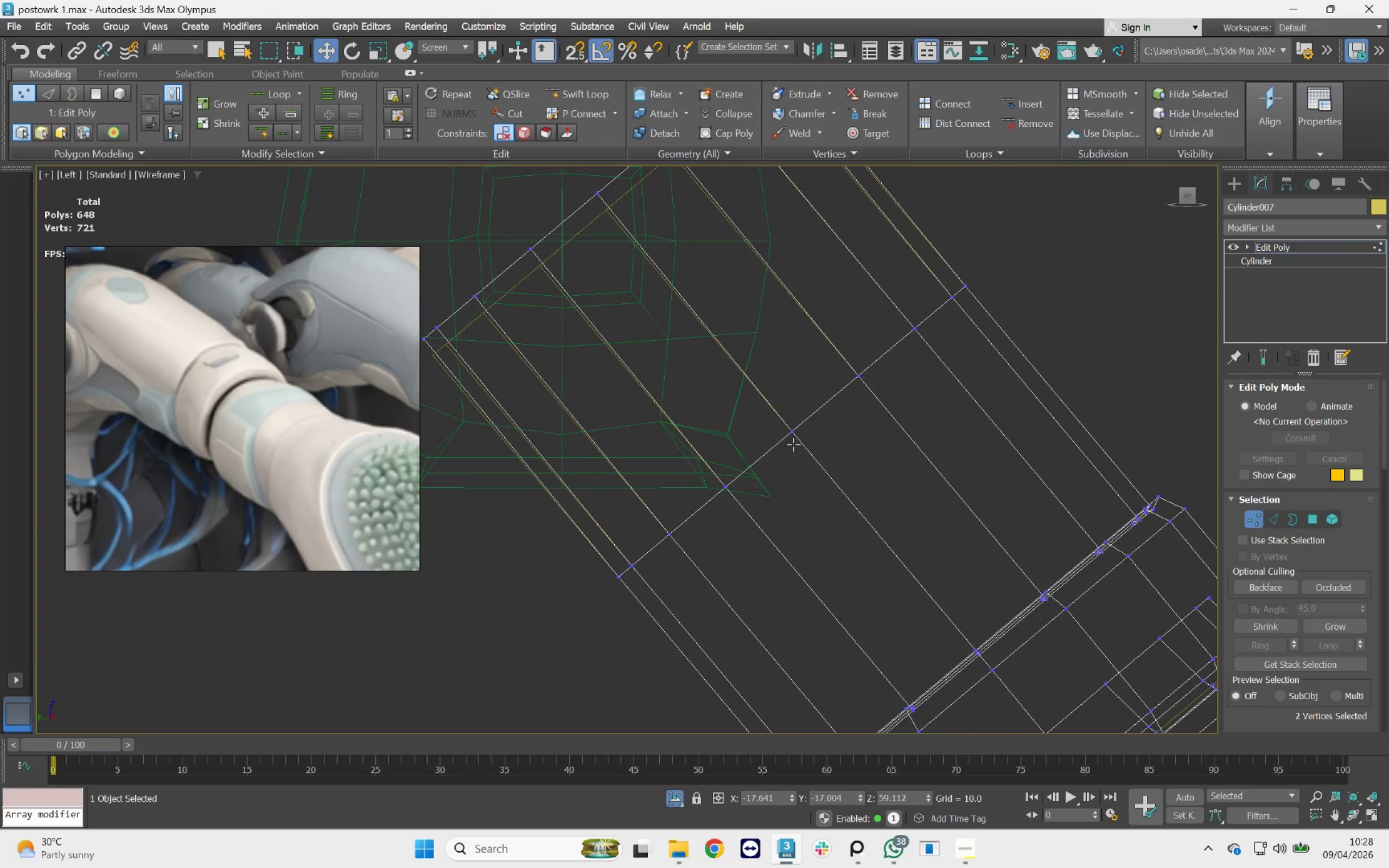 
scroll: coordinate [793, 444], scroll_direction: down, amount: 2.0
 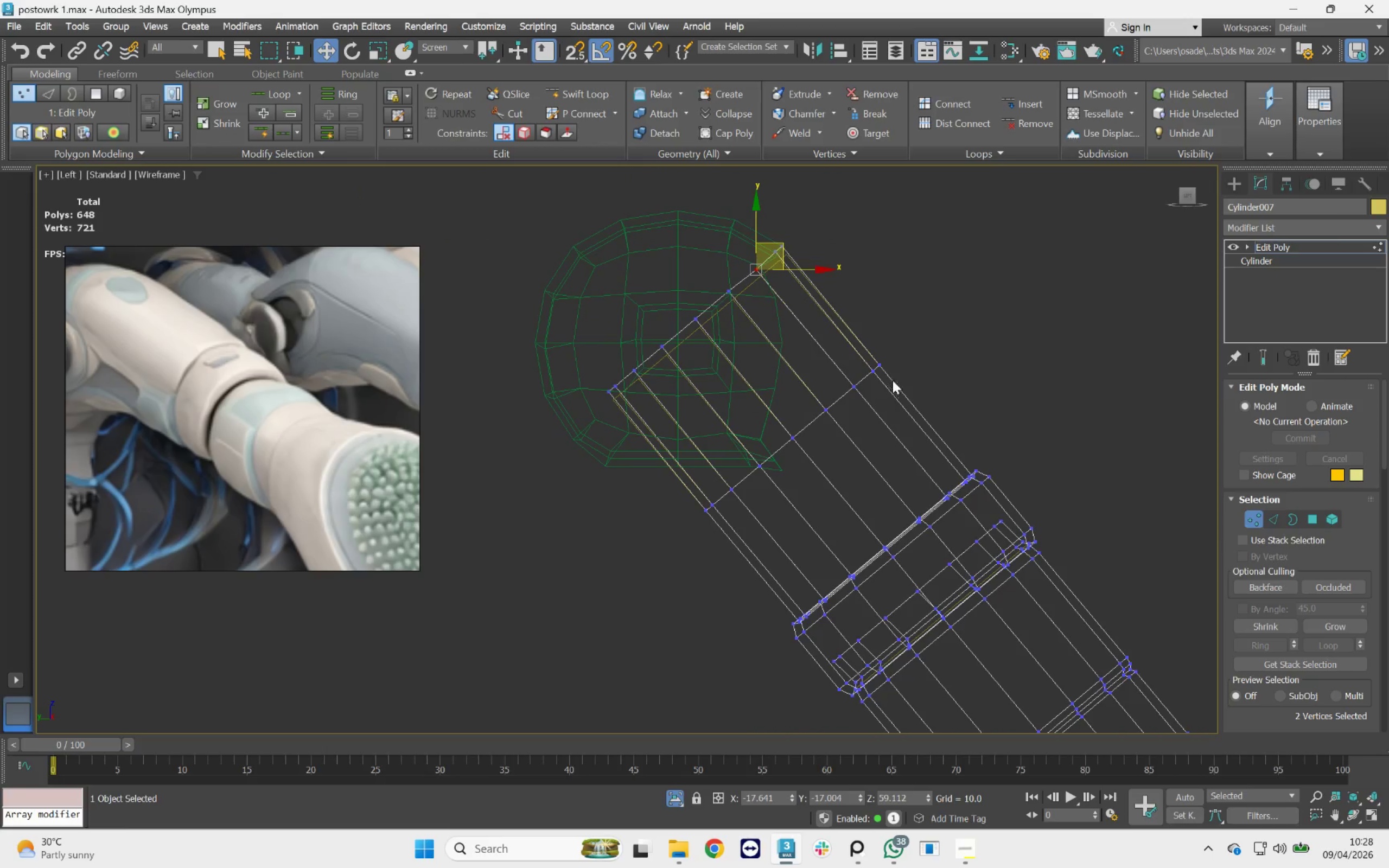 
wait(5.71)
 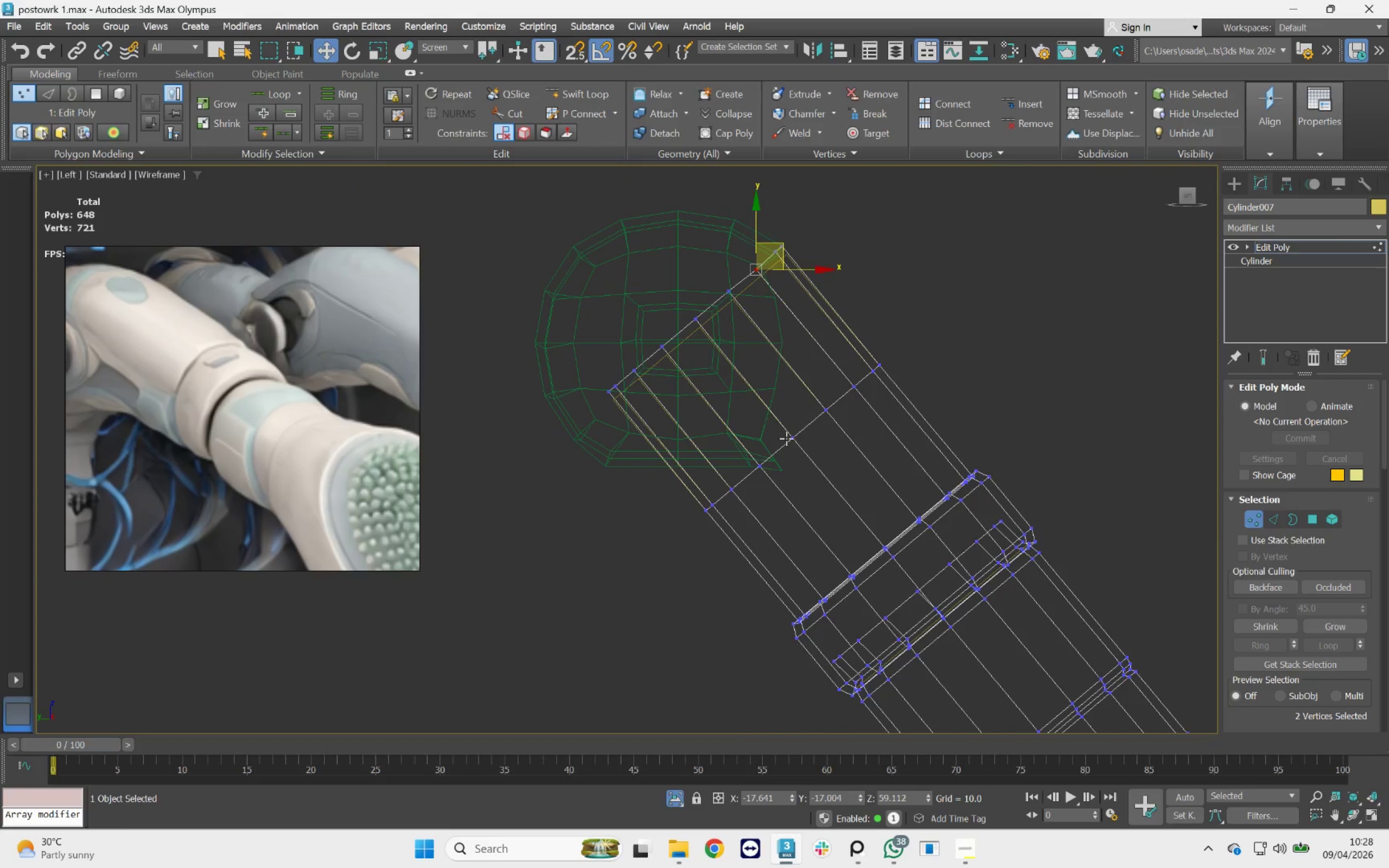 
key(2)
 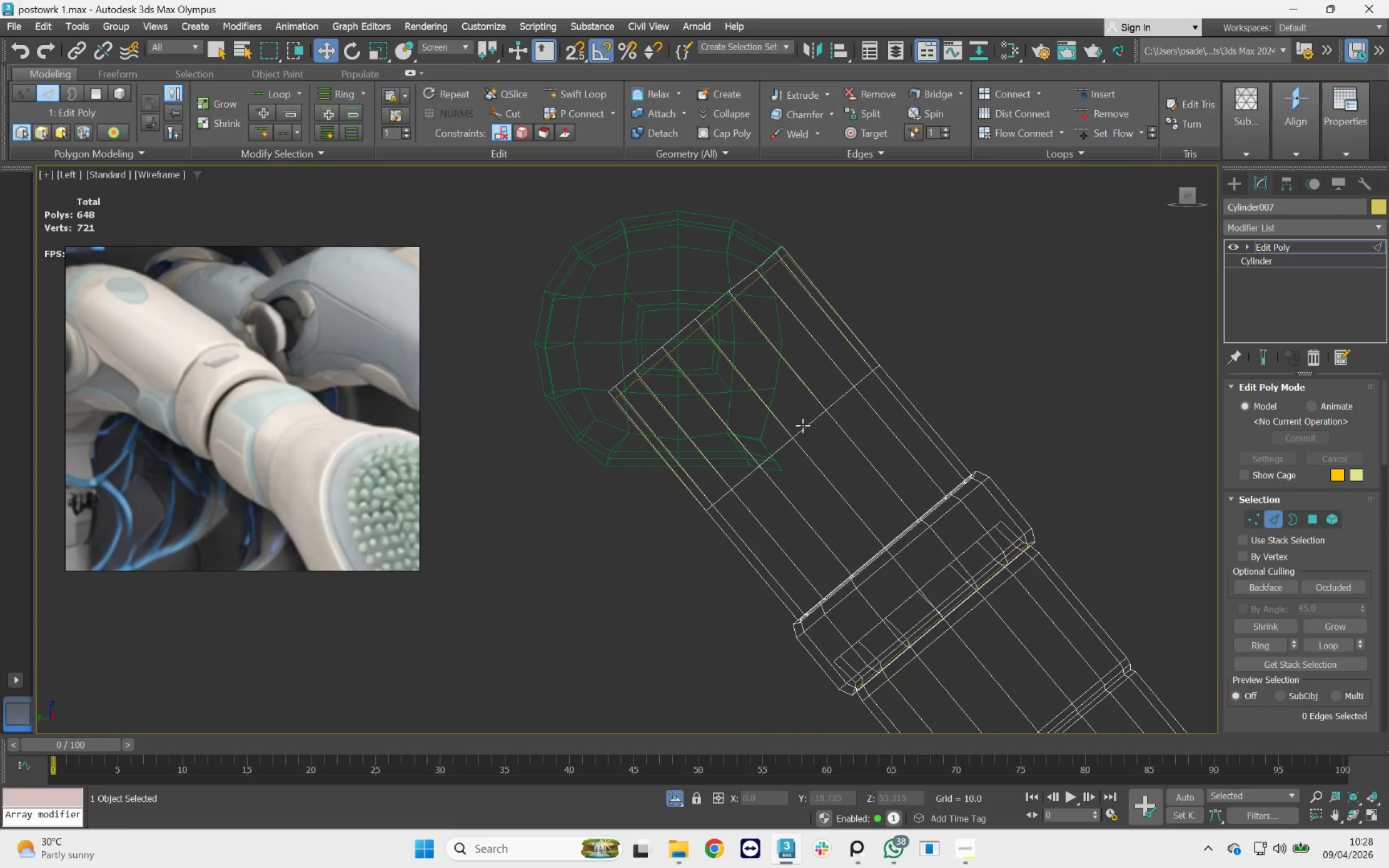 
double_click([802, 425])
 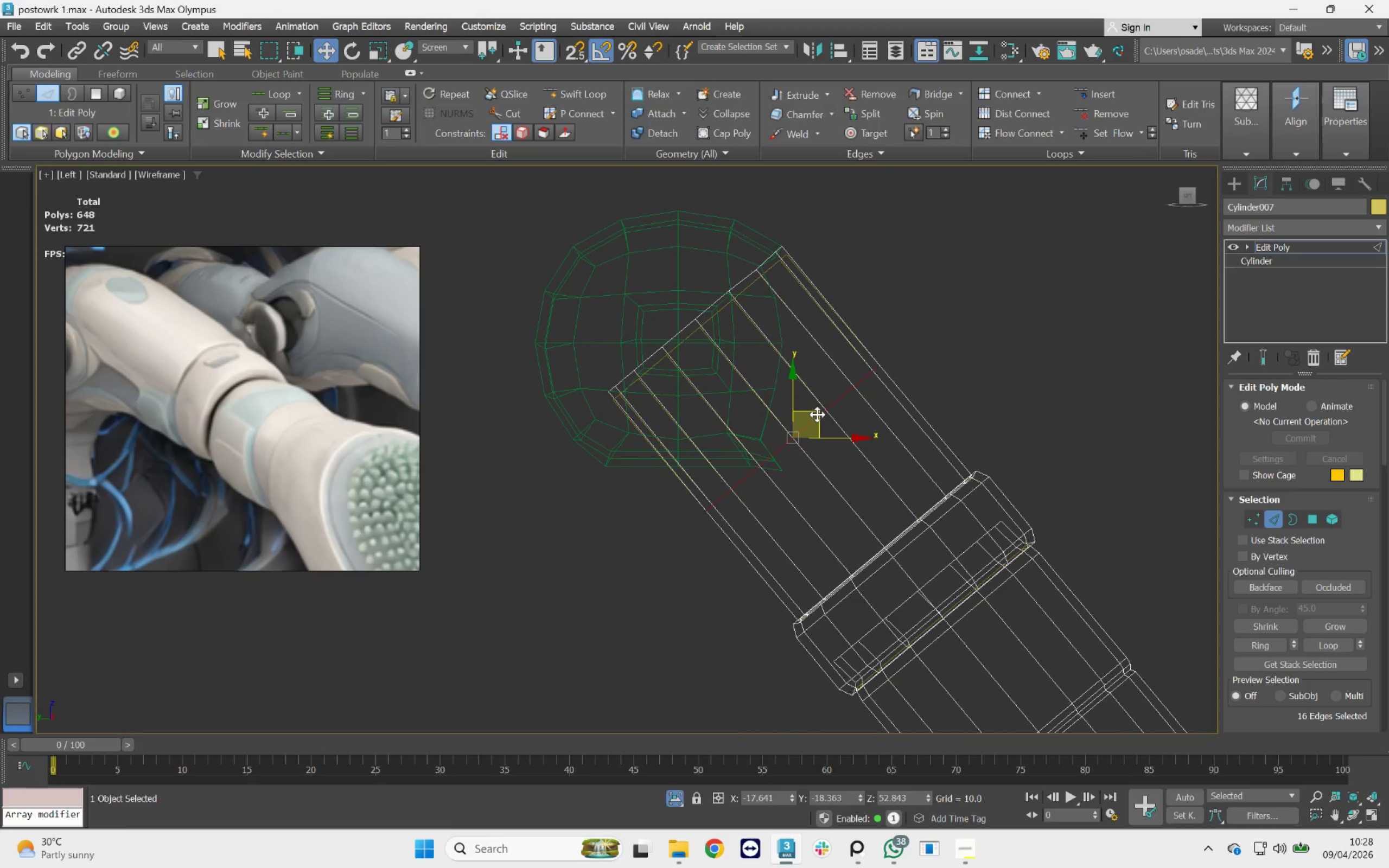 
left_click_drag(start_coordinate=[818, 414], to_coordinate=[895, 507])
 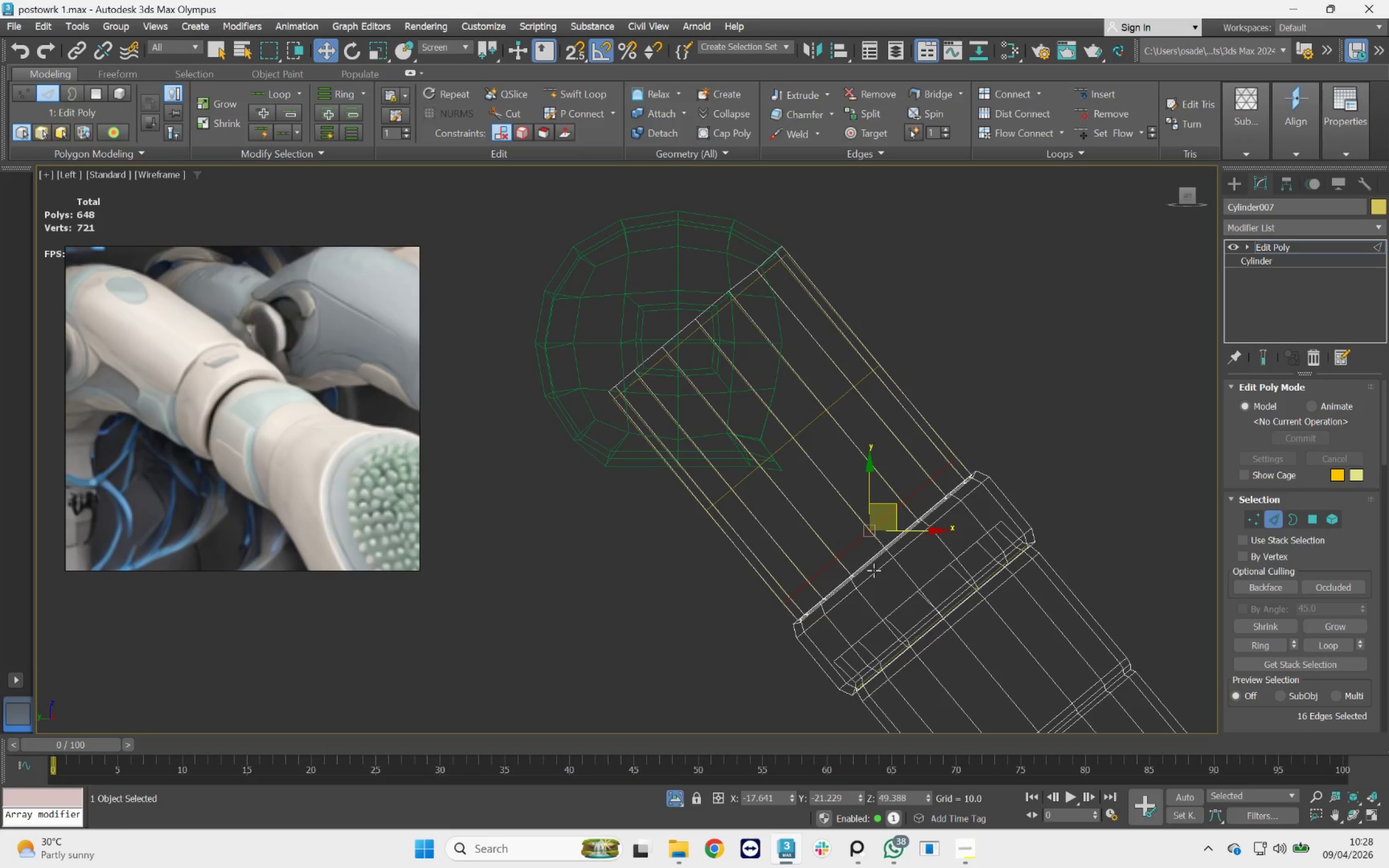 
scroll: coordinate [864, 554], scroll_direction: up, amount: 3.0
 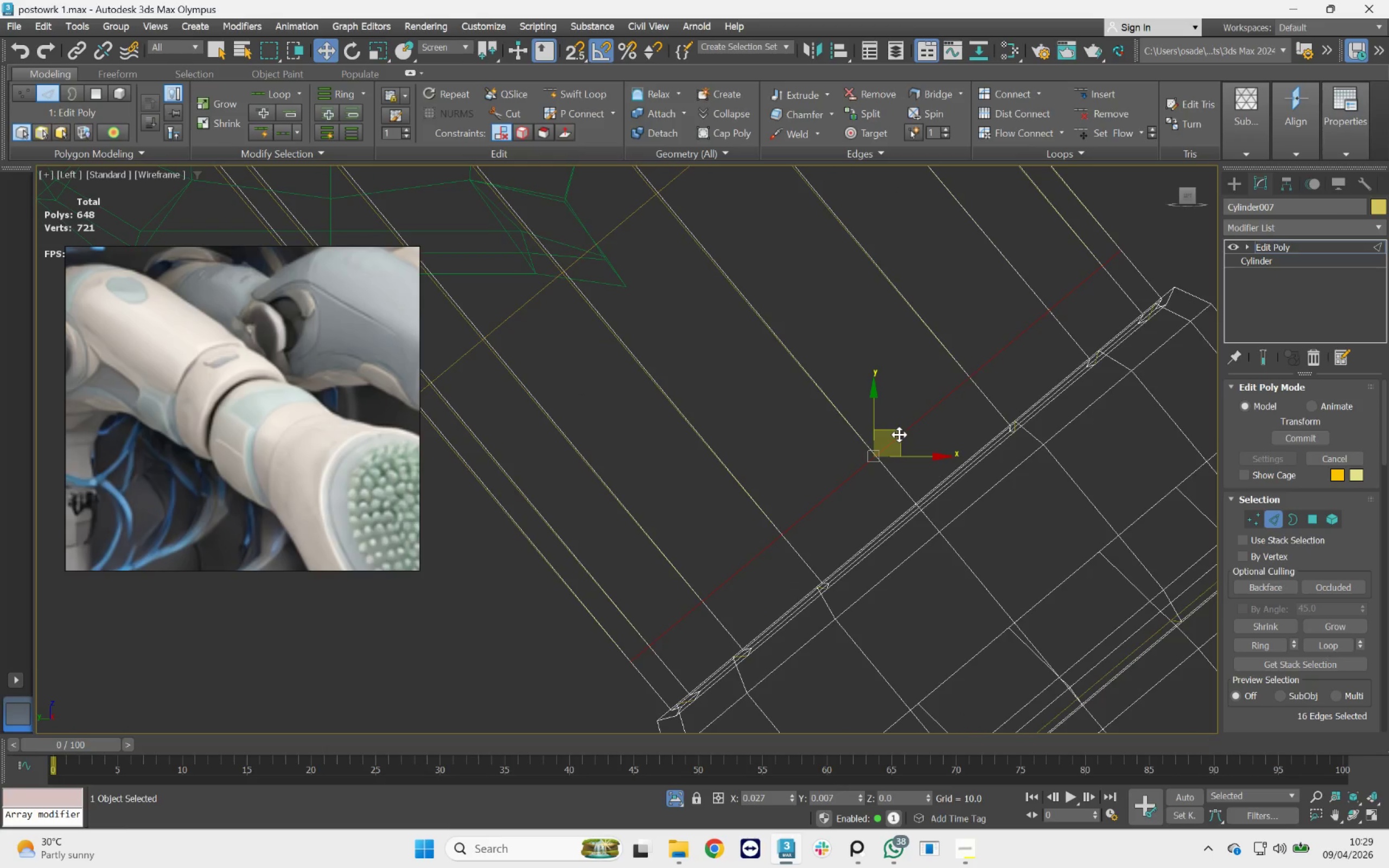 
scroll: coordinate [899, 435], scroll_direction: down, amount: 2.0
 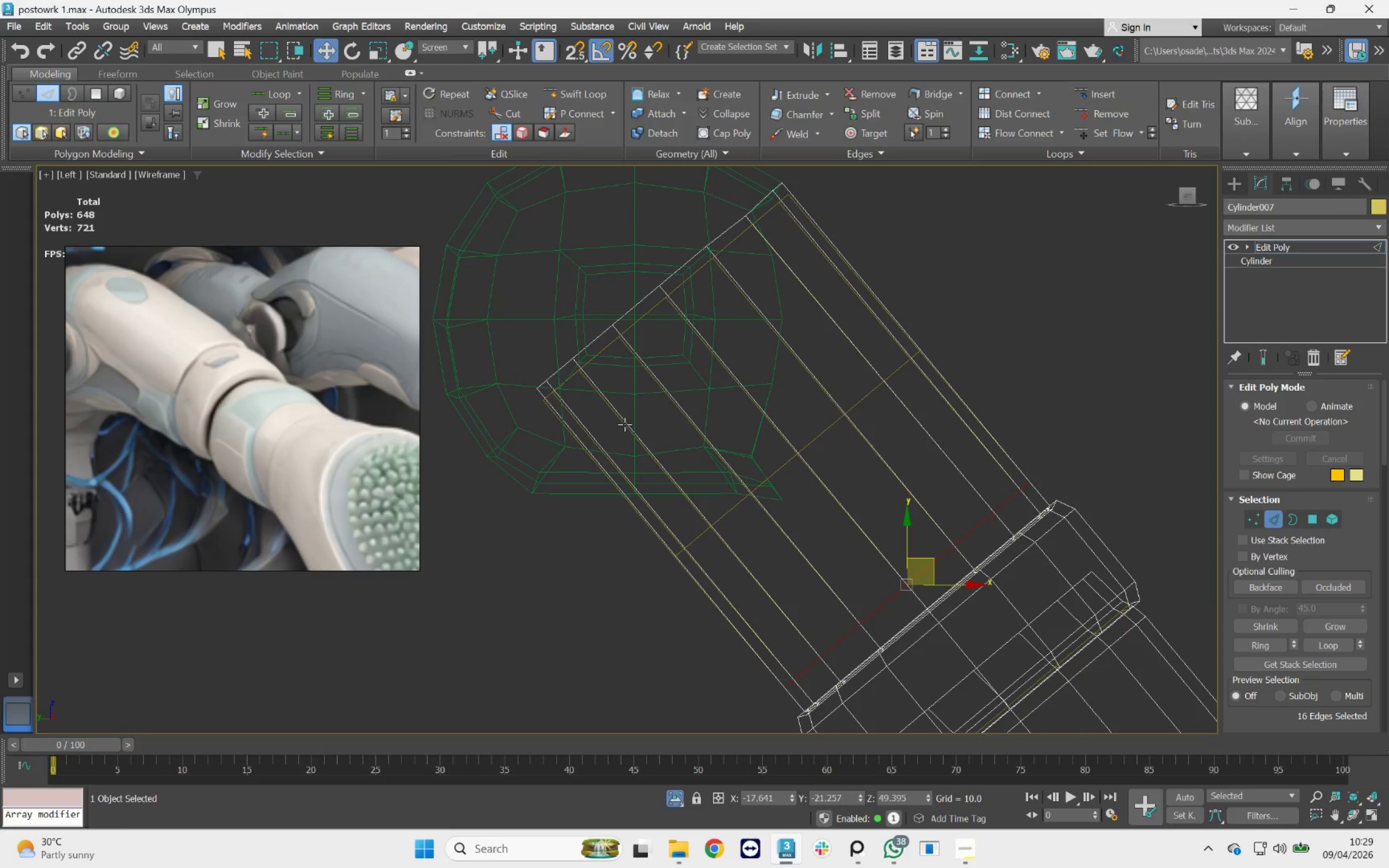 
key(1)
 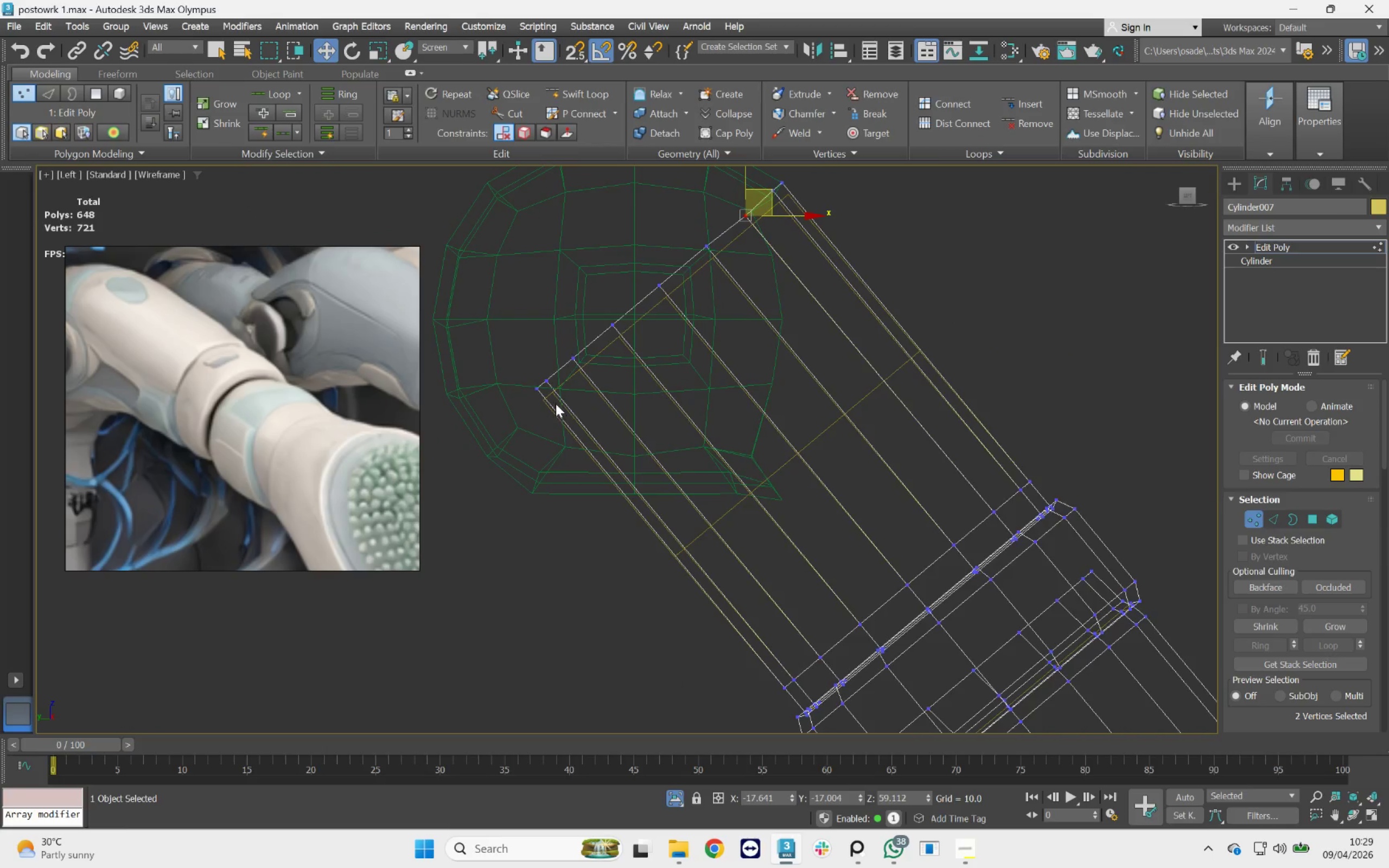 
scroll: coordinate [609, 441], scroll_direction: up, amount: 3.0
 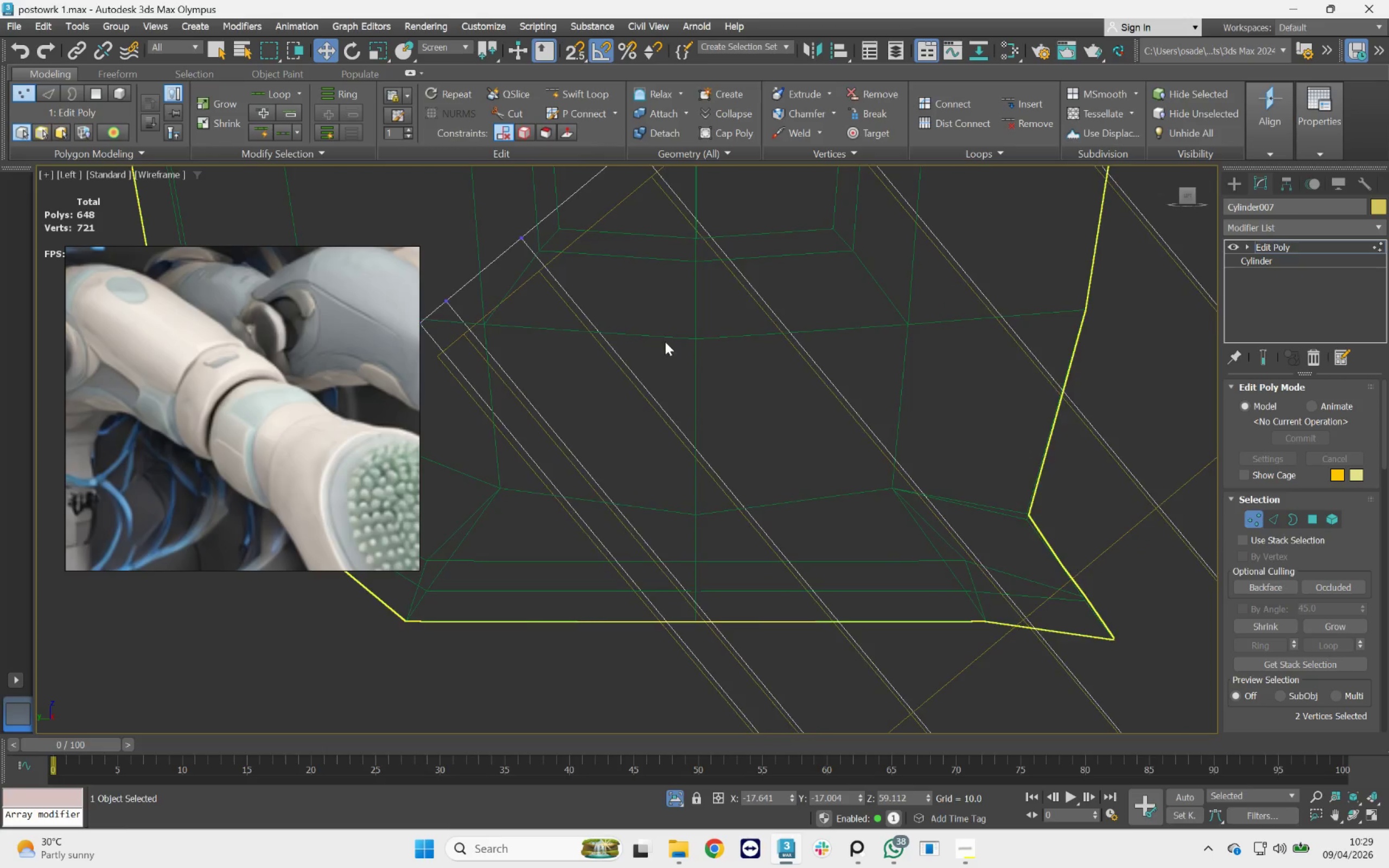 
left_click_drag(start_coordinate=[815, 350], to_coordinate=[630, 215])
 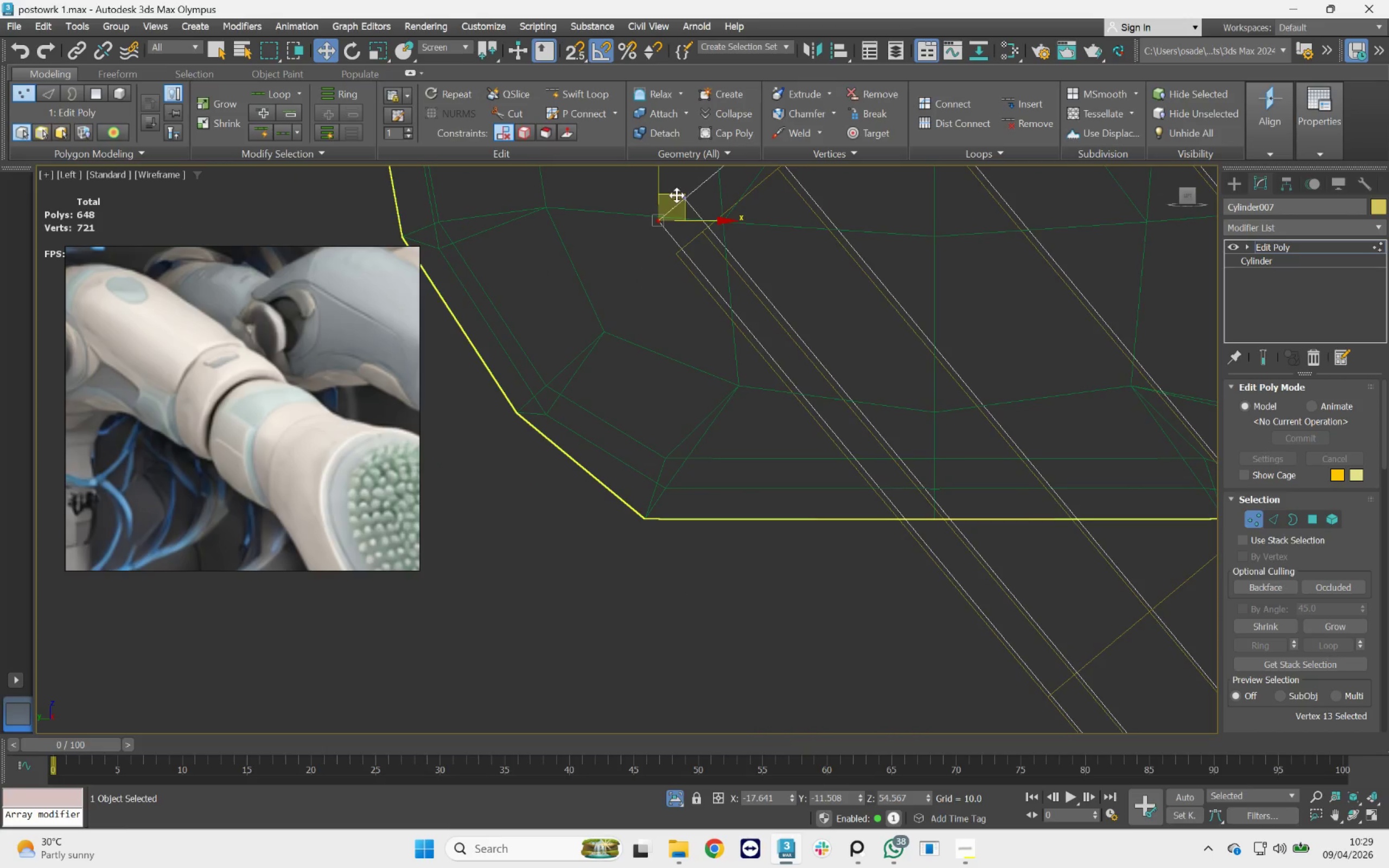 
left_click_drag(start_coordinate=[680, 194], to_coordinate=[922, 492])
 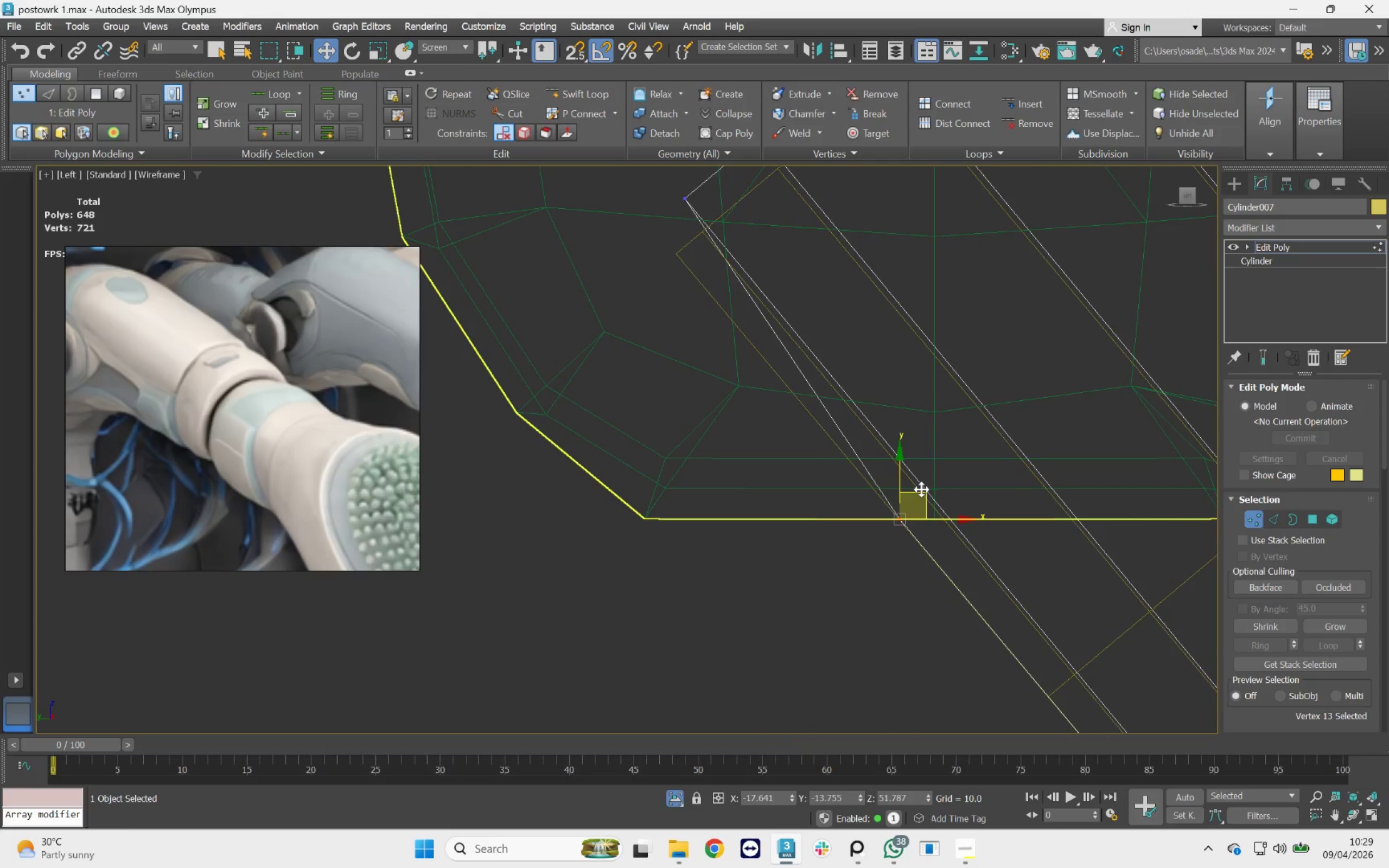 
scroll: coordinate [921, 489], scroll_direction: down, amount: 1.0
 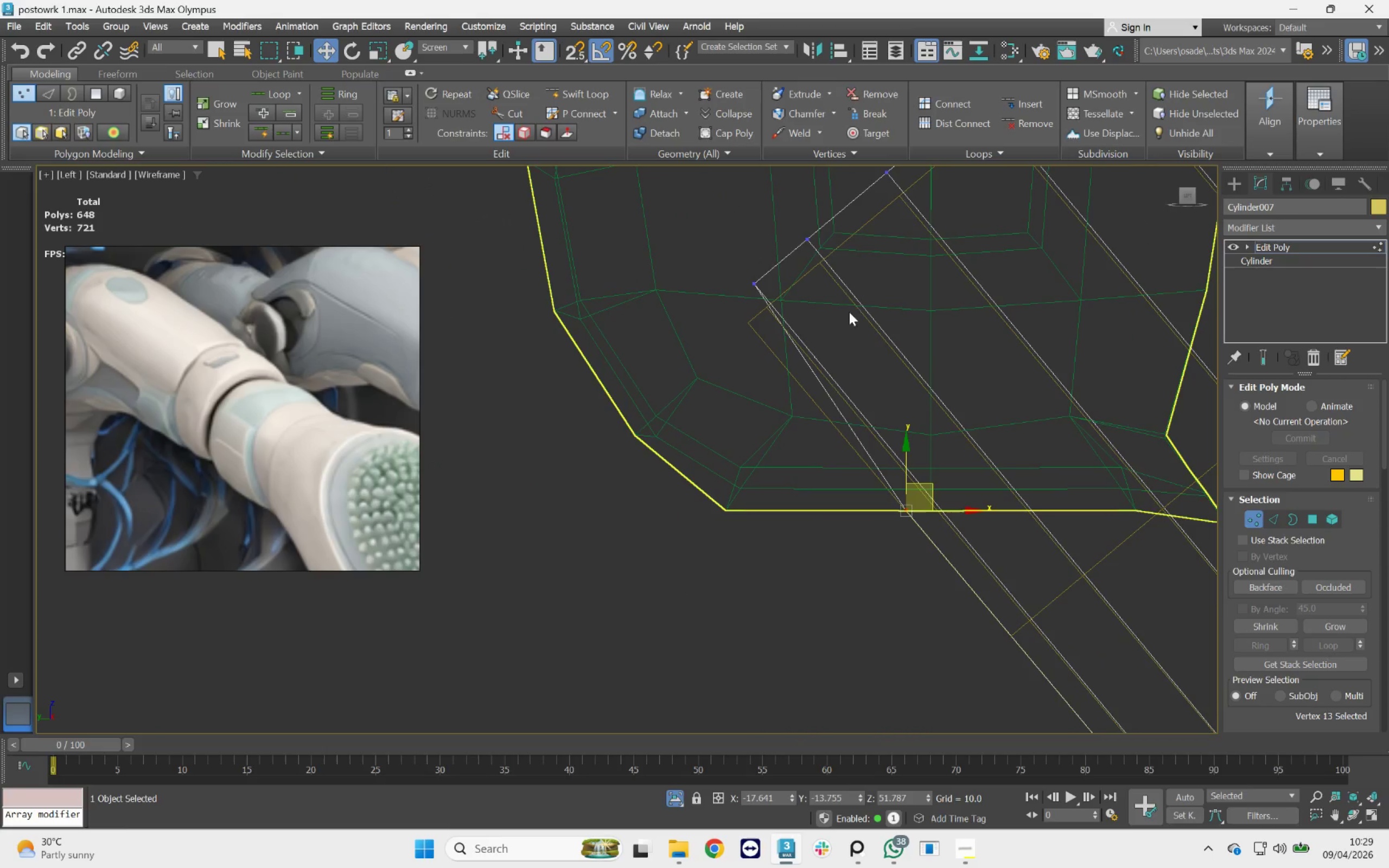 
left_click_drag(start_coordinate=[839, 275], to_coordinate=[729, 311])
 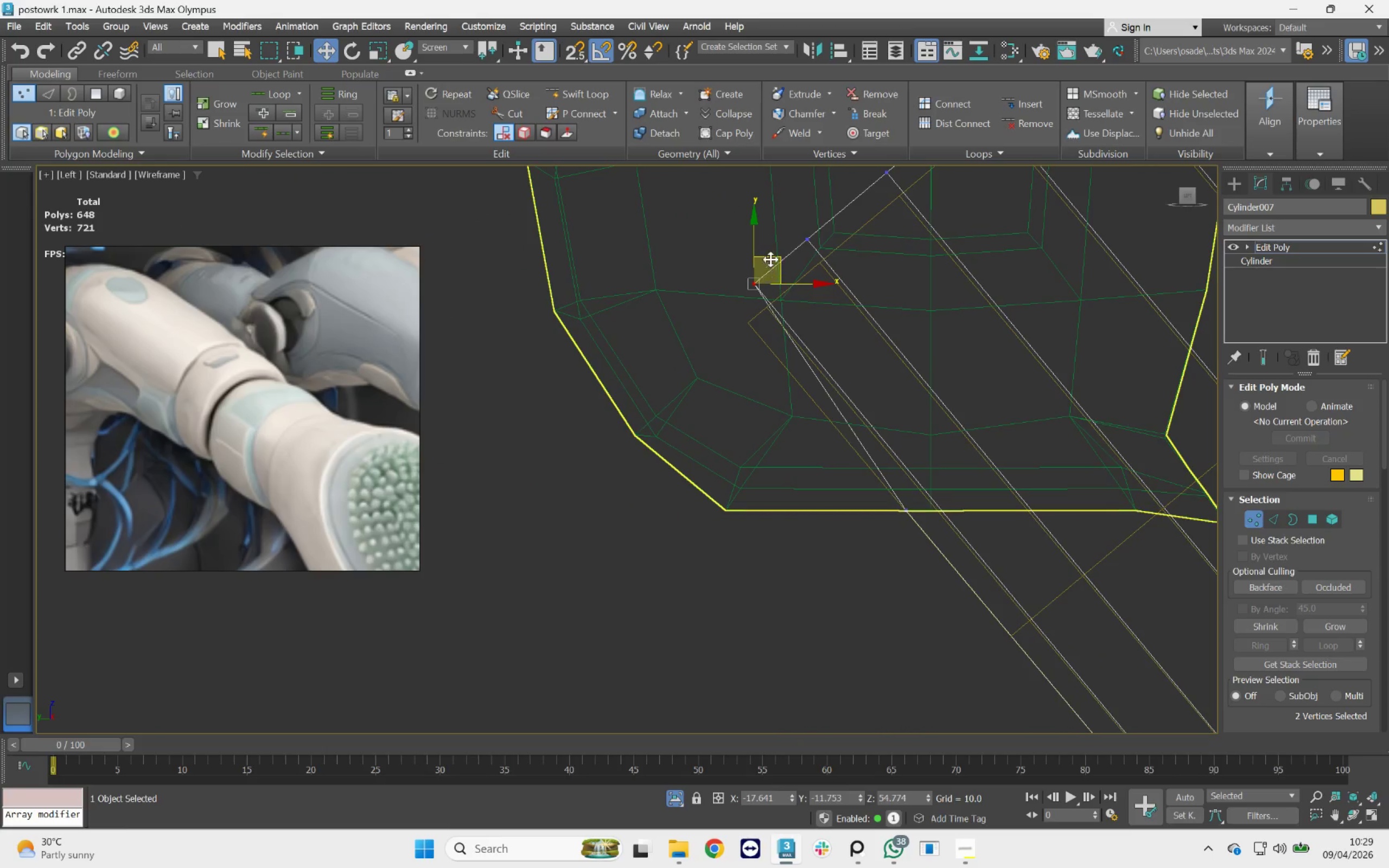 
left_click_drag(start_coordinate=[778, 254], to_coordinate=[962, 481])
 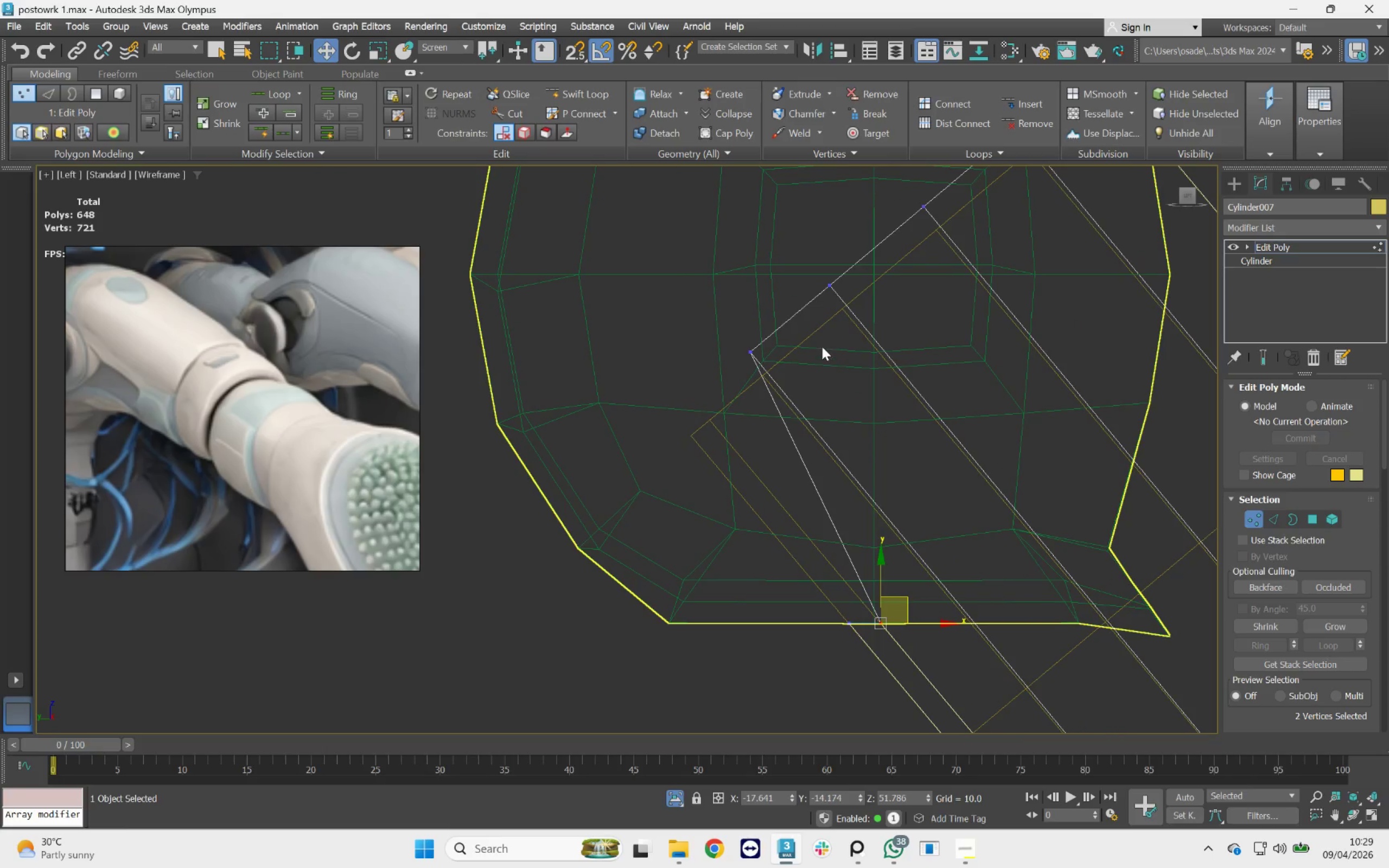 
left_click_drag(start_coordinate=[812, 334], to_coordinate=[742, 380])
 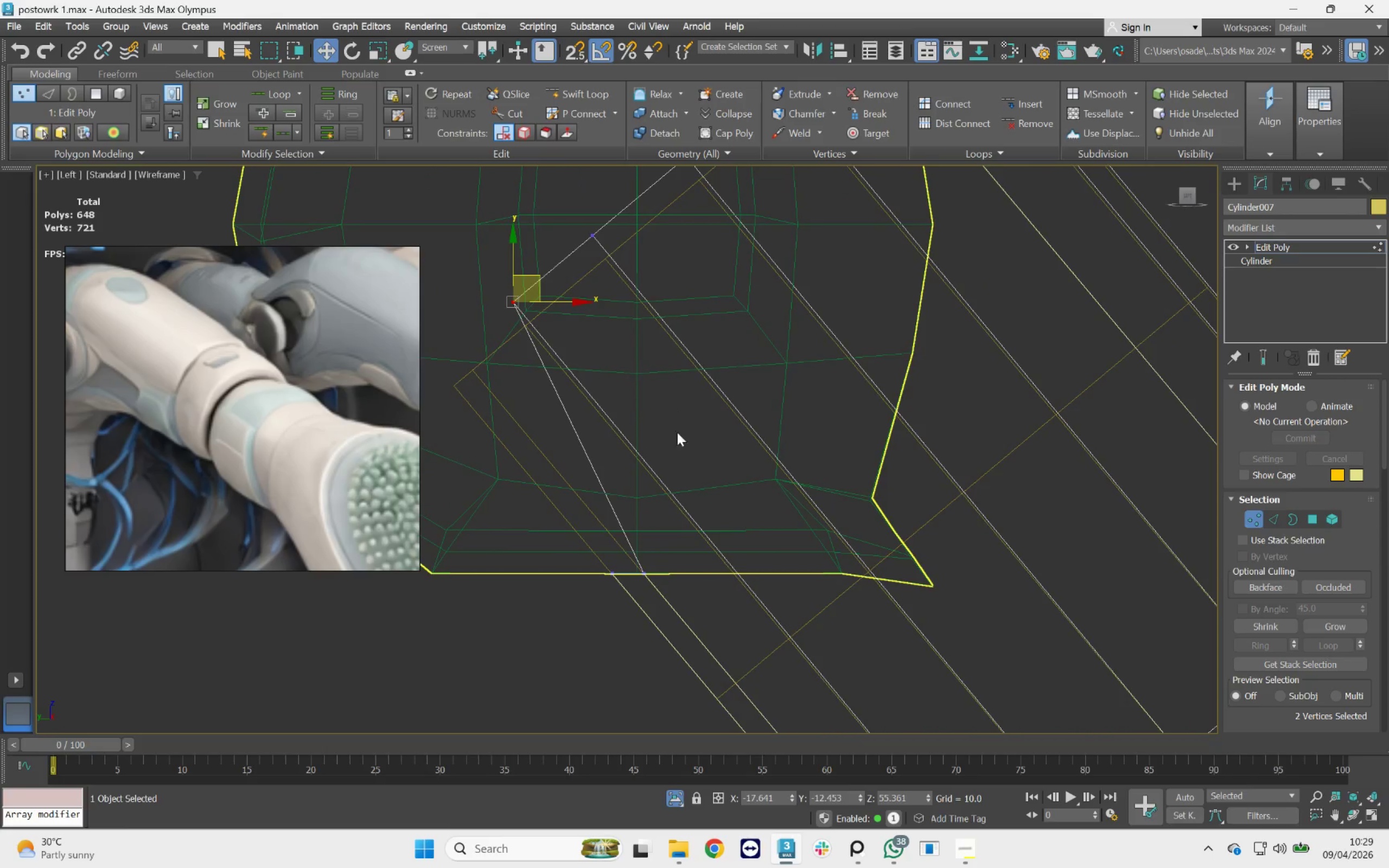 
scroll: coordinate [681, 384], scroll_direction: down, amount: 4.0
 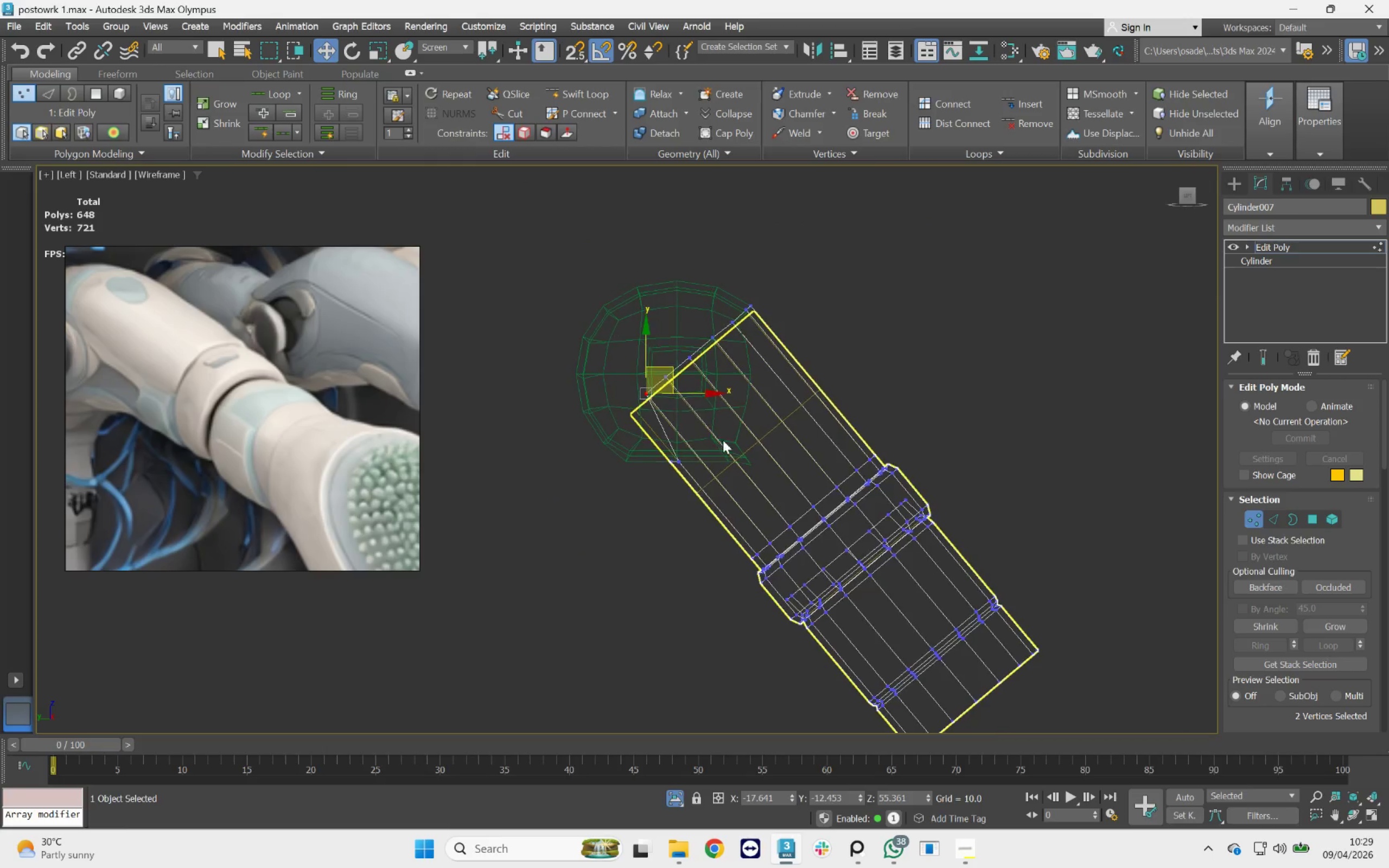 
scroll: coordinate [718, 427], scroll_direction: up, amount: 2.0
 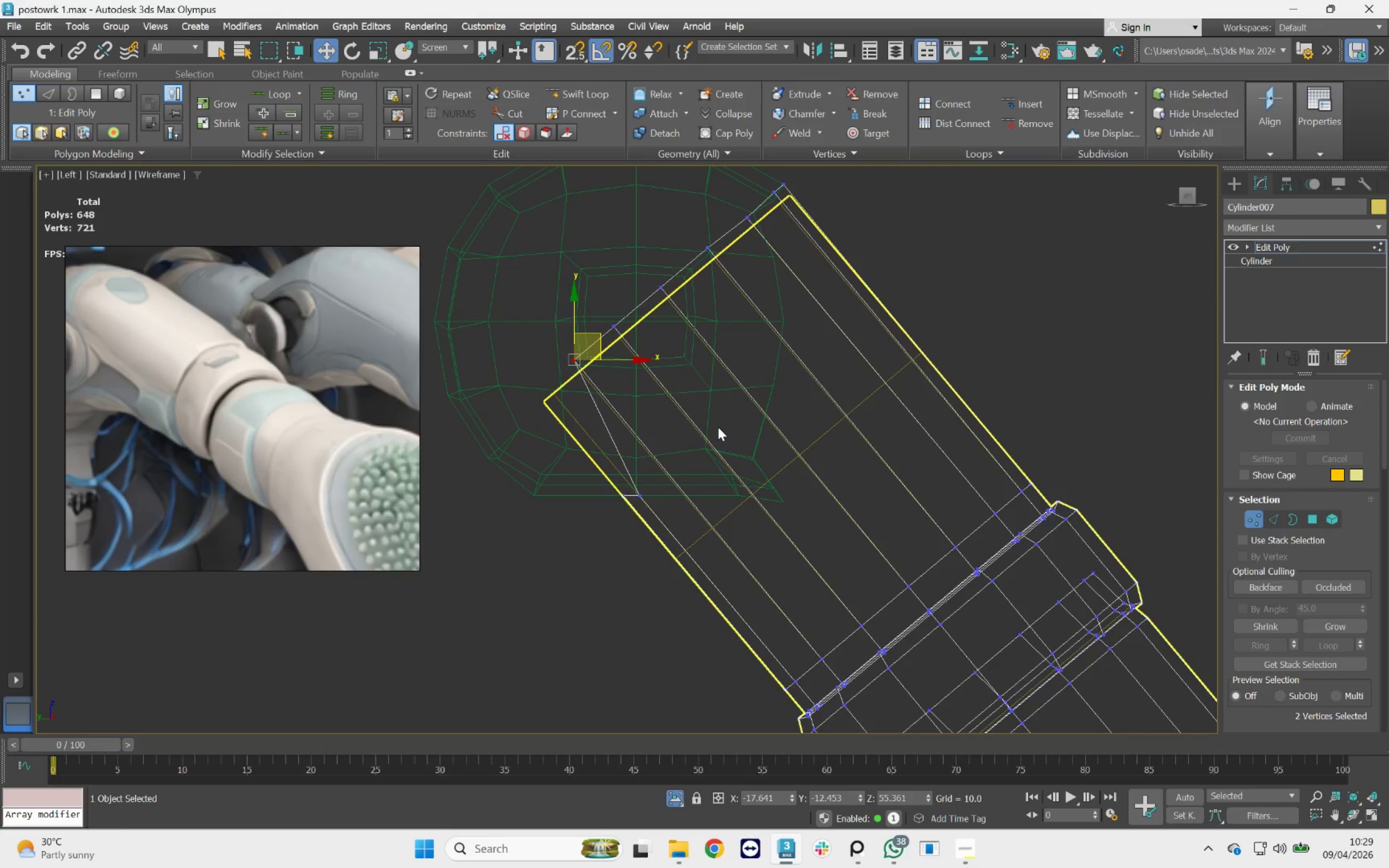 
key(Control+Z)
 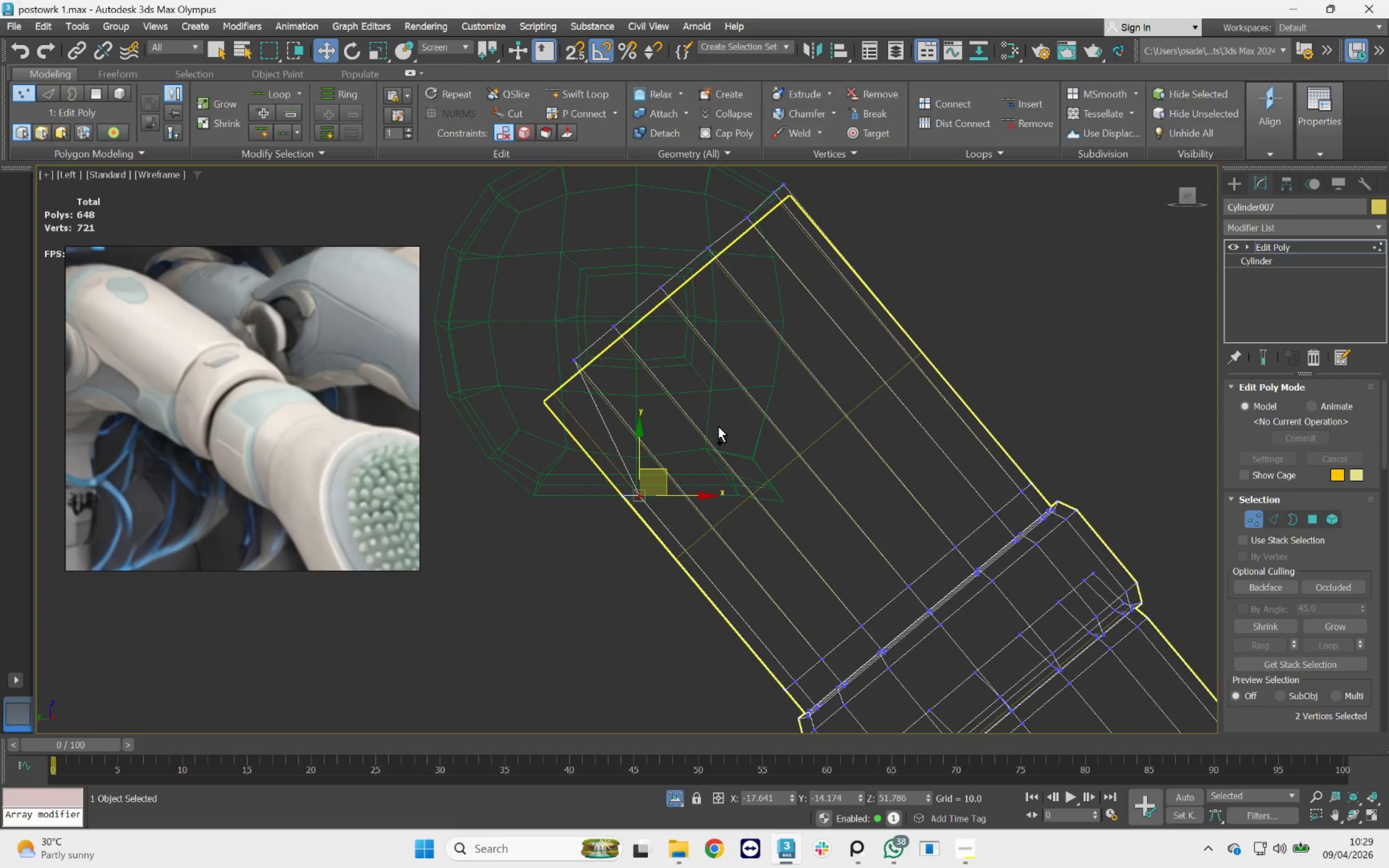 
key(Control+Z)
 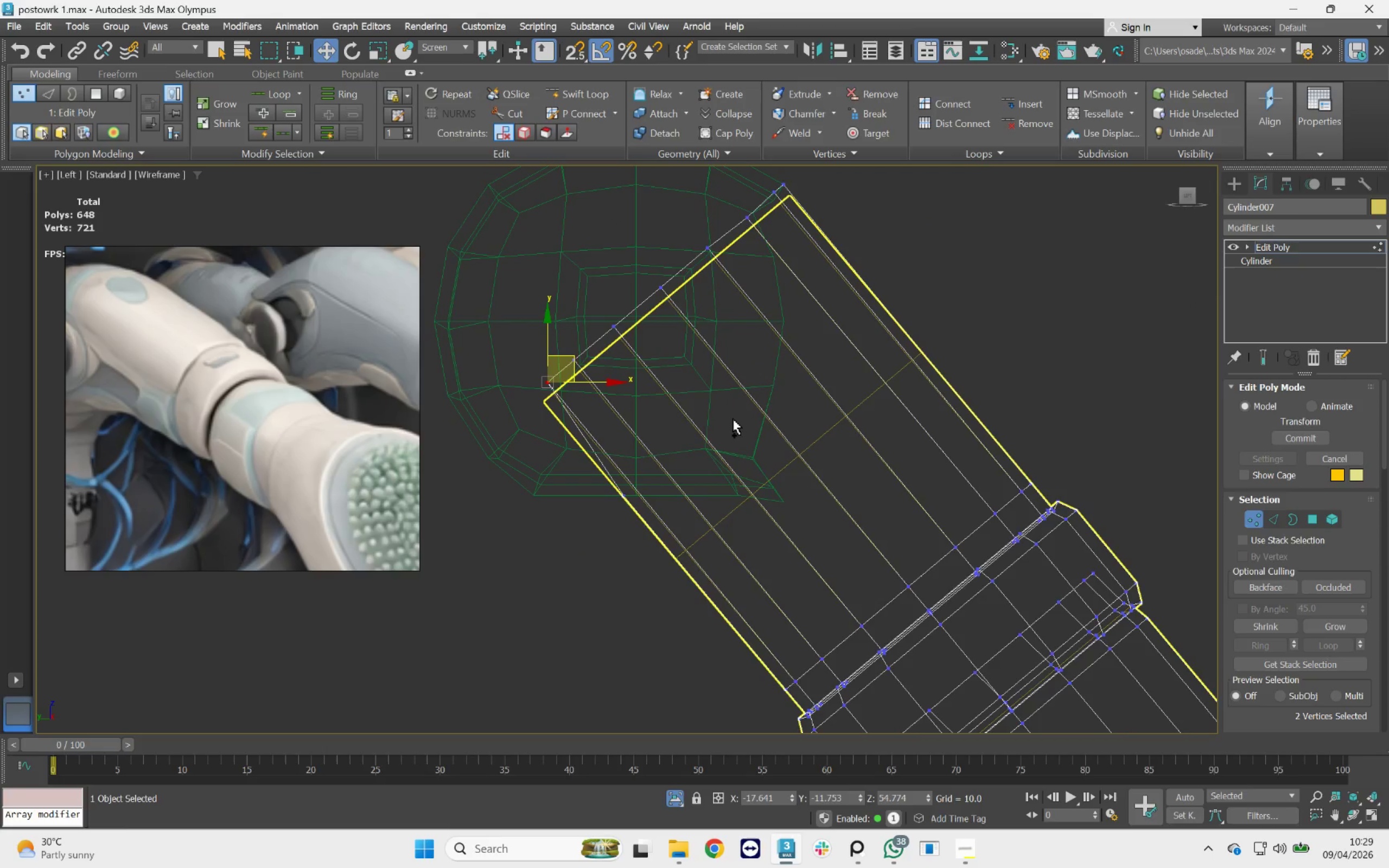 
key(Control+Z)
 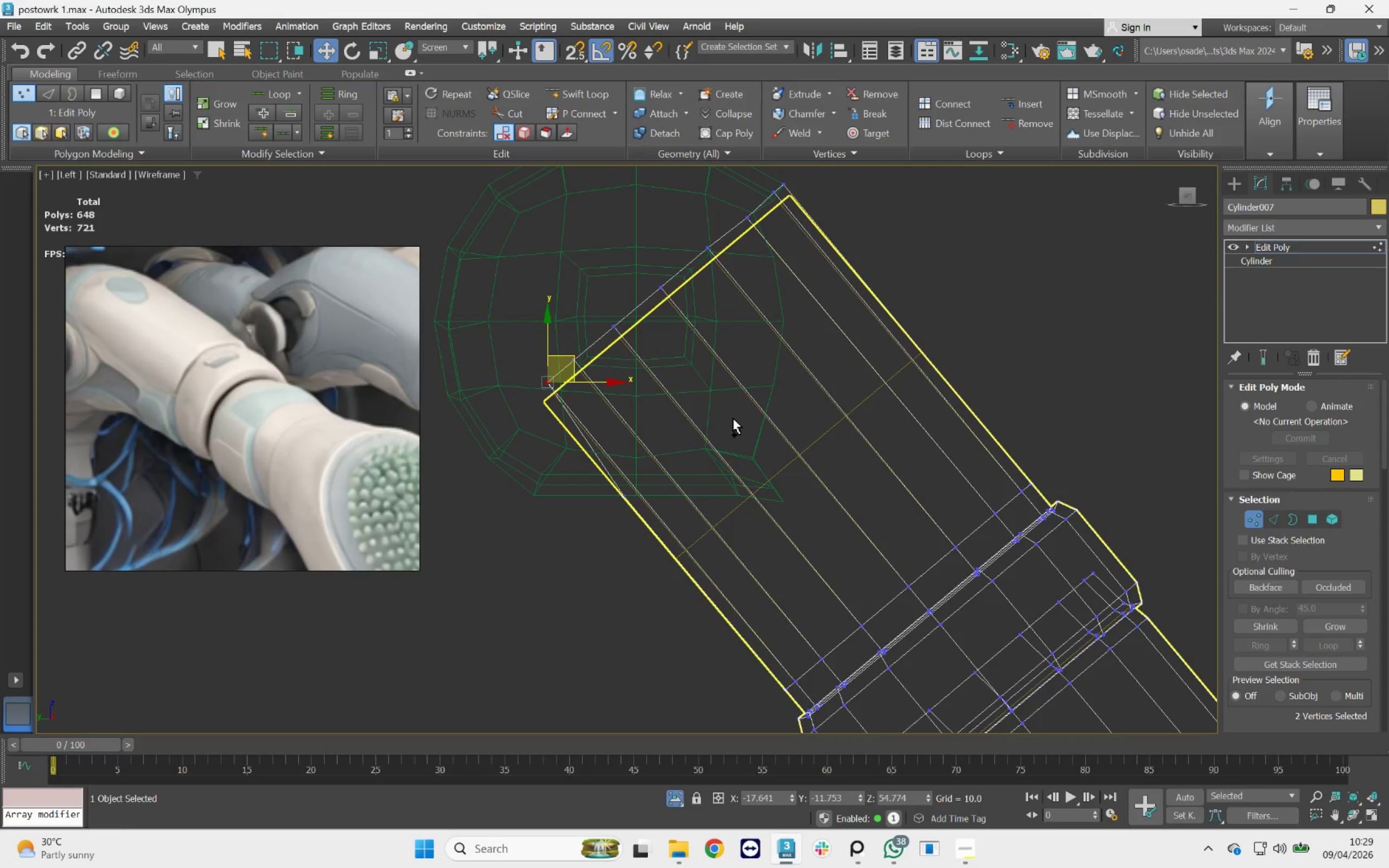 
key(Control+Z)
 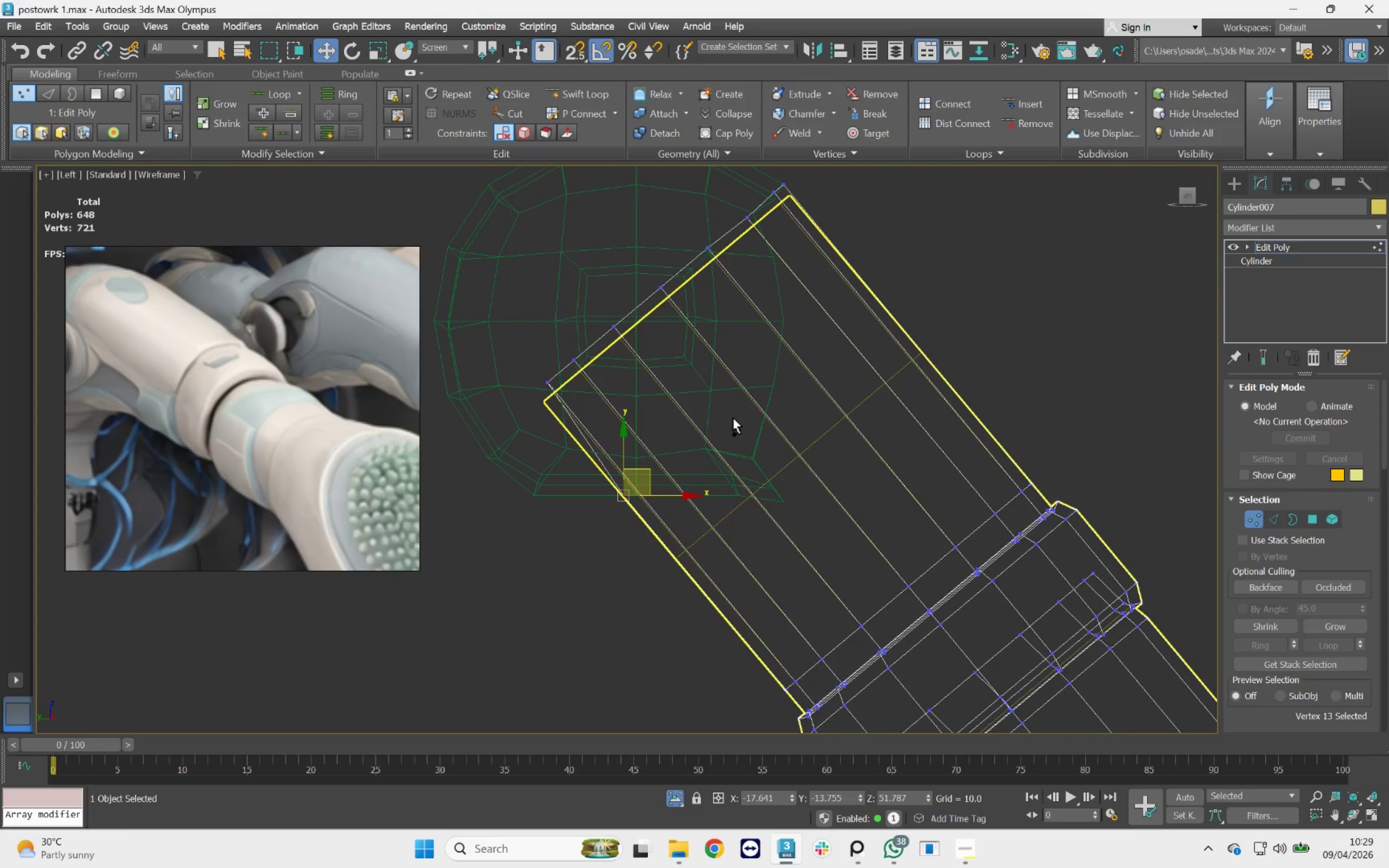 
key(Control+Z)
 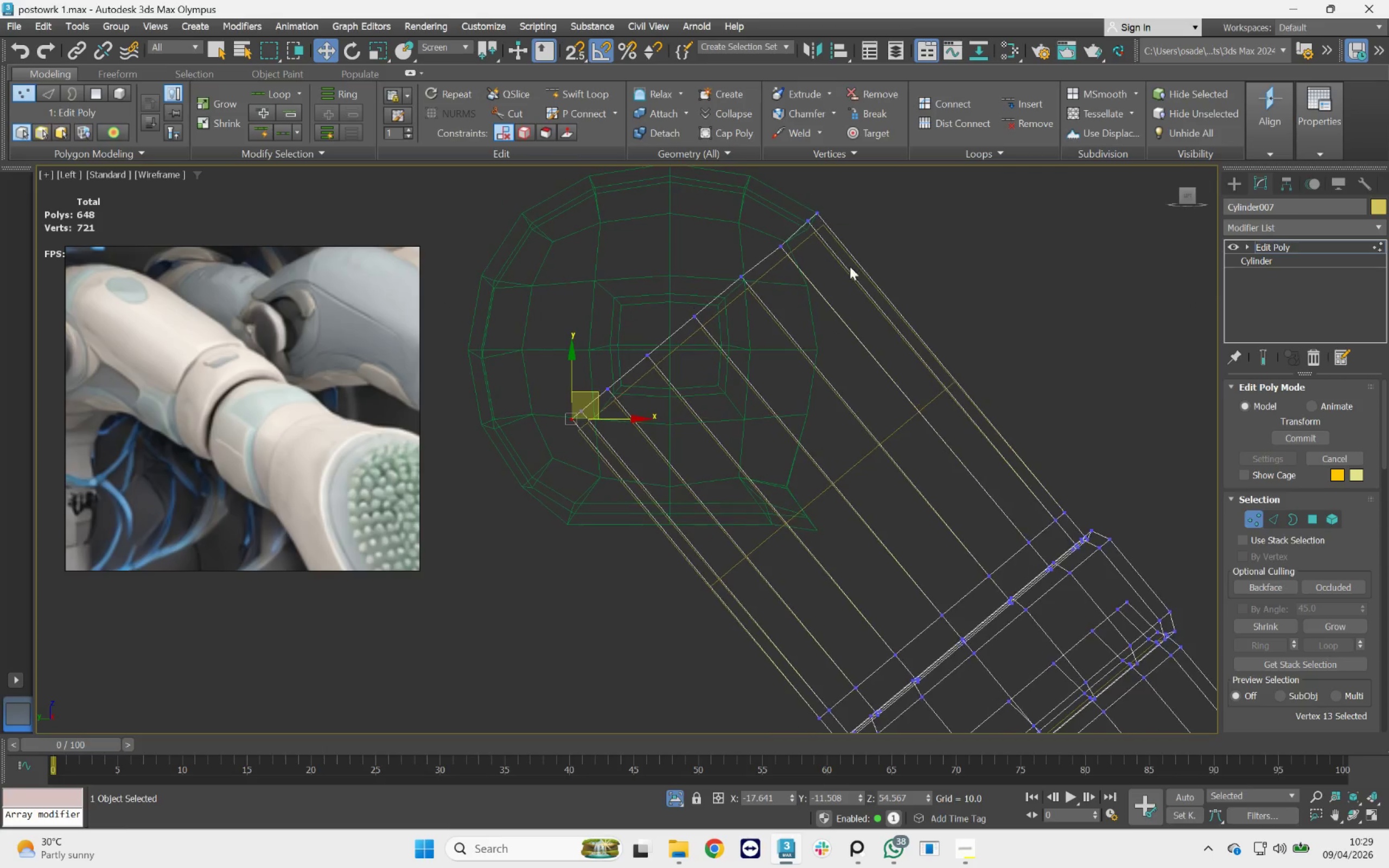 
left_click_drag(start_coordinate=[859, 199], to_coordinate=[516, 456])
 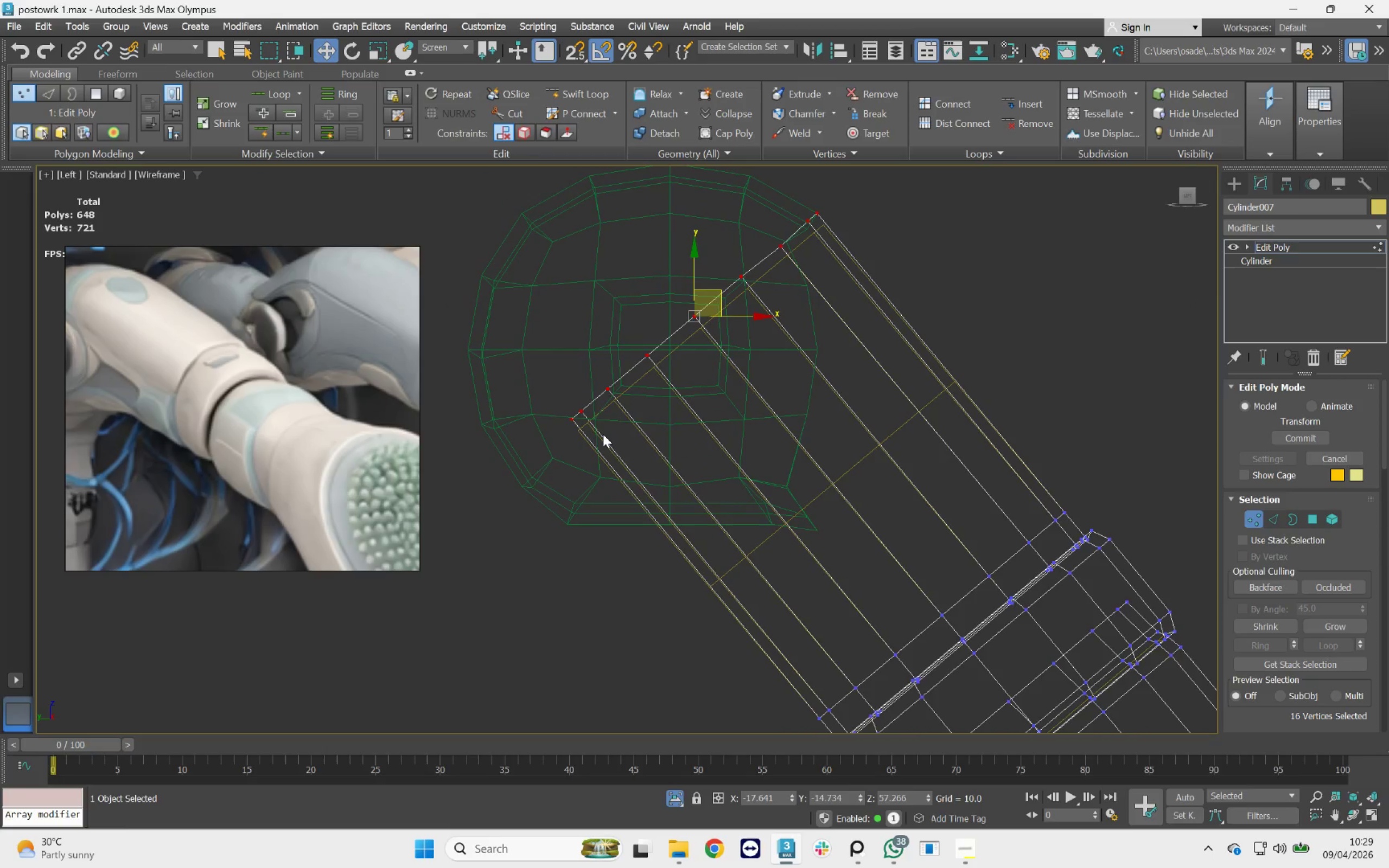 
type(ew)
 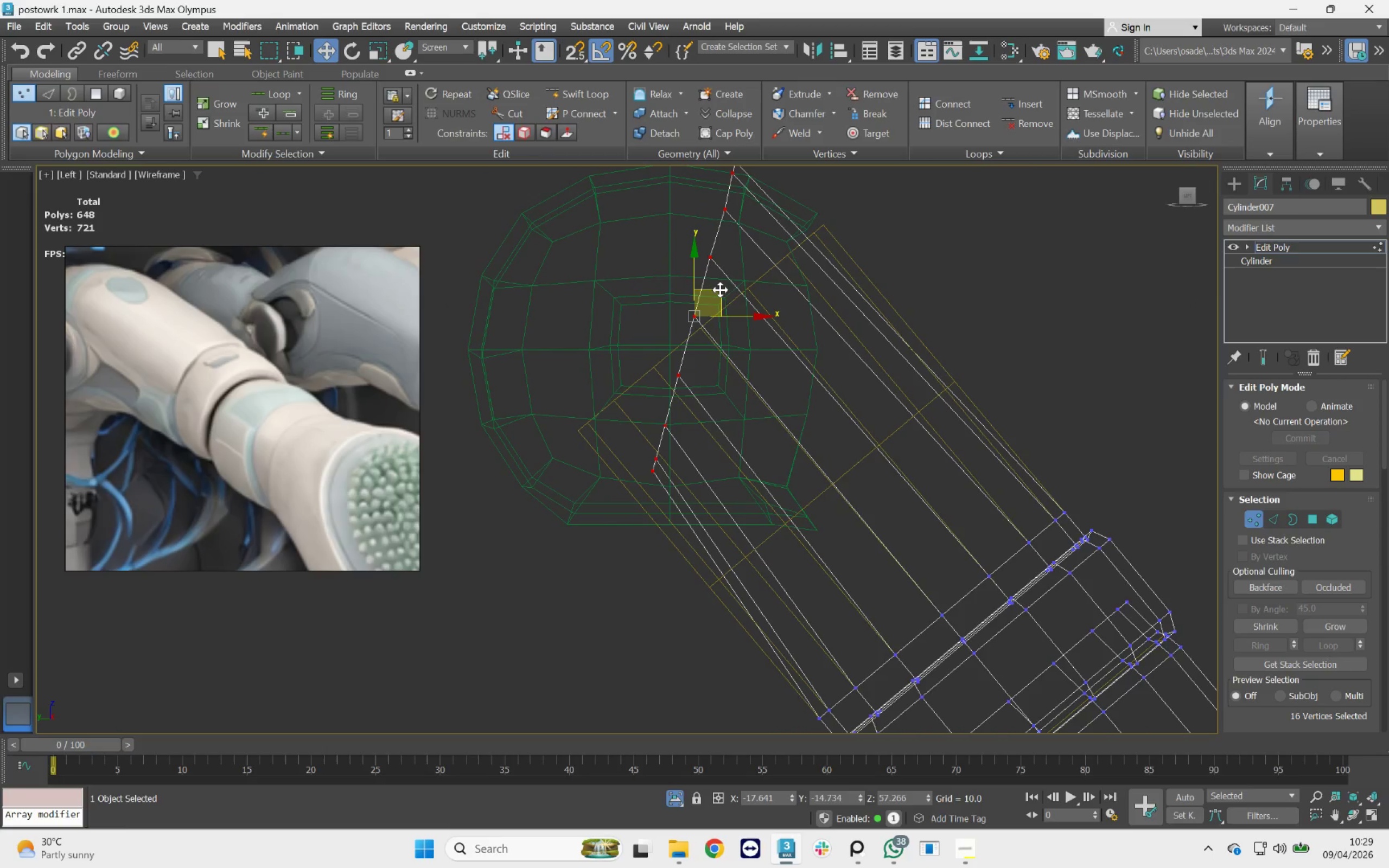 
left_click_drag(start_coordinate=[744, 282], to_coordinate=[733, 267])
 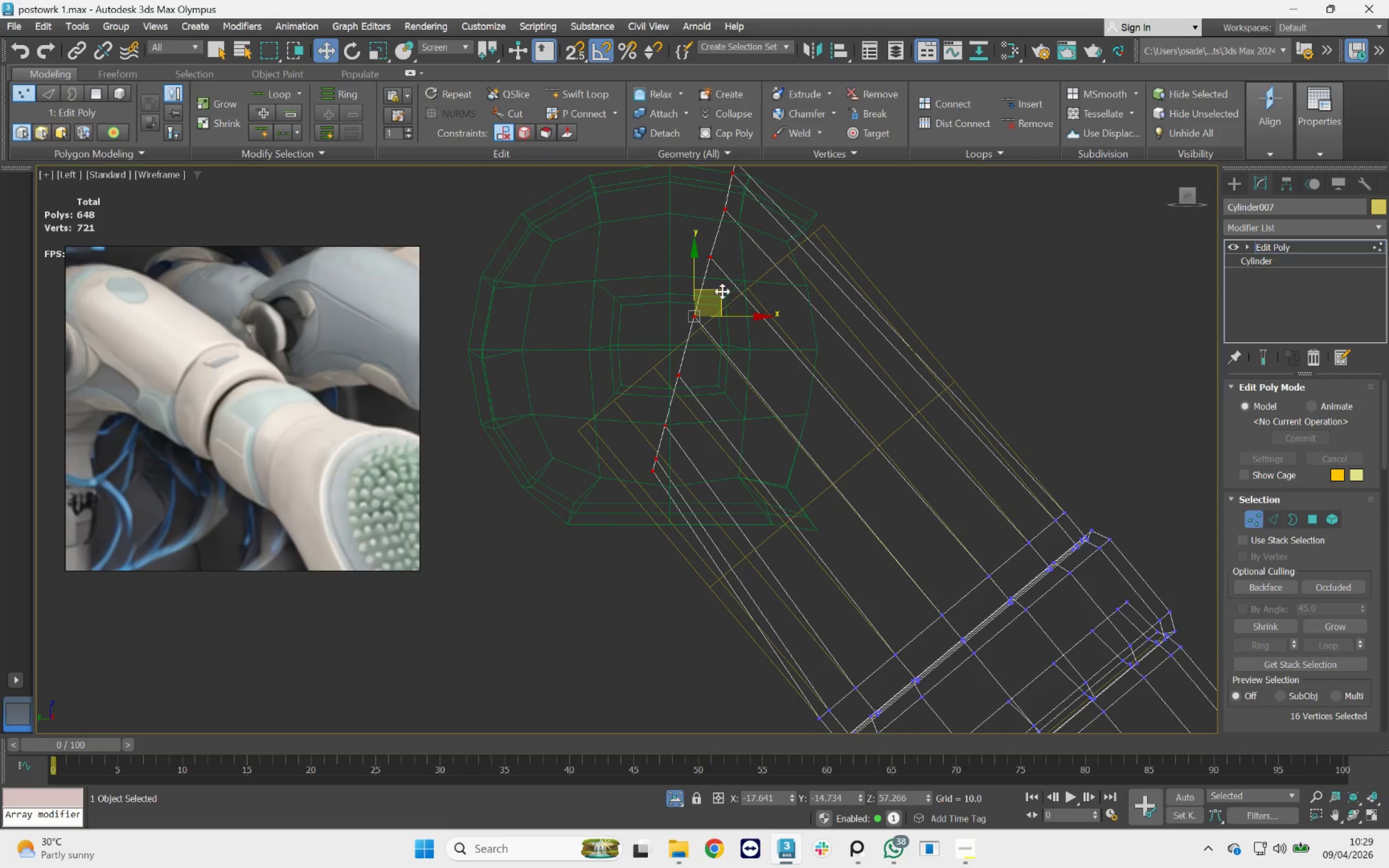 
left_click_drag(start_coordinate=[719, 288], to_coordinate=[800, 342])
 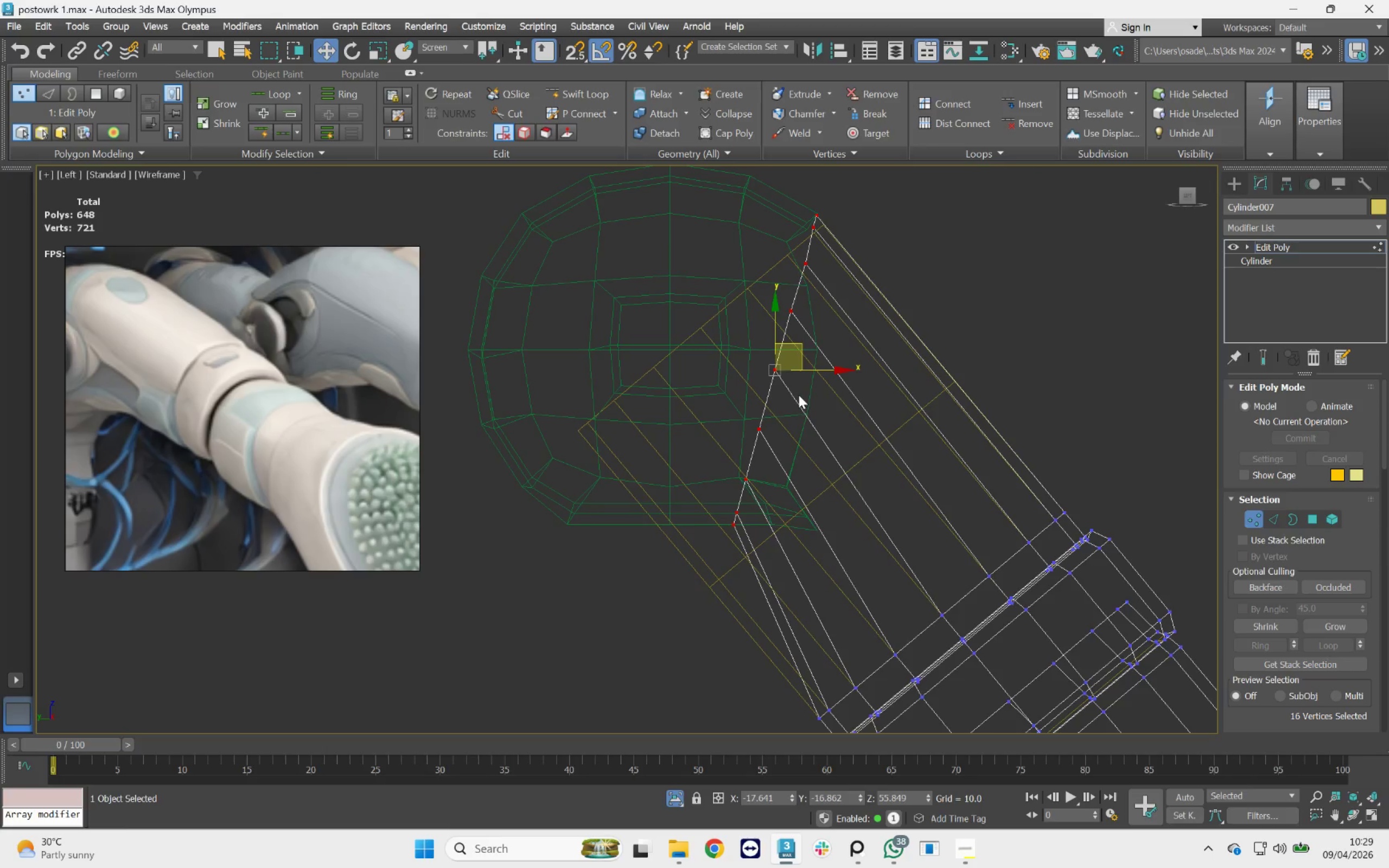 
scroll: coordinate [759, 412], scroll_direction: down, amount: 1.0
 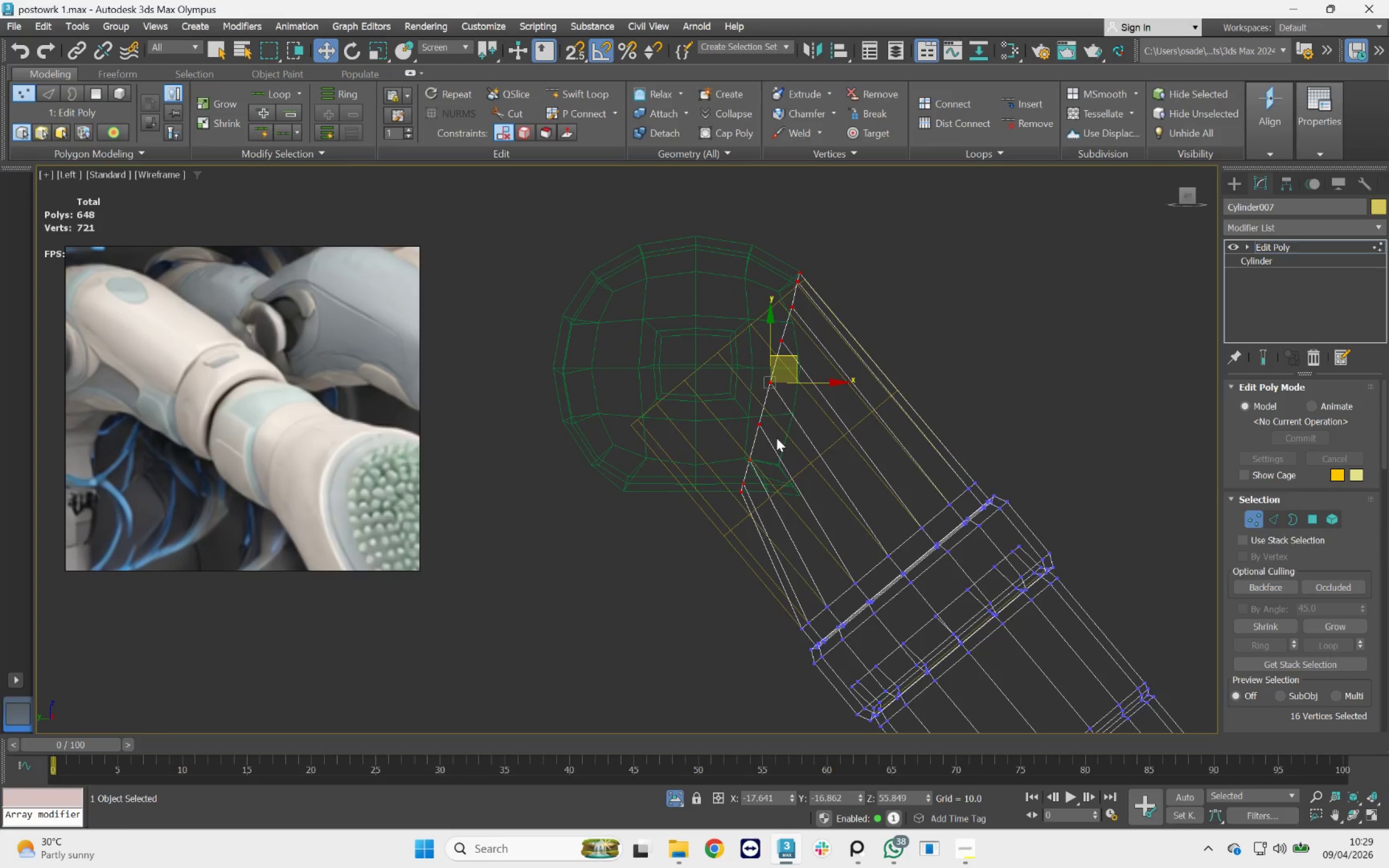 
key(R)
 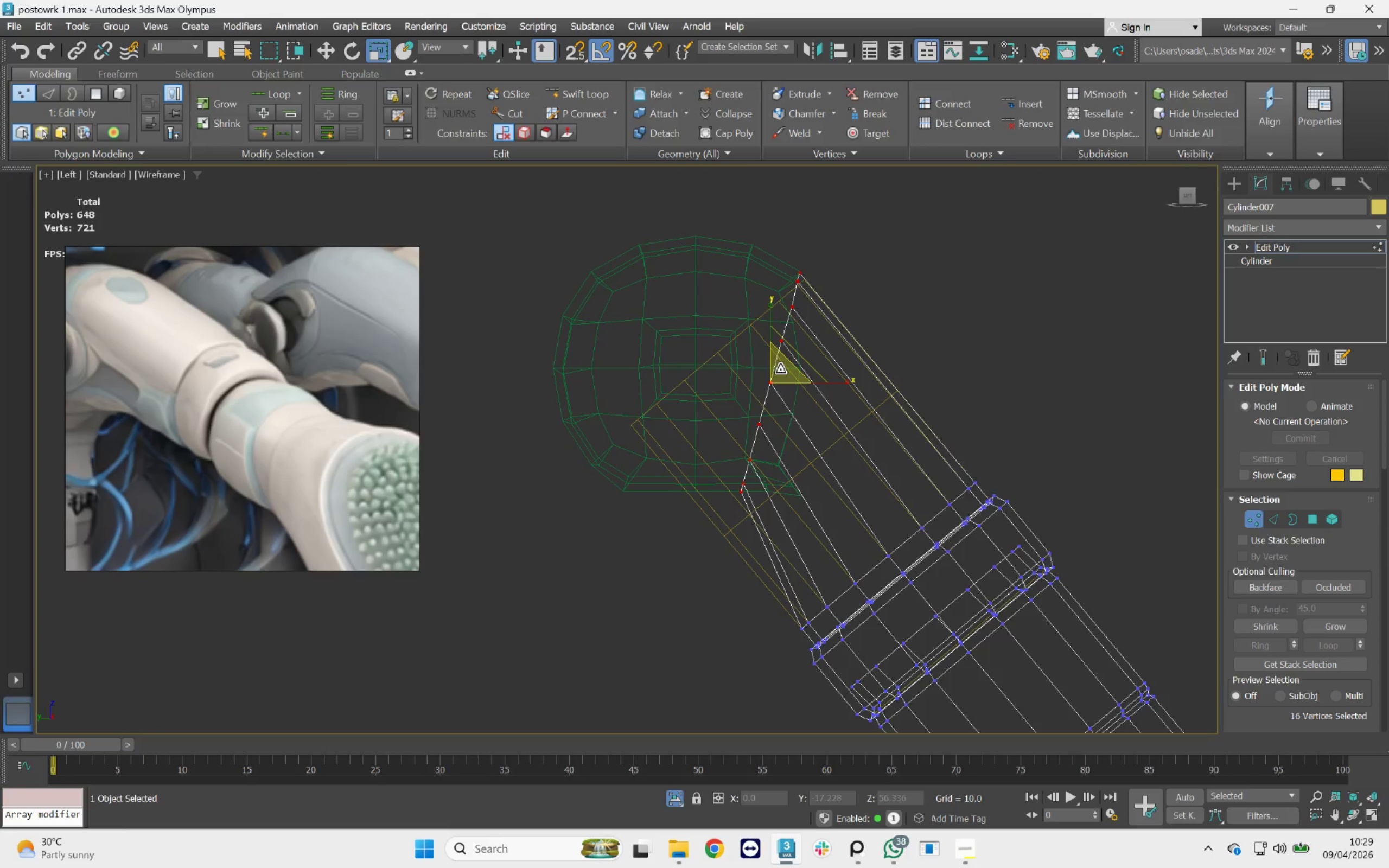 
left_click_drag(start_coordinate=[780, 368], to_coordinate=[779, 356])
 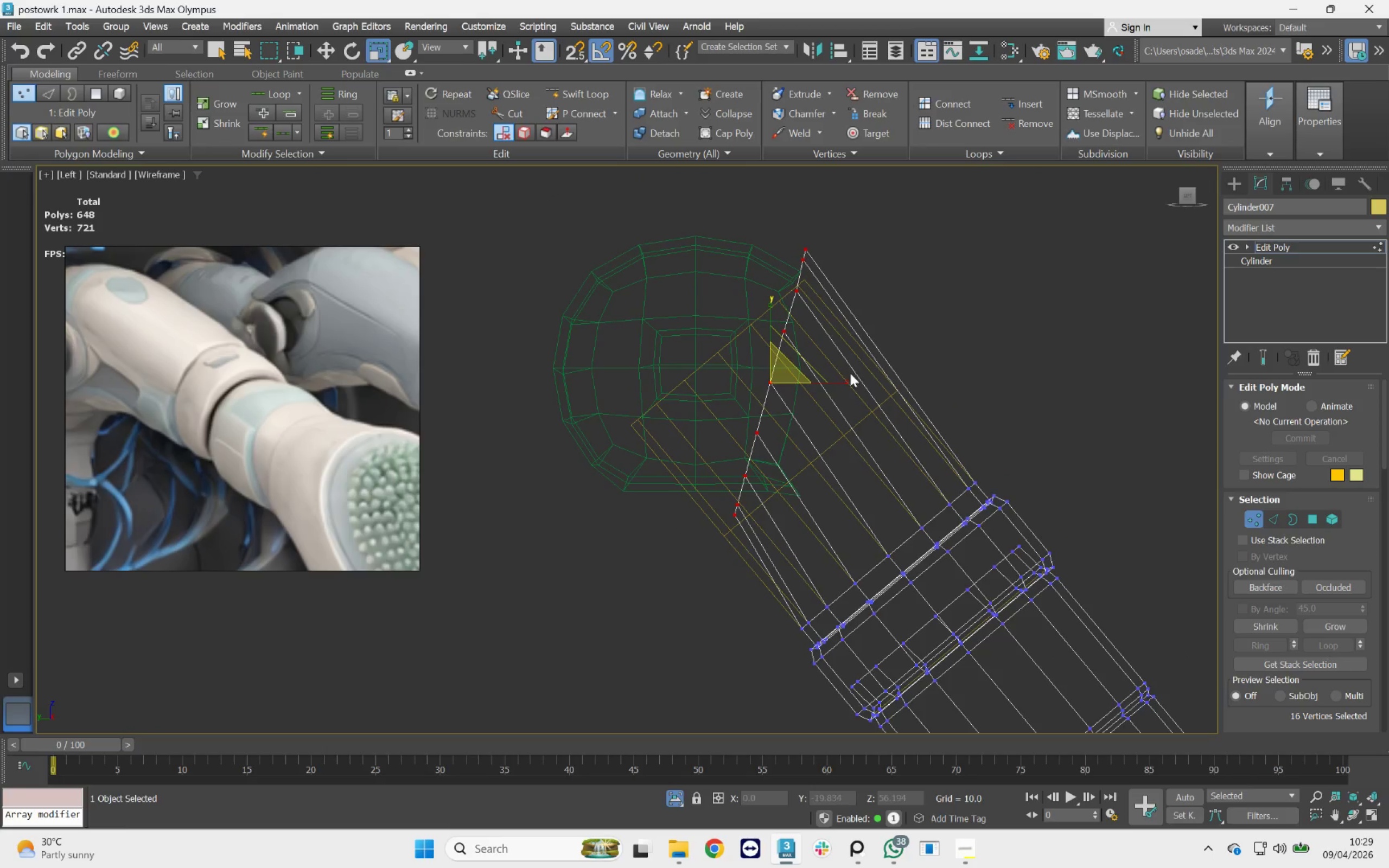 
key(W)
 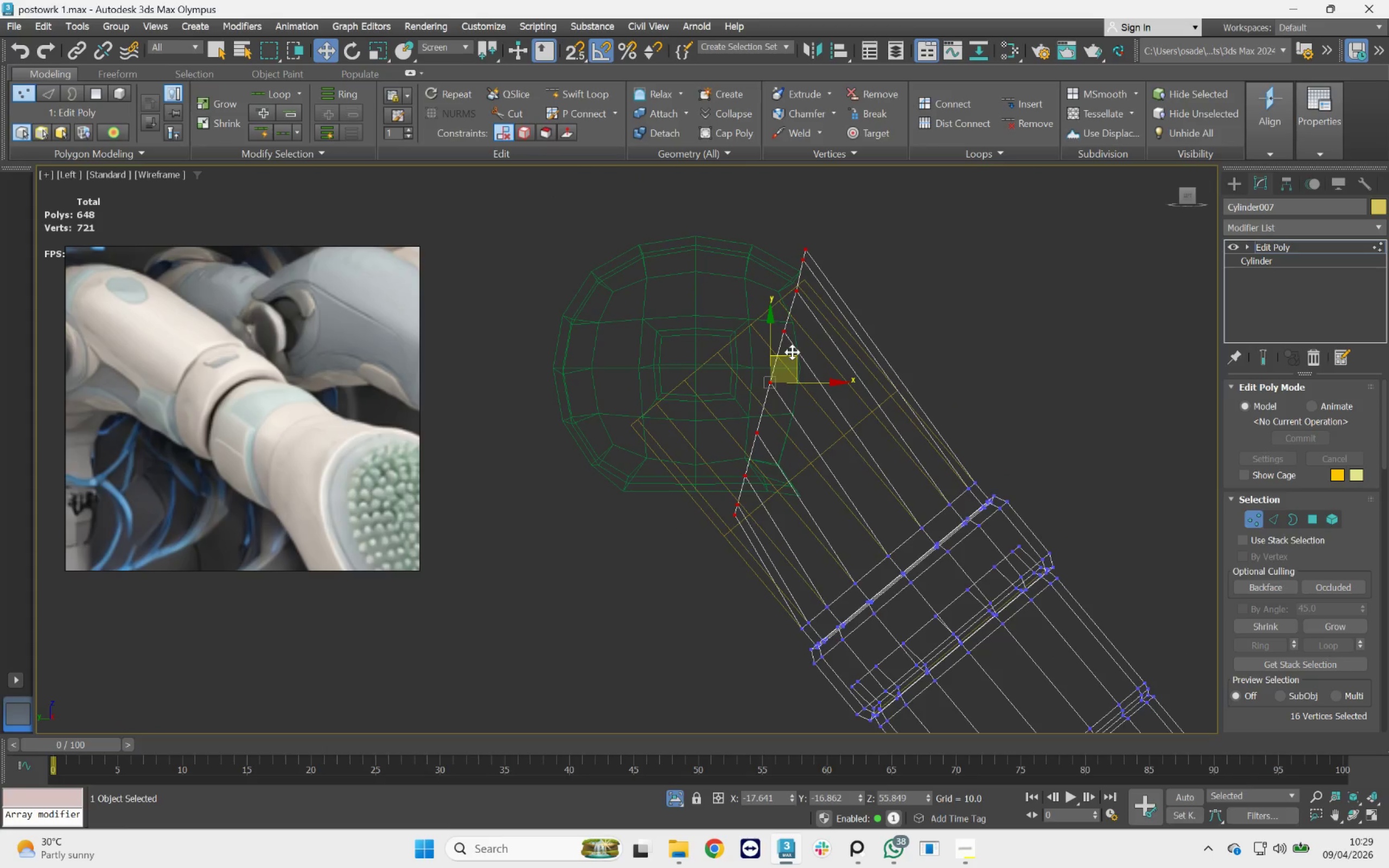 
left_click_drag(start_coordinate=[792, 354], to_coordinate=[783, 378])
 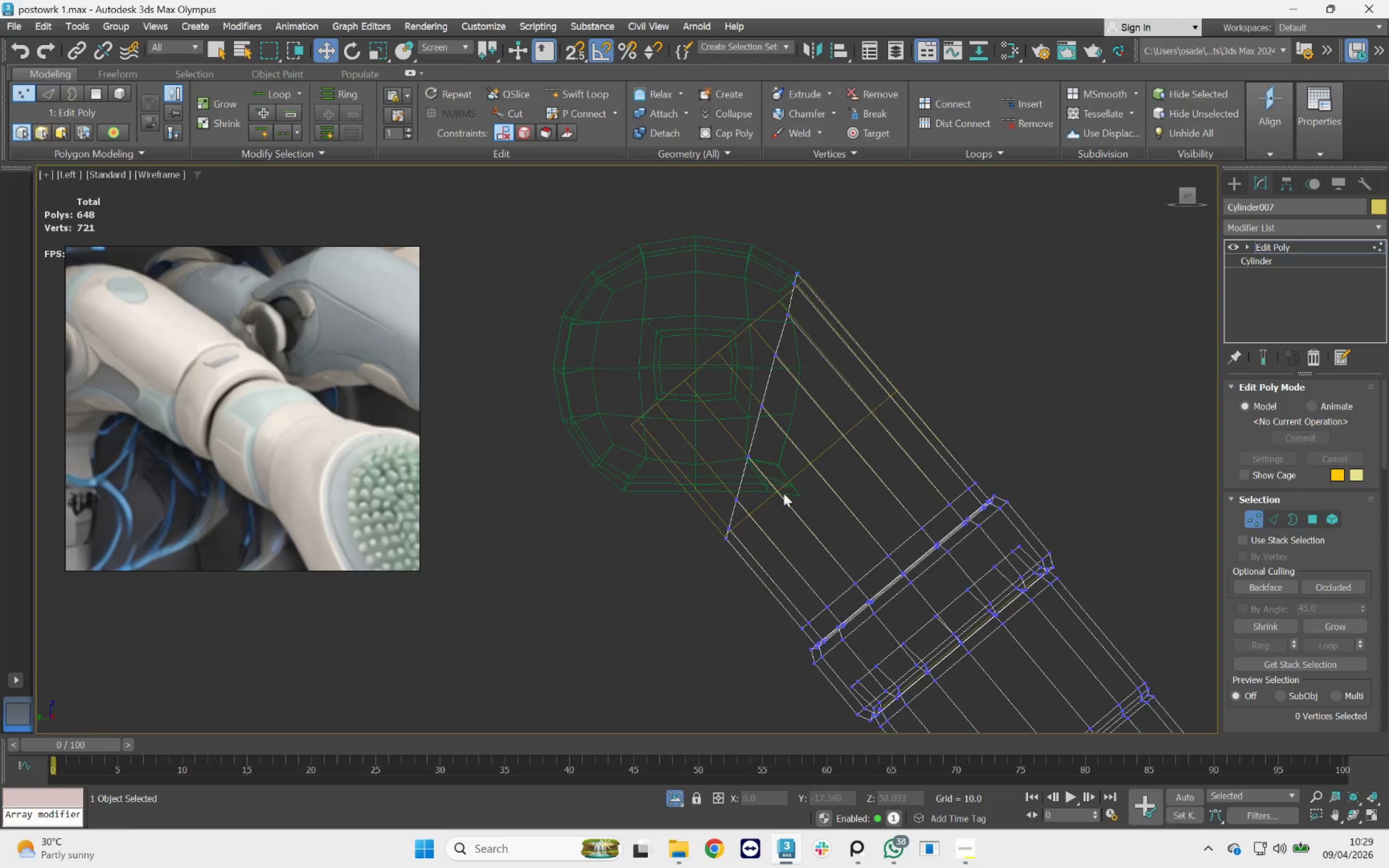 
left_click_drag(start_coordinate=[776, 529], to_coordinate=[623, 586])
 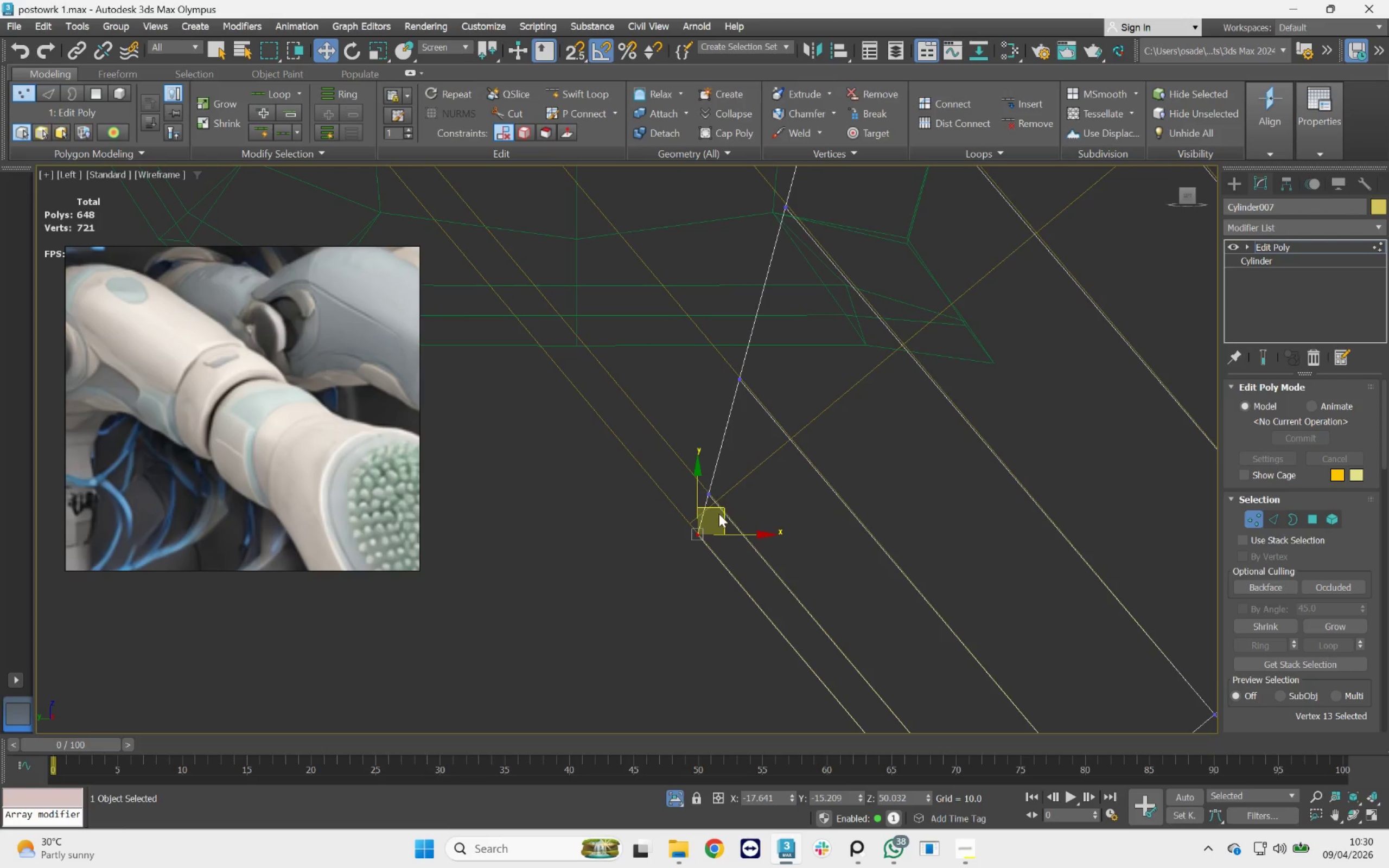 
scroll: coordinate [735, 540], scroll_direction: up, amount: 4.0
 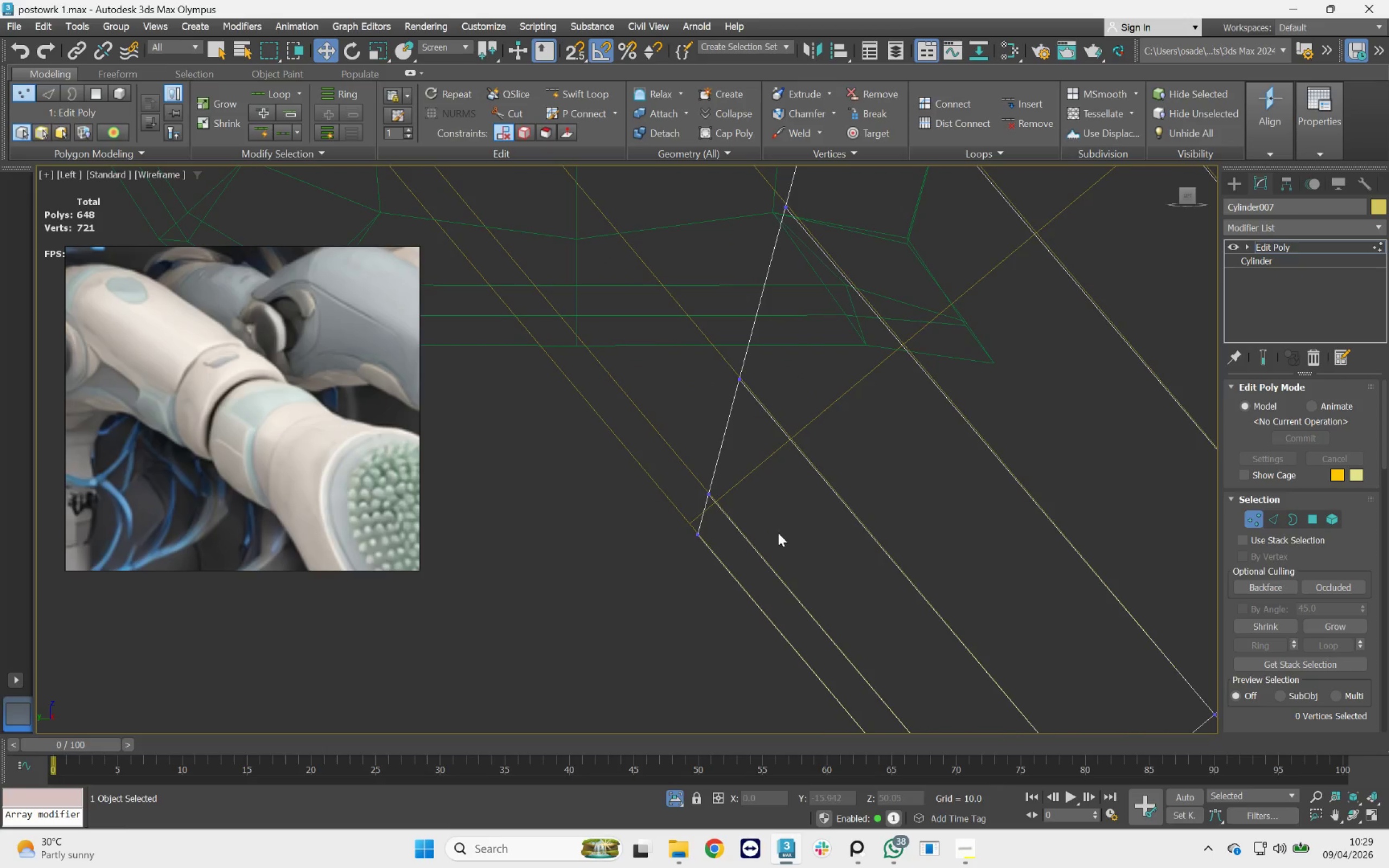 
left_click_drag(start_coordinate=[721, 508], to_coordinate=[563, 320])
 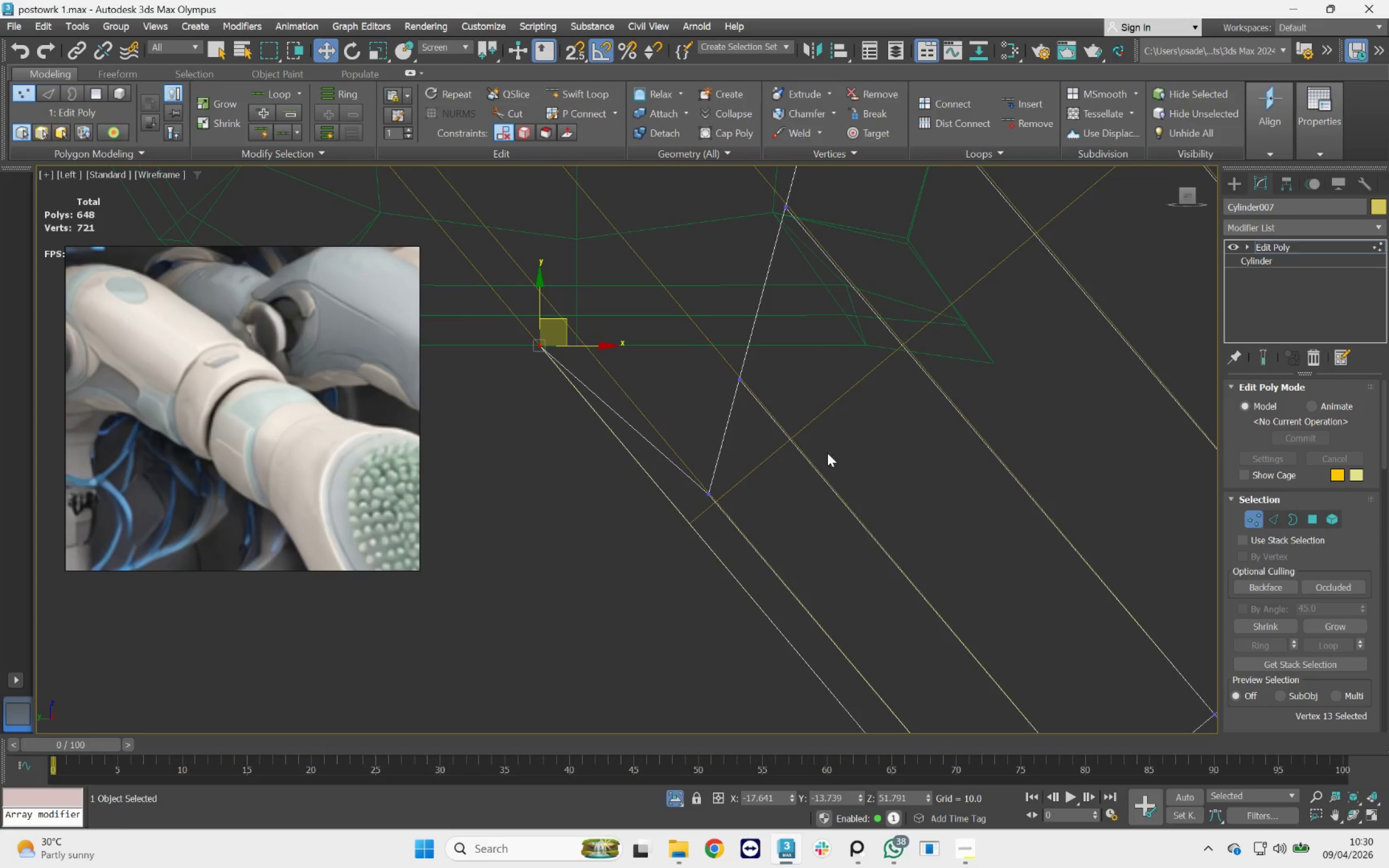 
left_click_drag(start_coordinate=[822, 439], to_coordinate=[683, 520])
 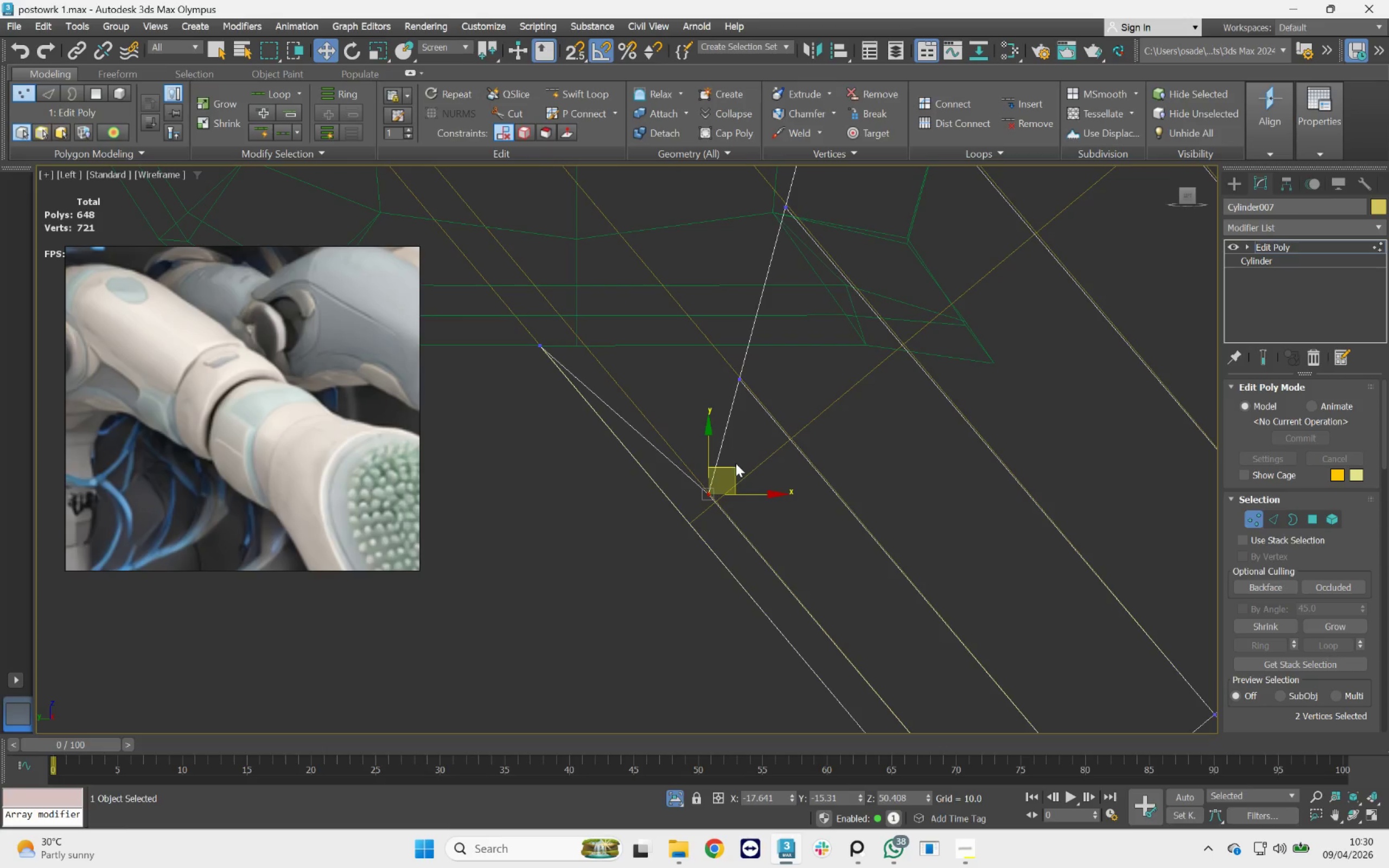 
left_click_drag(start_coordinate=[734, 465], to_coordinate=[603, 317])
 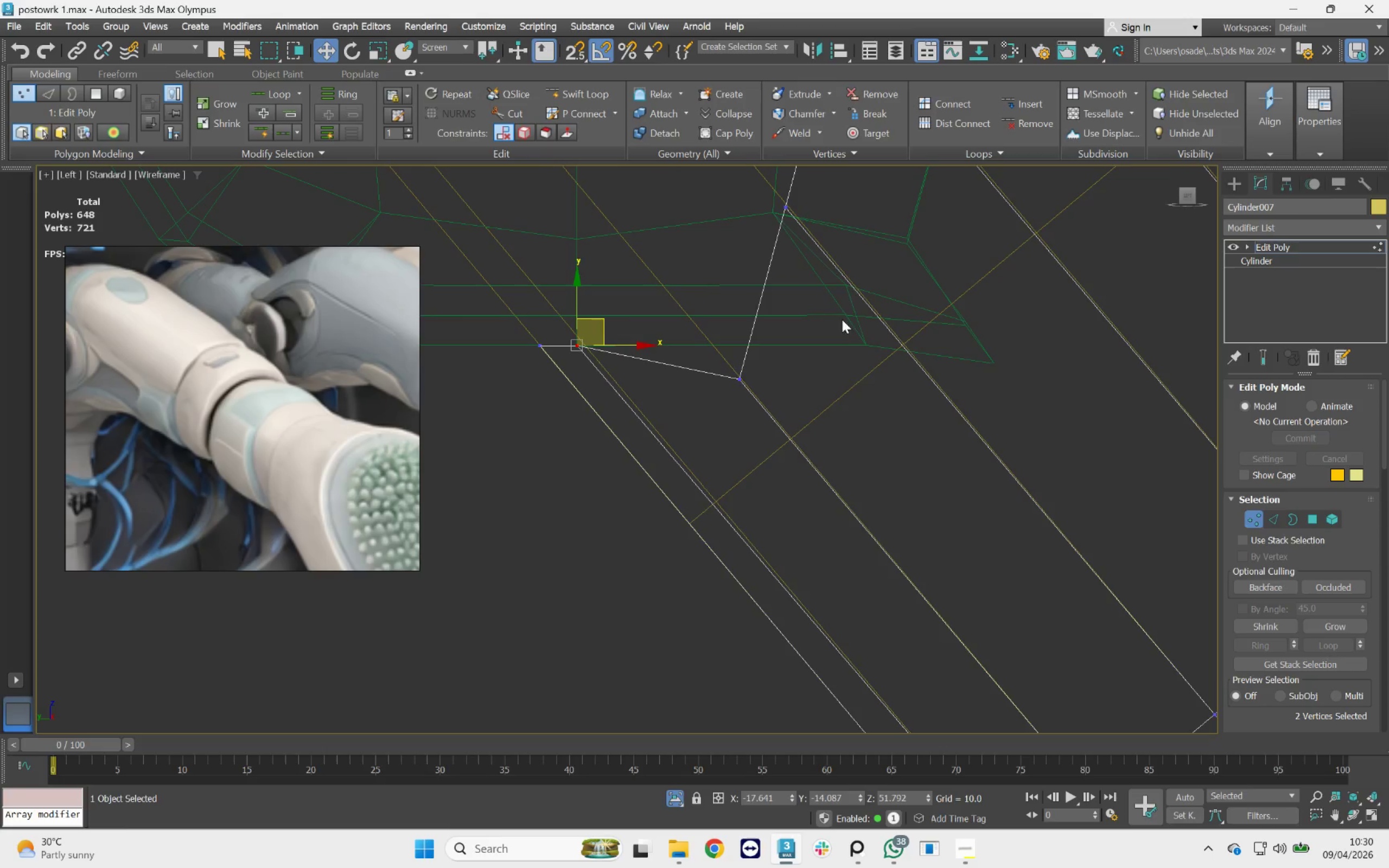 
left_click_drag(start_coordinate=[842, 320], to_coordinate=[708, 409])
 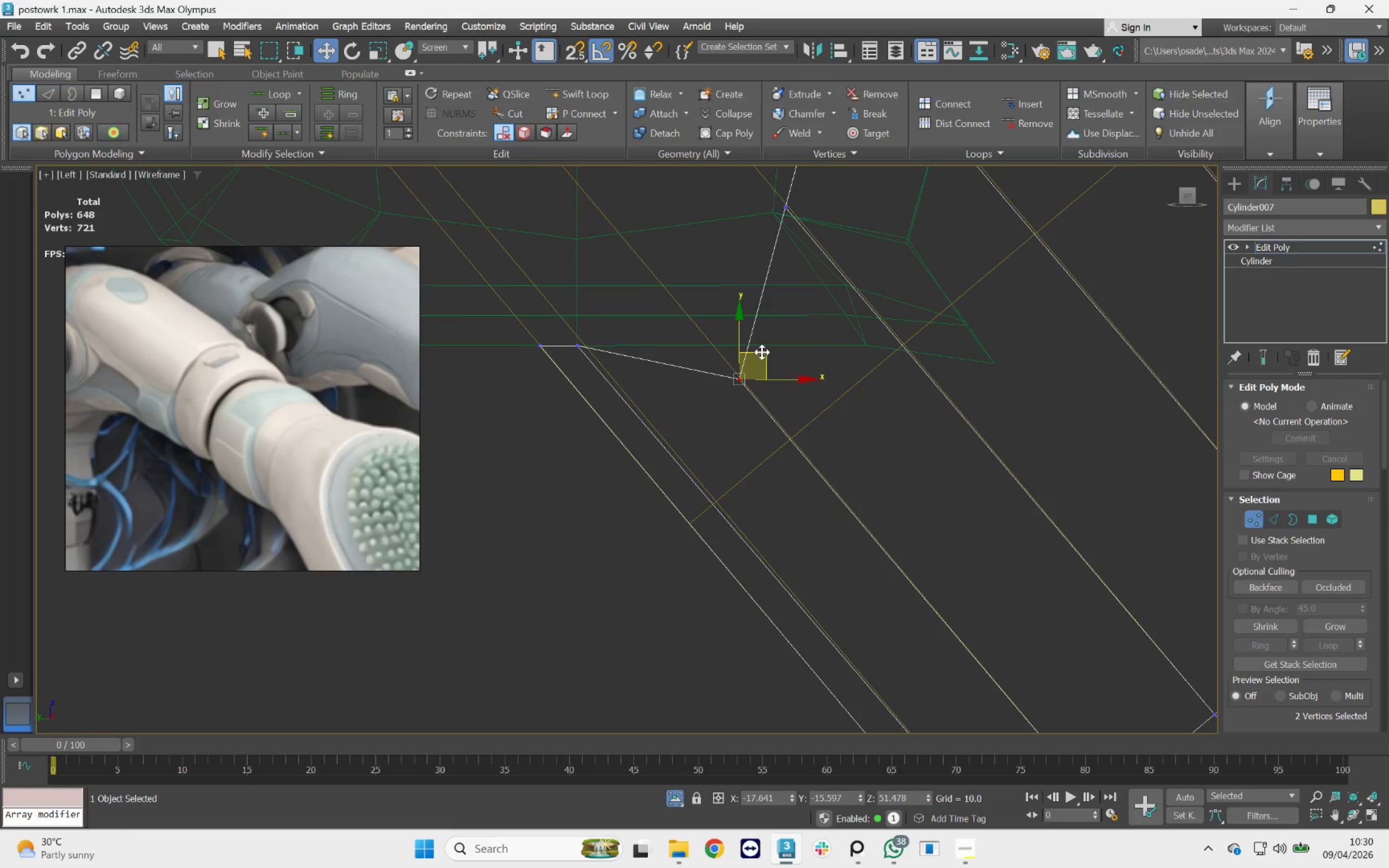 
left_click_drag(start_coordinate=[762, 352], to_coordinate=[737, 321])
 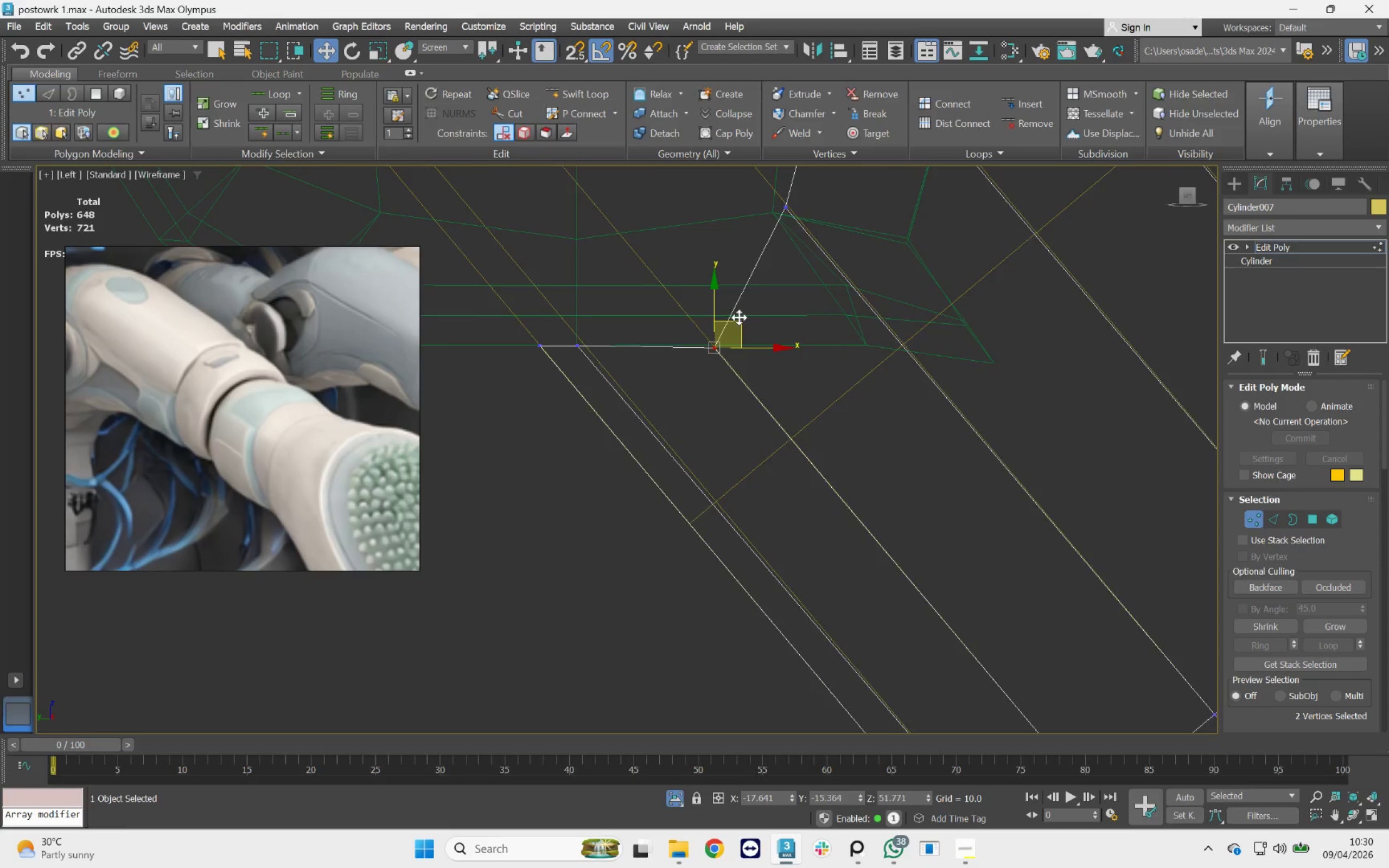 
scroll: coordinate [753, 308], scroll_direction: down, amount: 3.0
 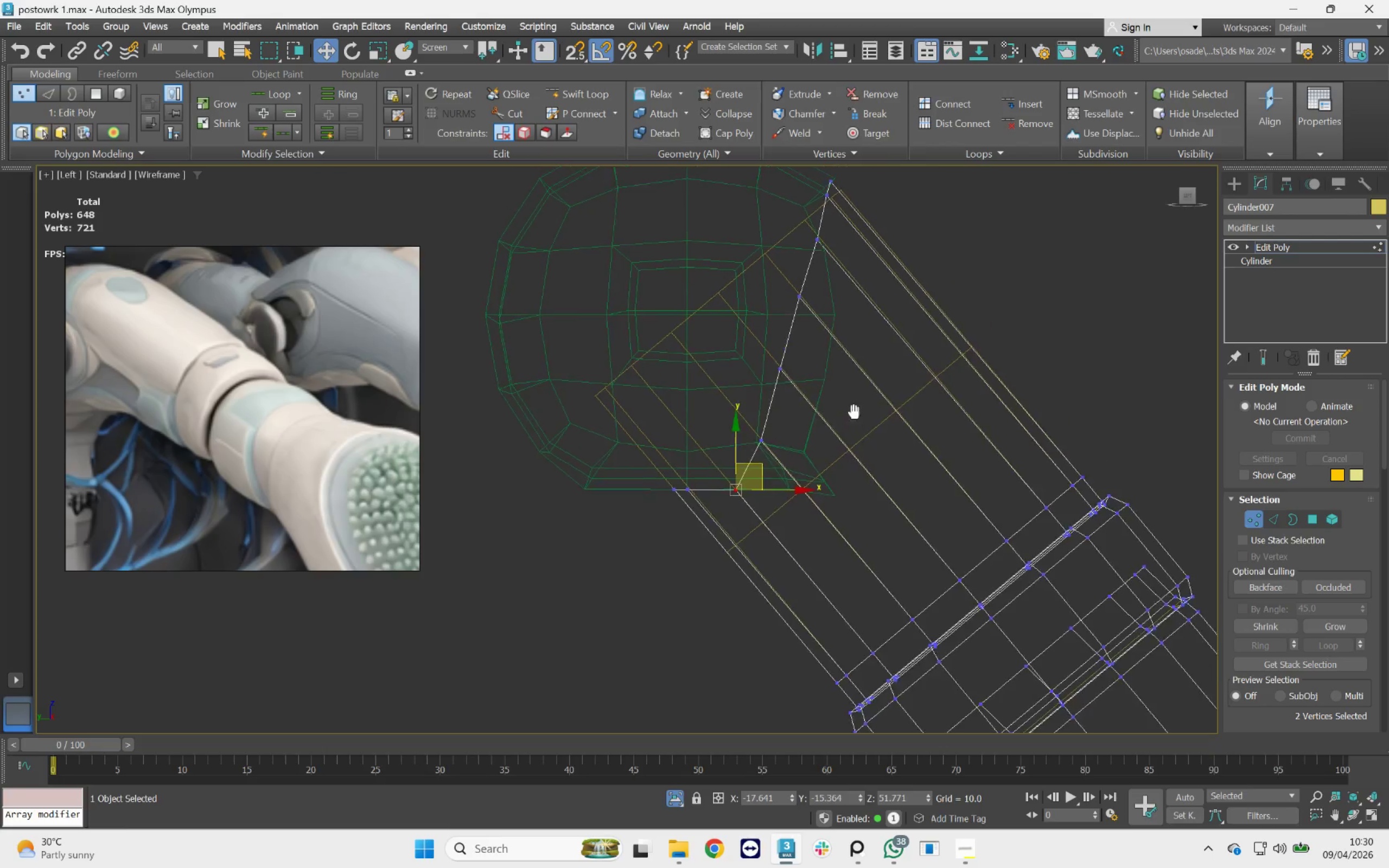 
scroll: coordinate [812, 227], scroll_direction: up, amount: 2.0
 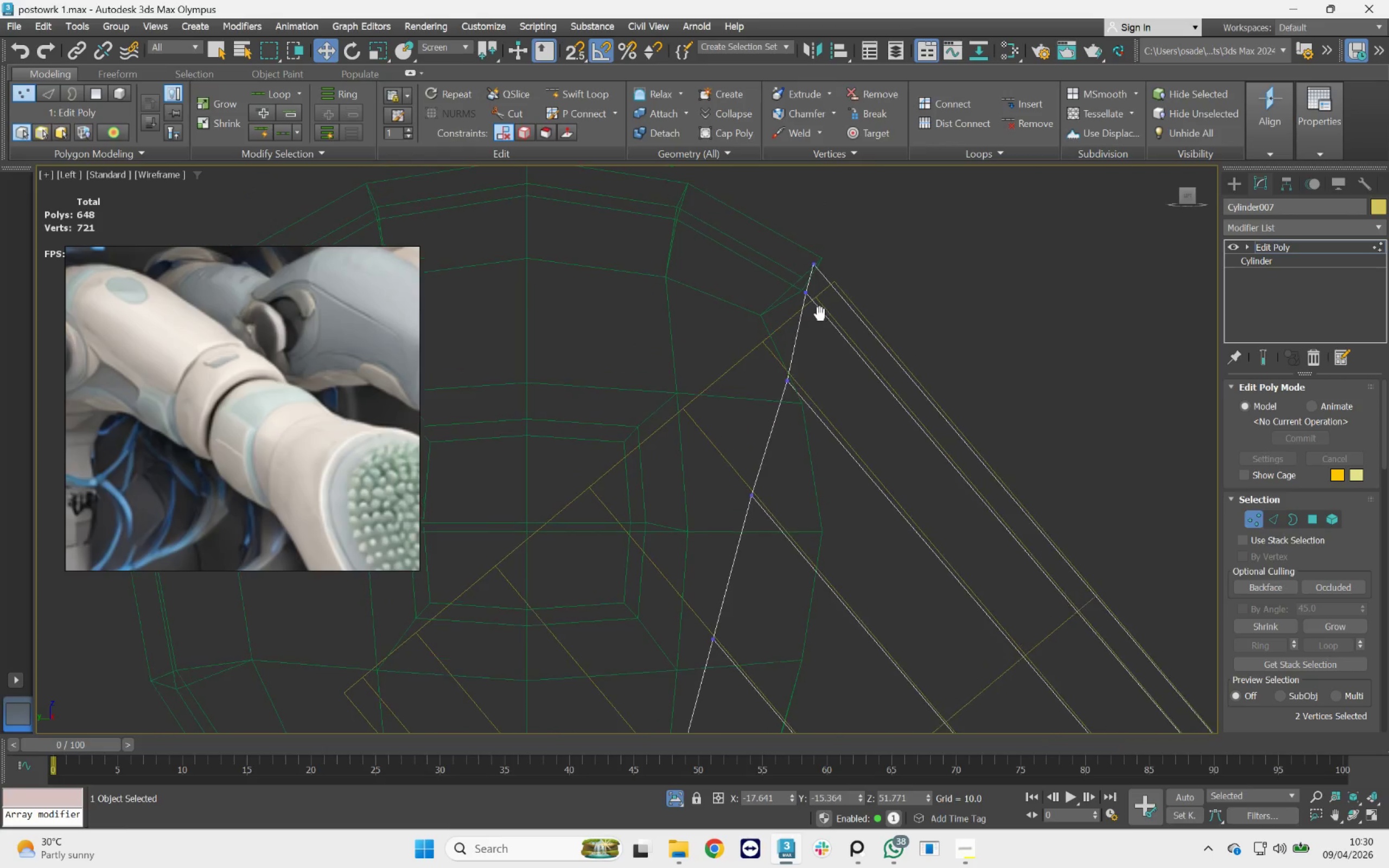 
left_click_drag(start_coordinate=[904, 261], to_coordinate=[757, 300])
 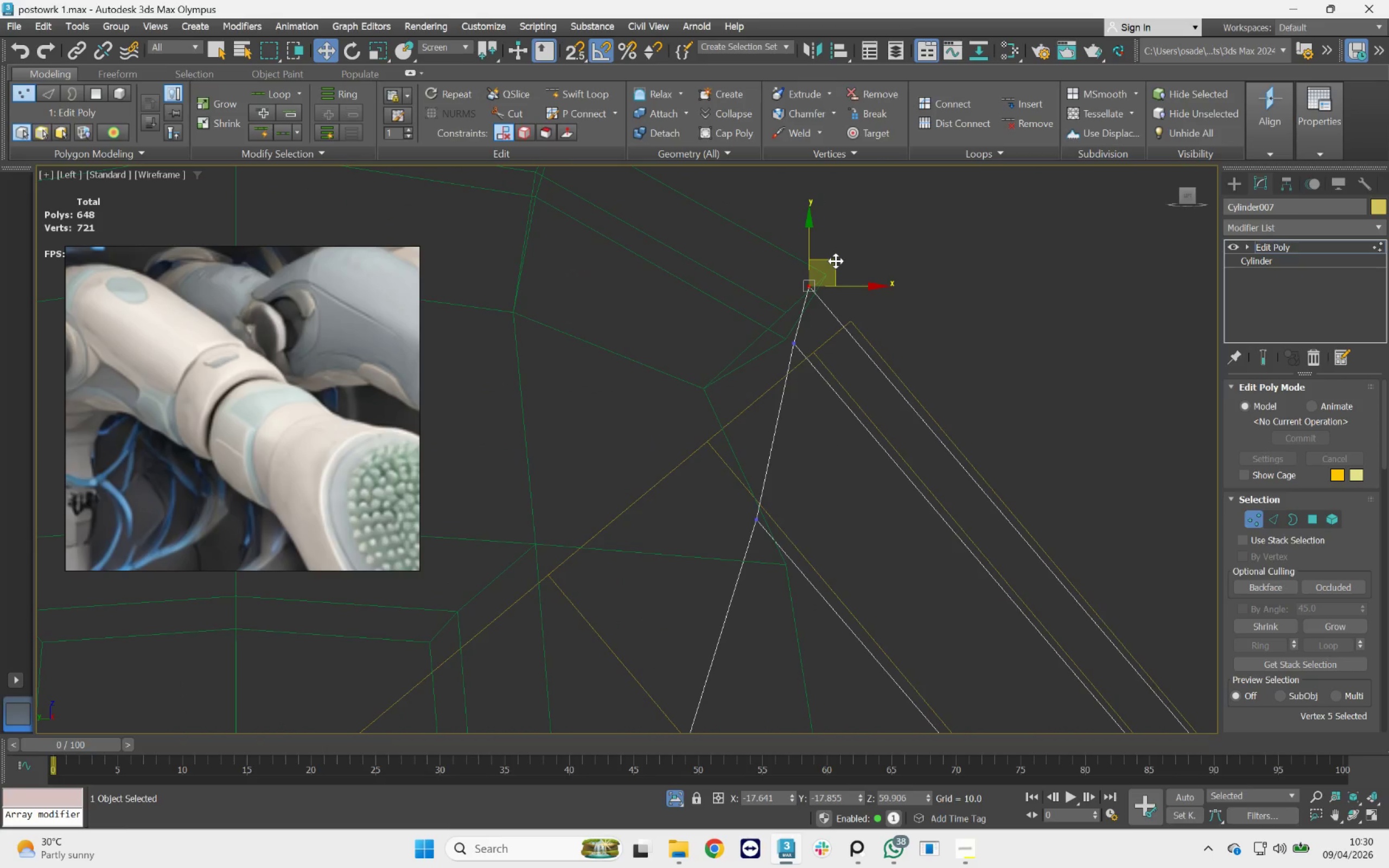 
scroll: coordinate [817, 240], scroll_direction: up, amount: 2.0
 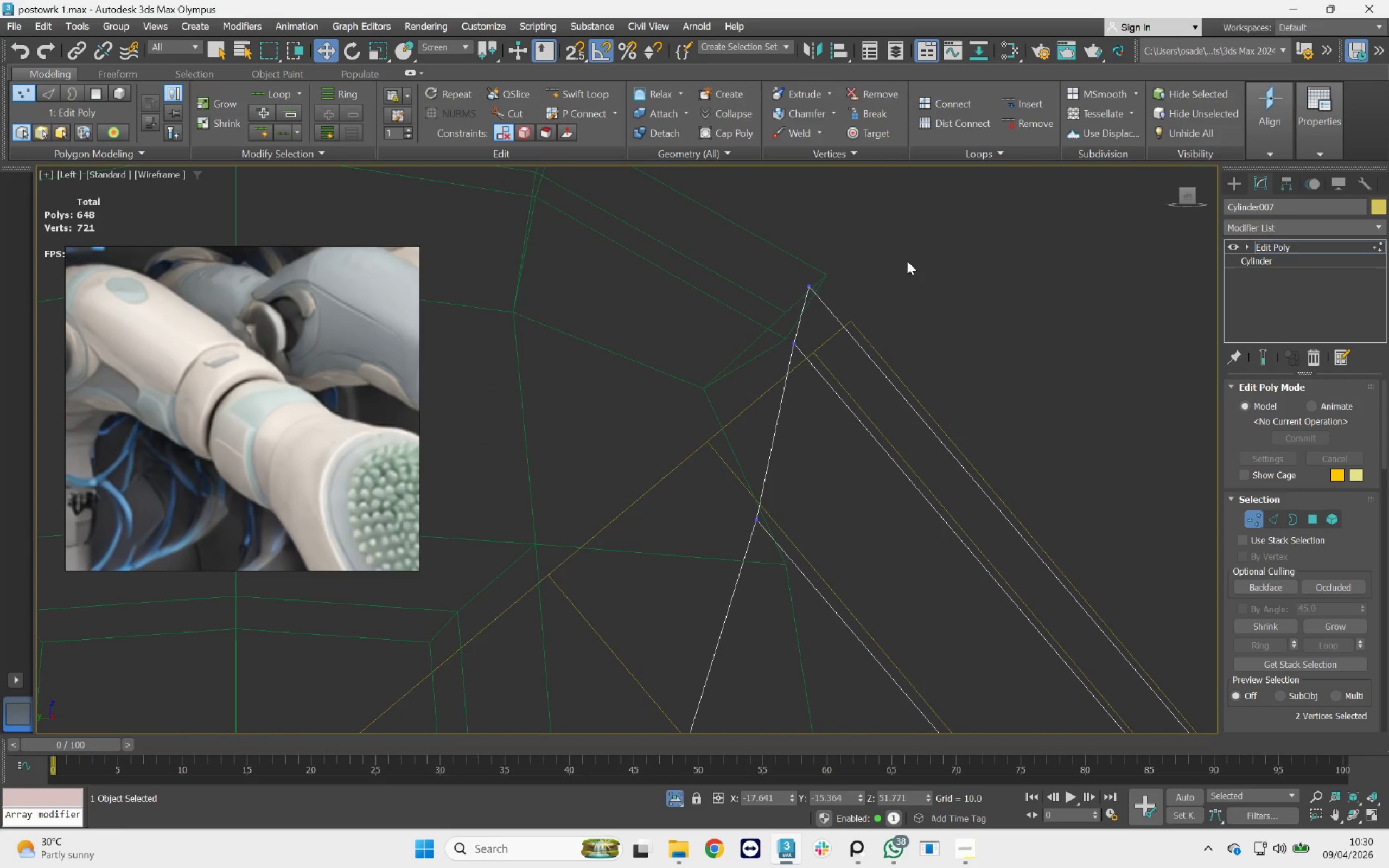 
key(F3)
 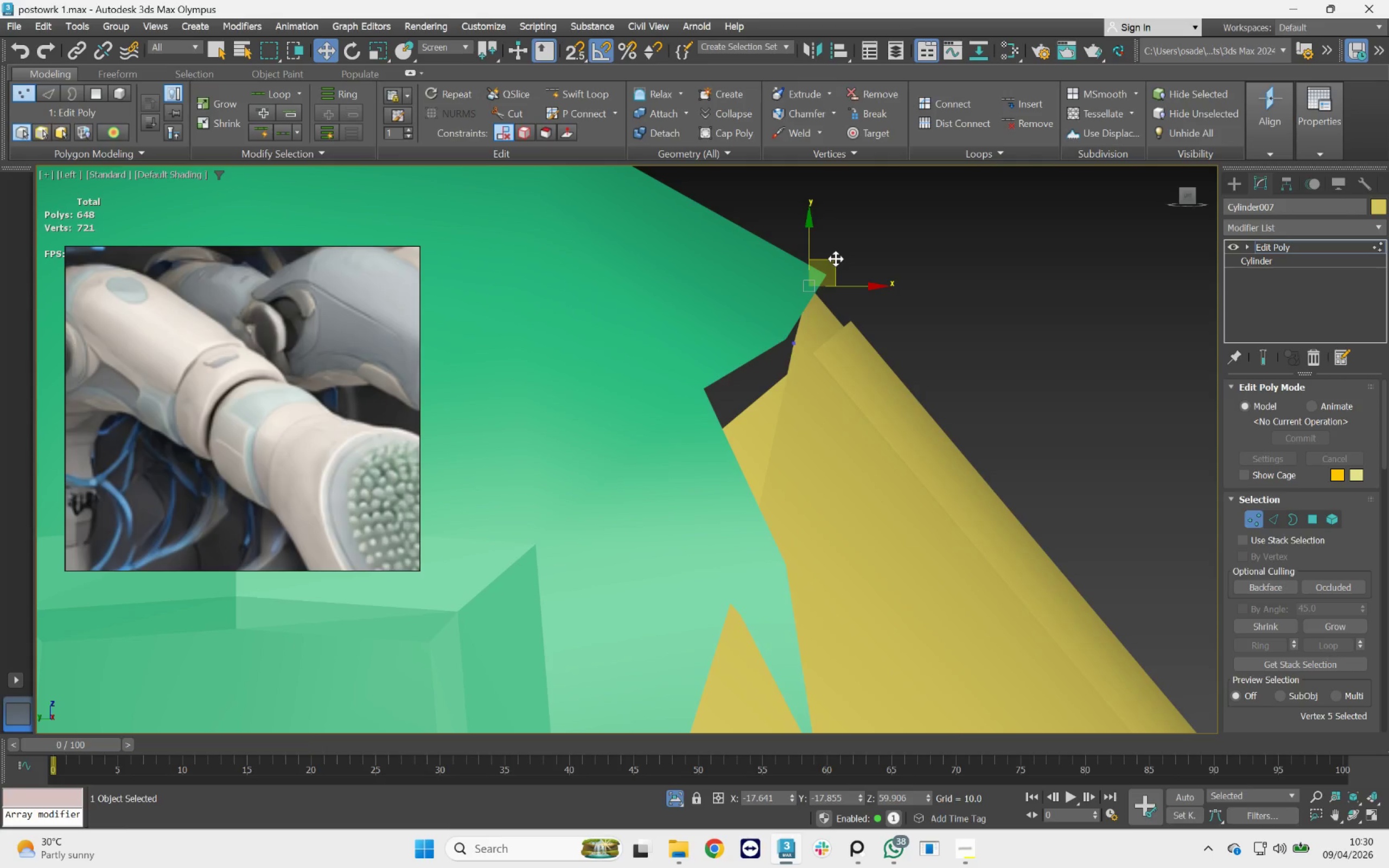 
key(F4)
 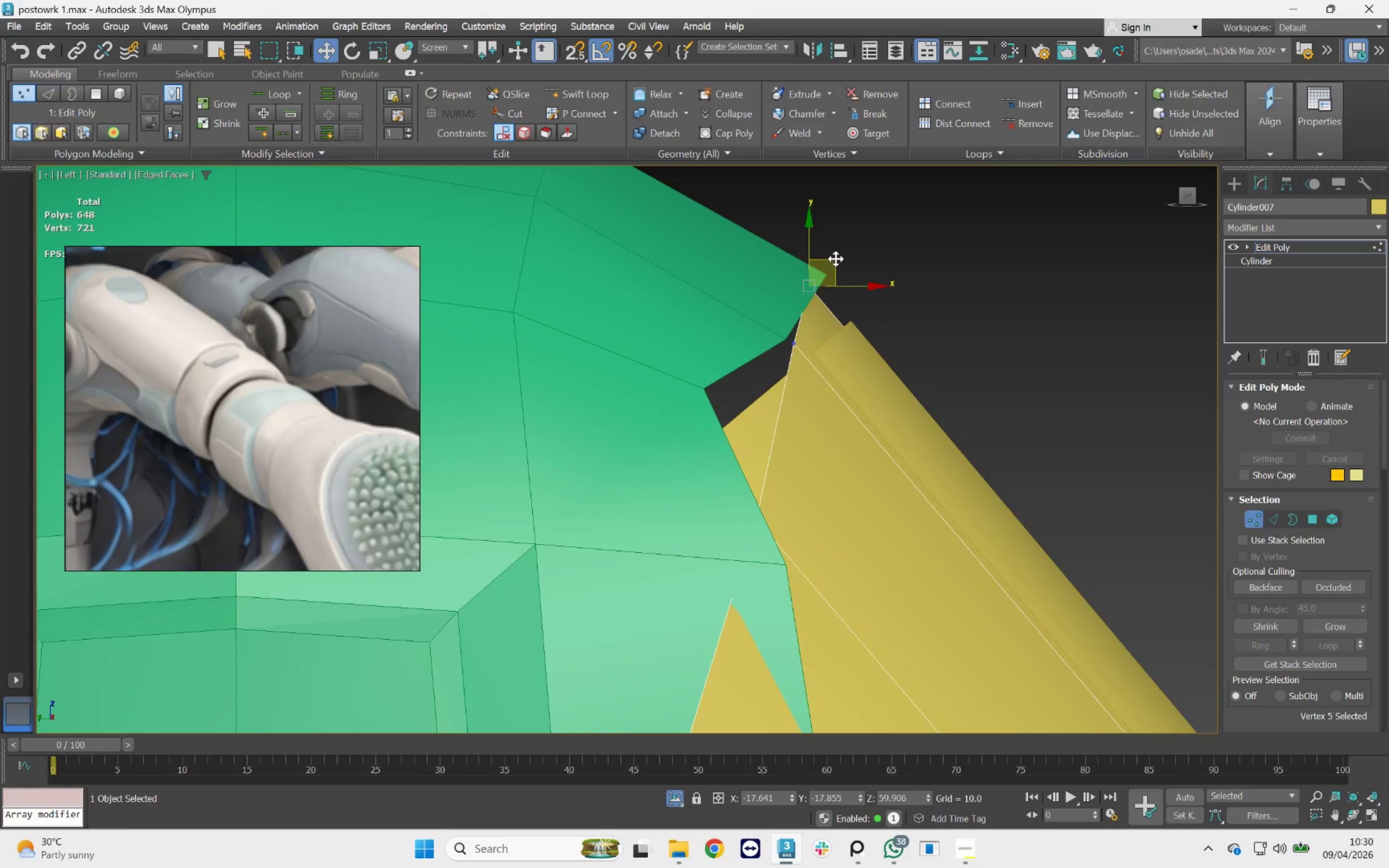 
scroll: coordinate [836, 259], scroll_direction: down, amount: 5.0
 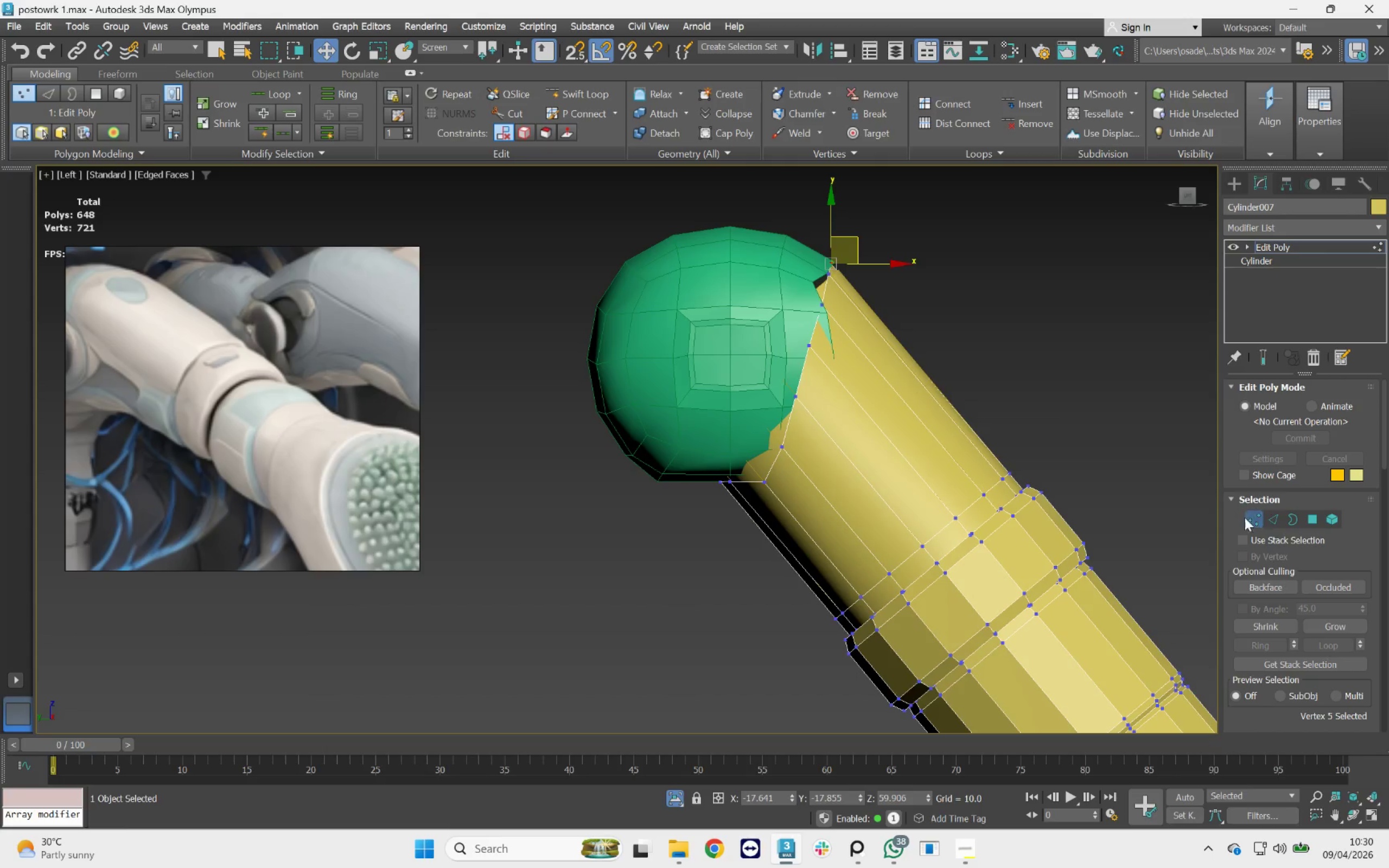 
hold_key(key=ControlLeft, duration=0.39)
left_click([760, 385])
 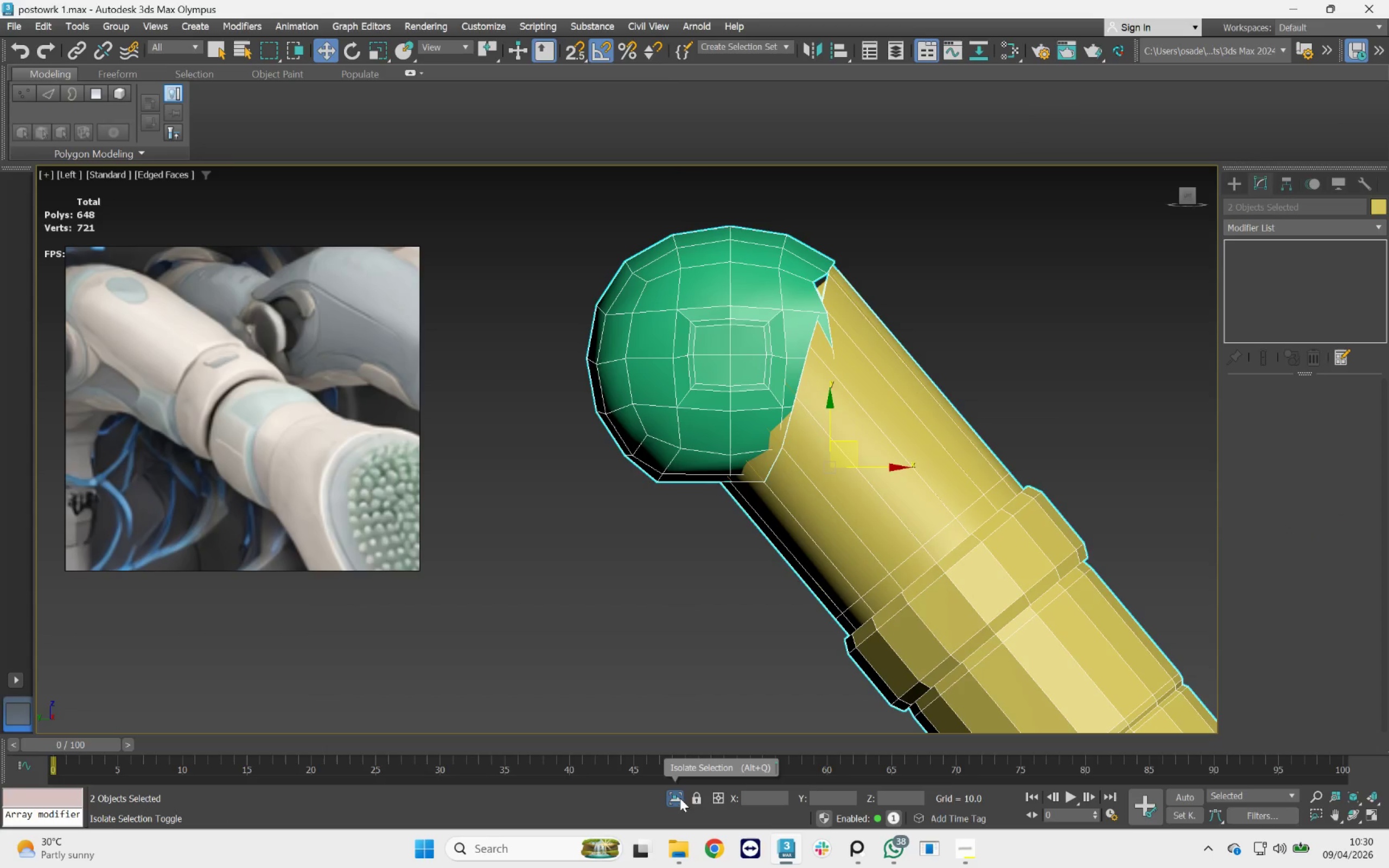 
left_click([677, 799])
 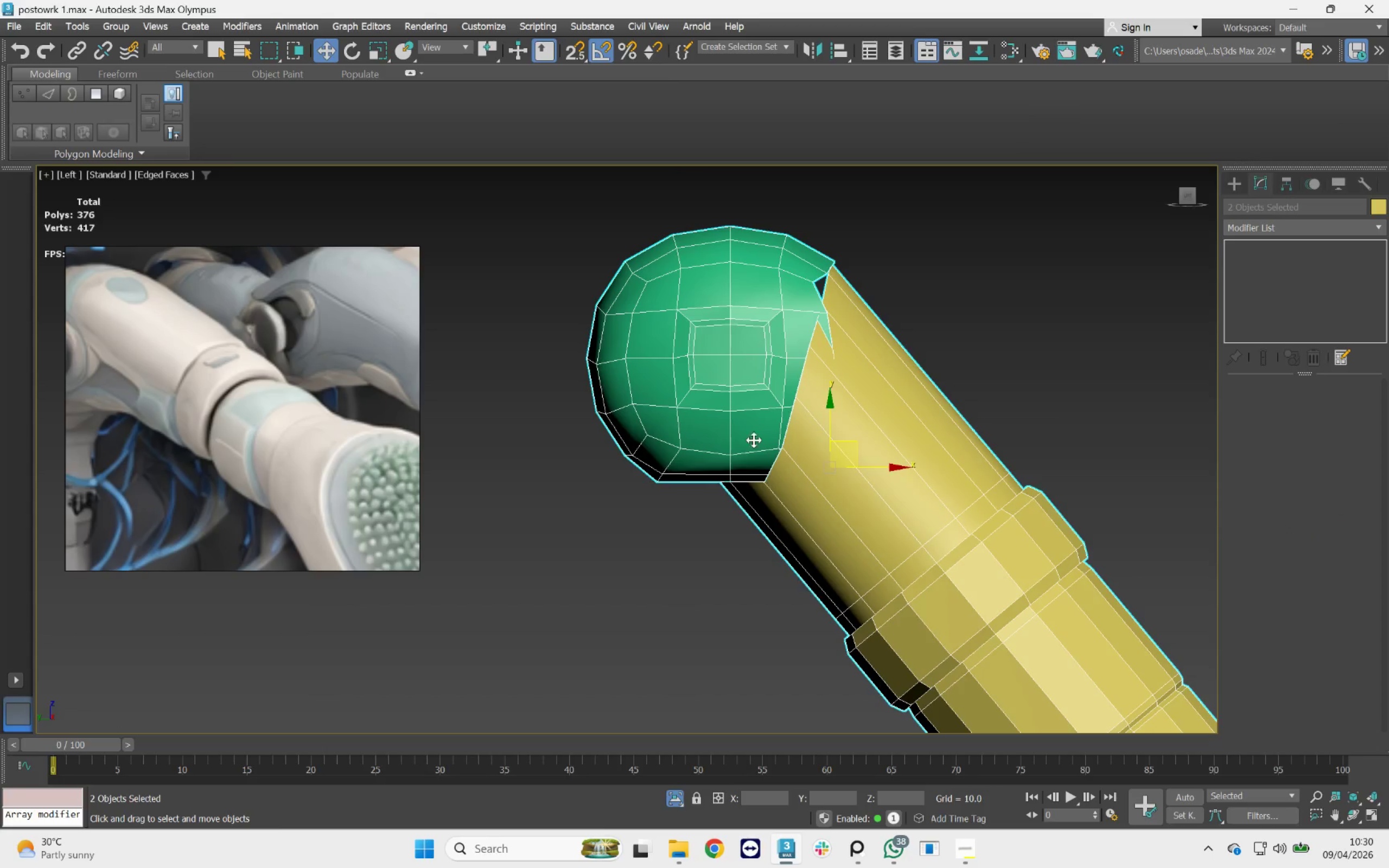 
left_click([867, 299])
 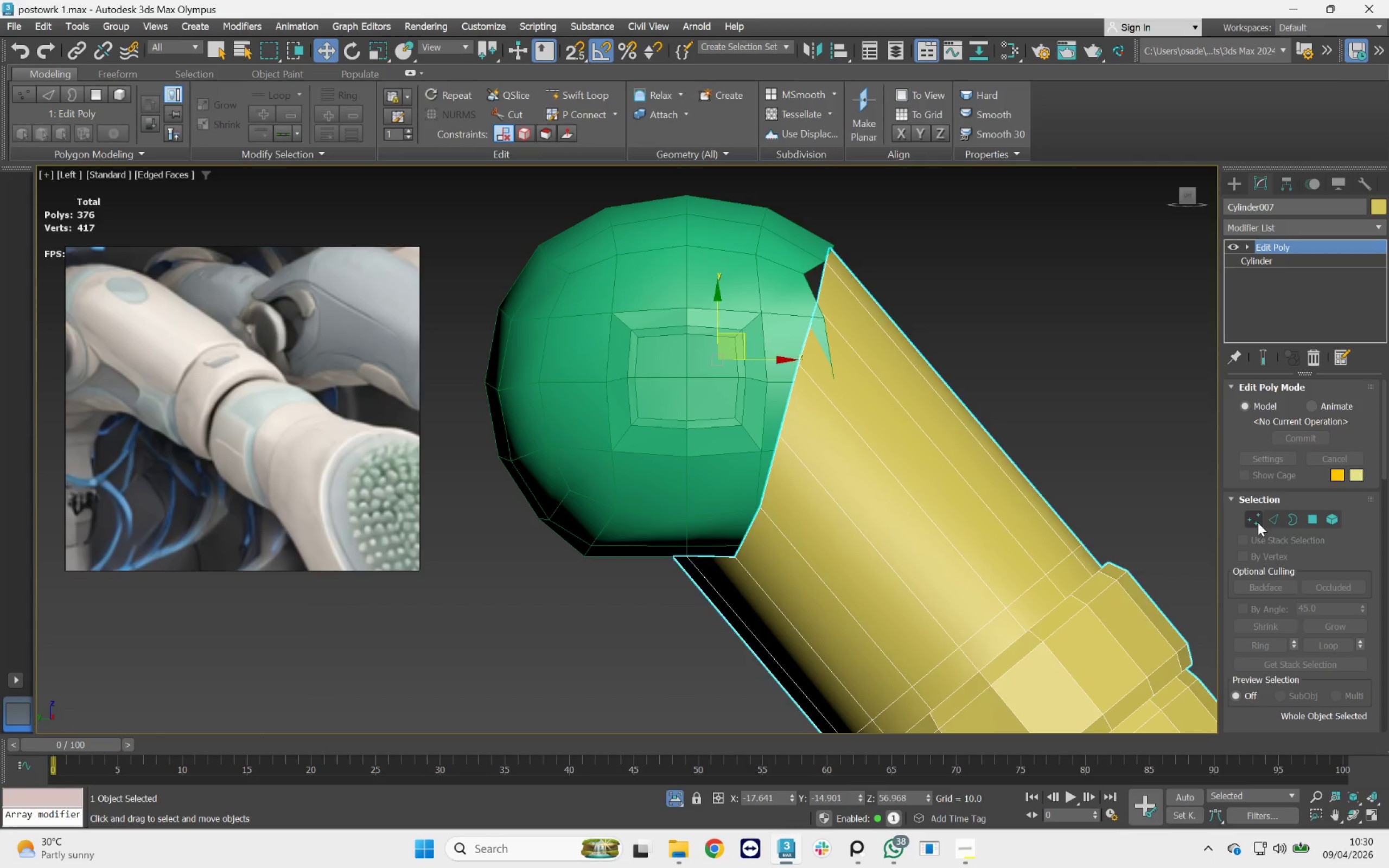 
scroll: coordinate [834, 301], scroll_direction: up, amount: 1.0
 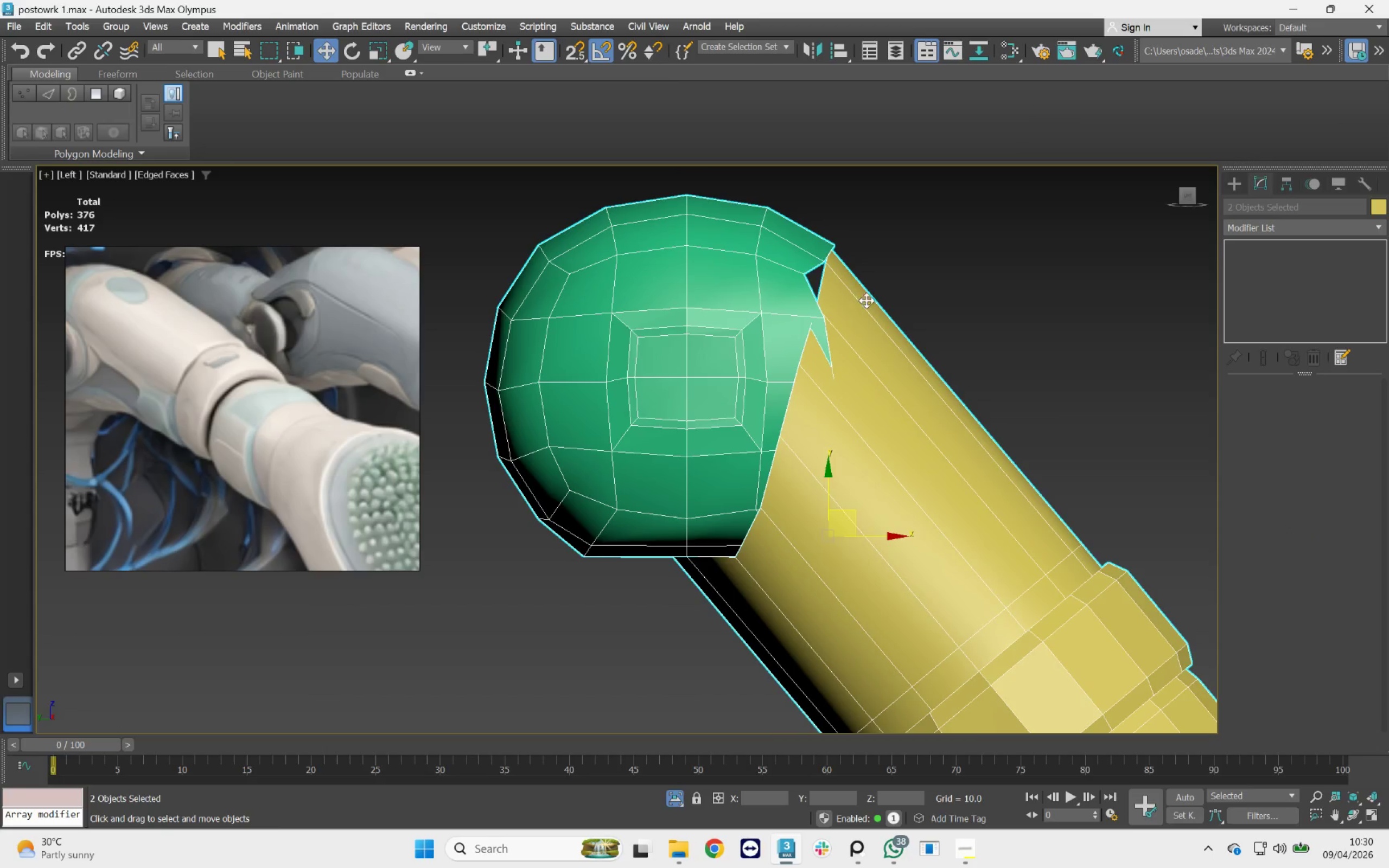 
left_click_drag(start_coordinate=[928, 241], to_coordinate=[837, 338])
 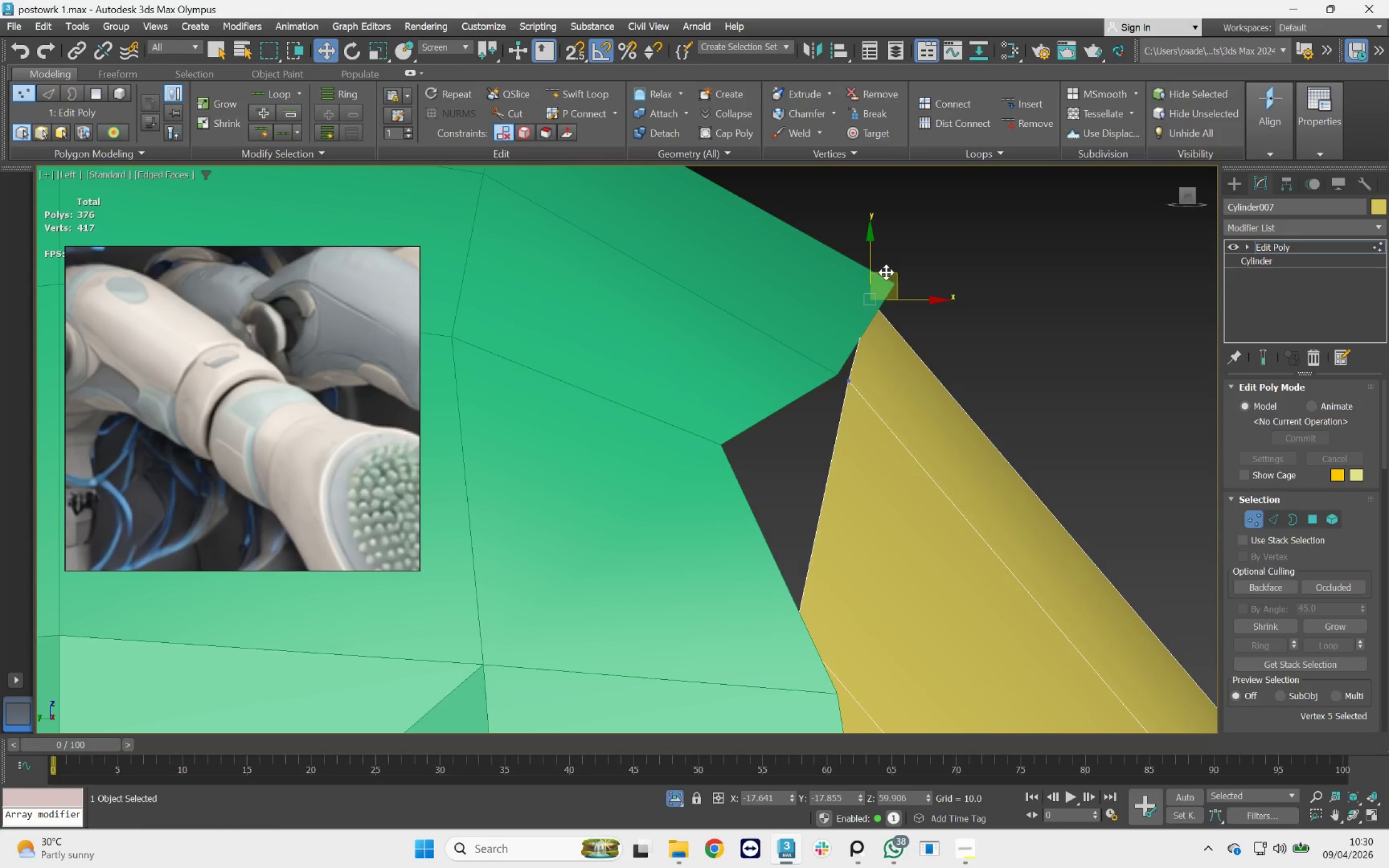 
scroll: coordinate [821, 237], scroll_direction: up, amount: 5.0
 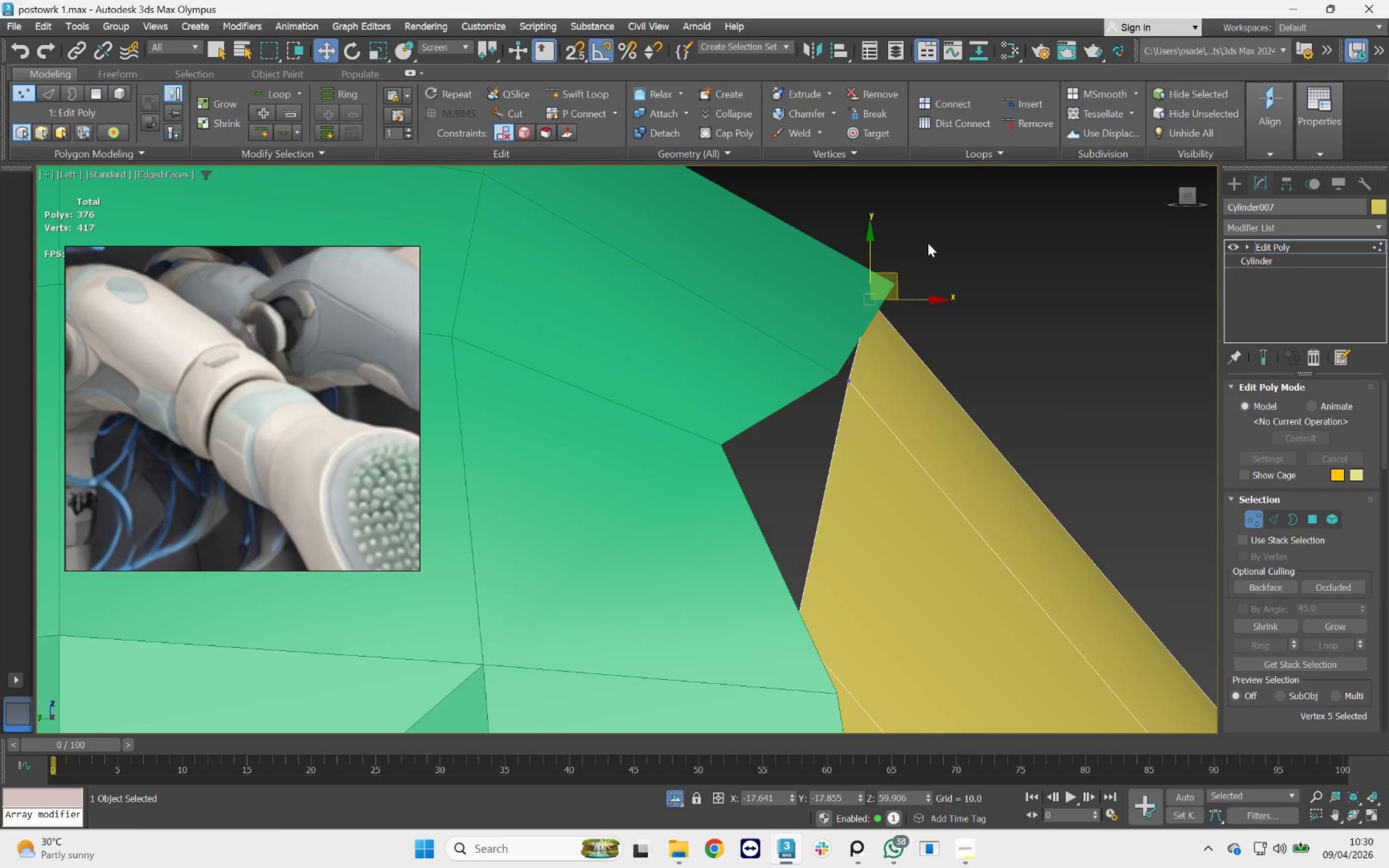 
left_click_drag(start_coordinate=[888, 272], to_coordinate=[912, 271])
 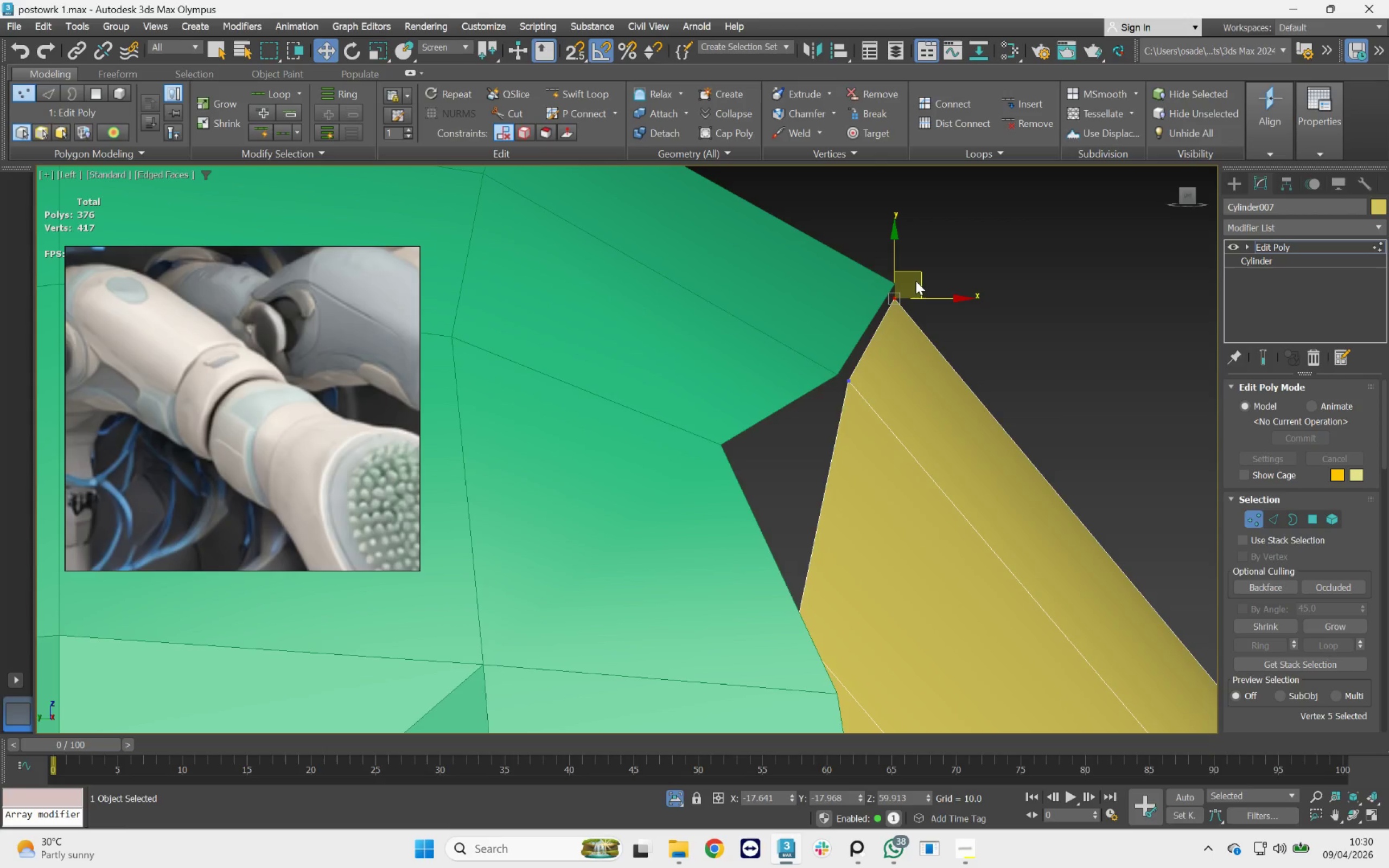 
key(S)
 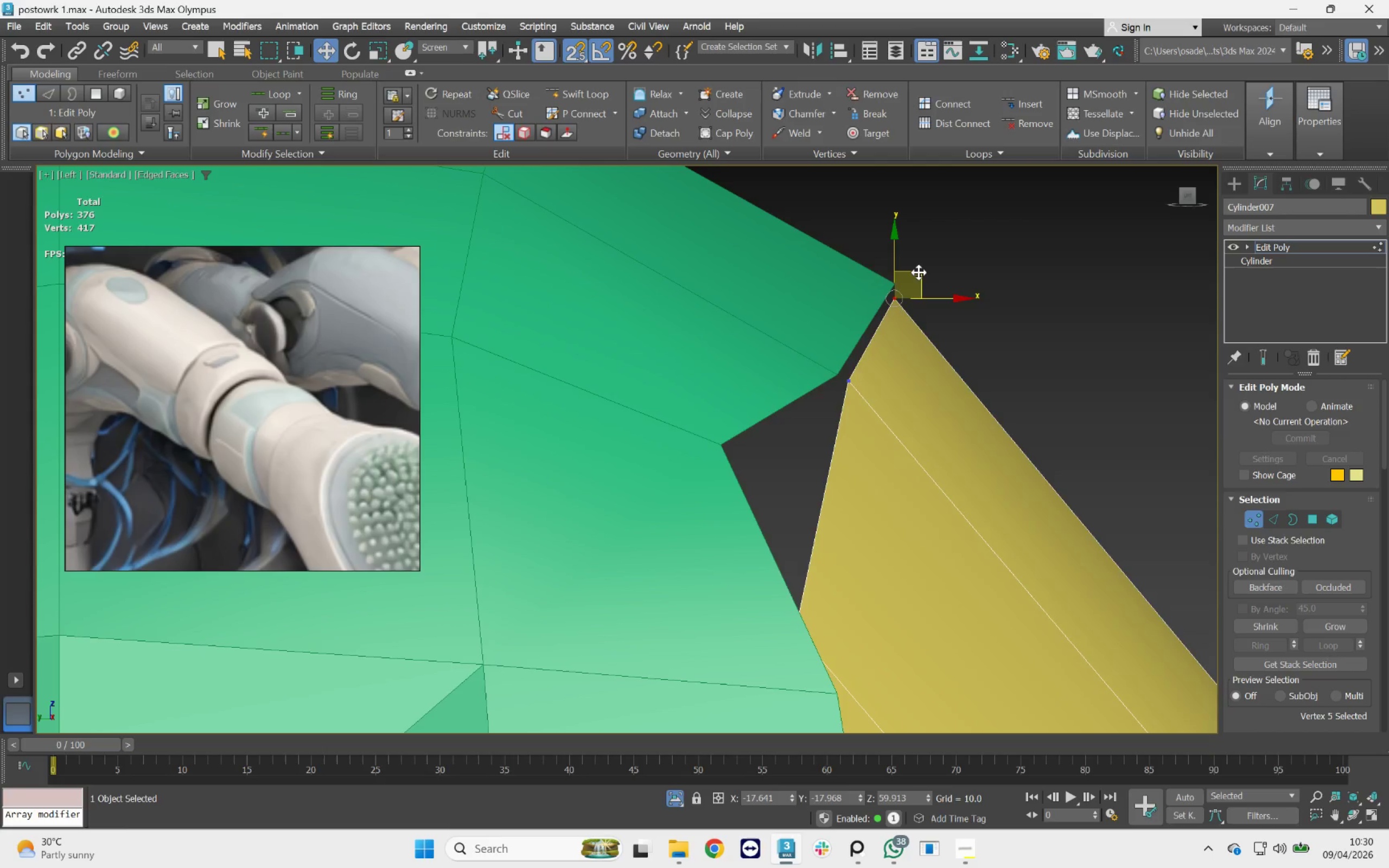 
left_click_drag(start_coordinate=[919, 272], to_coordinate=[898, 277])
 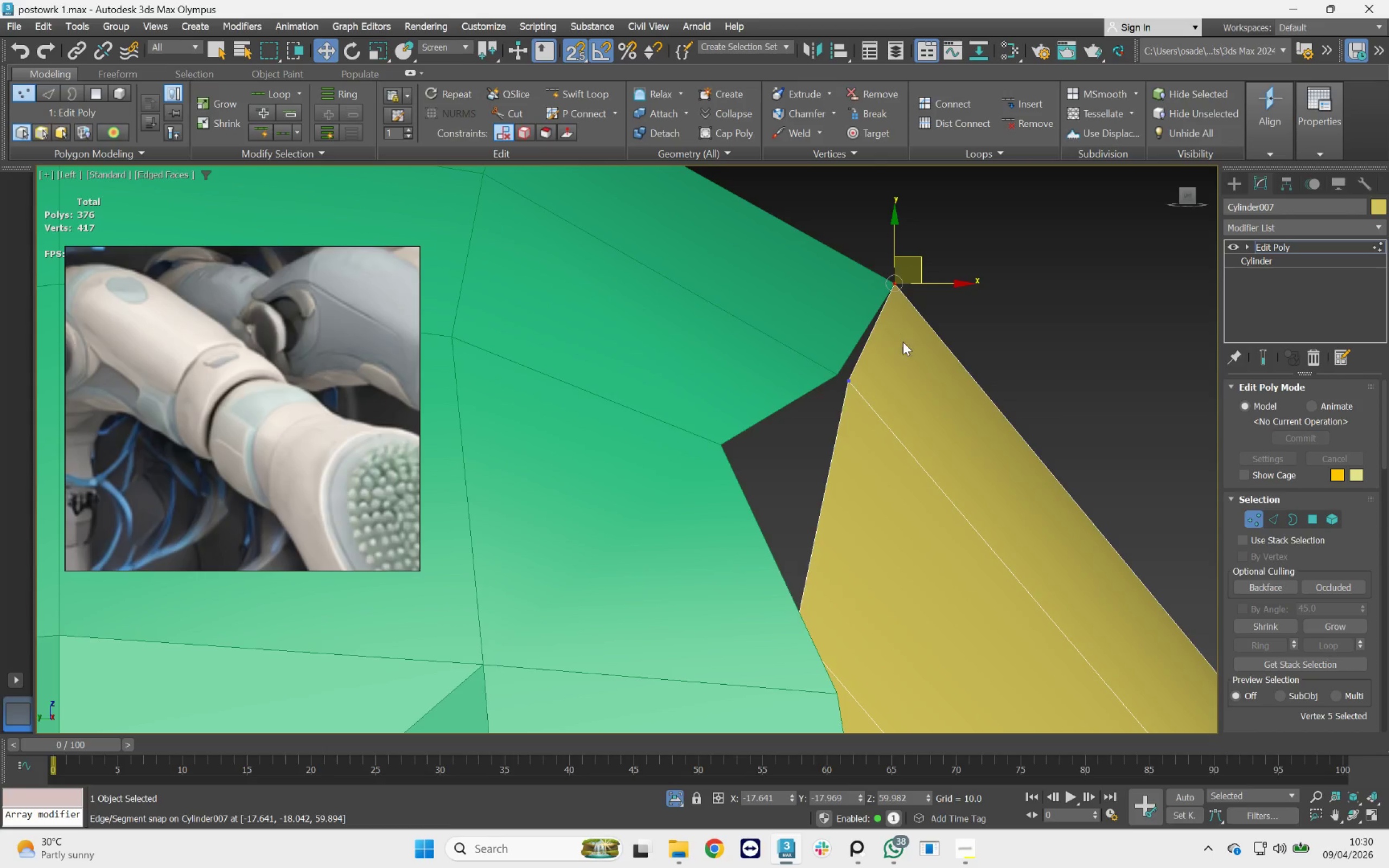 
left_click_drag(start_coordinate=[903, 344], to_coordinate=[815, 419])
 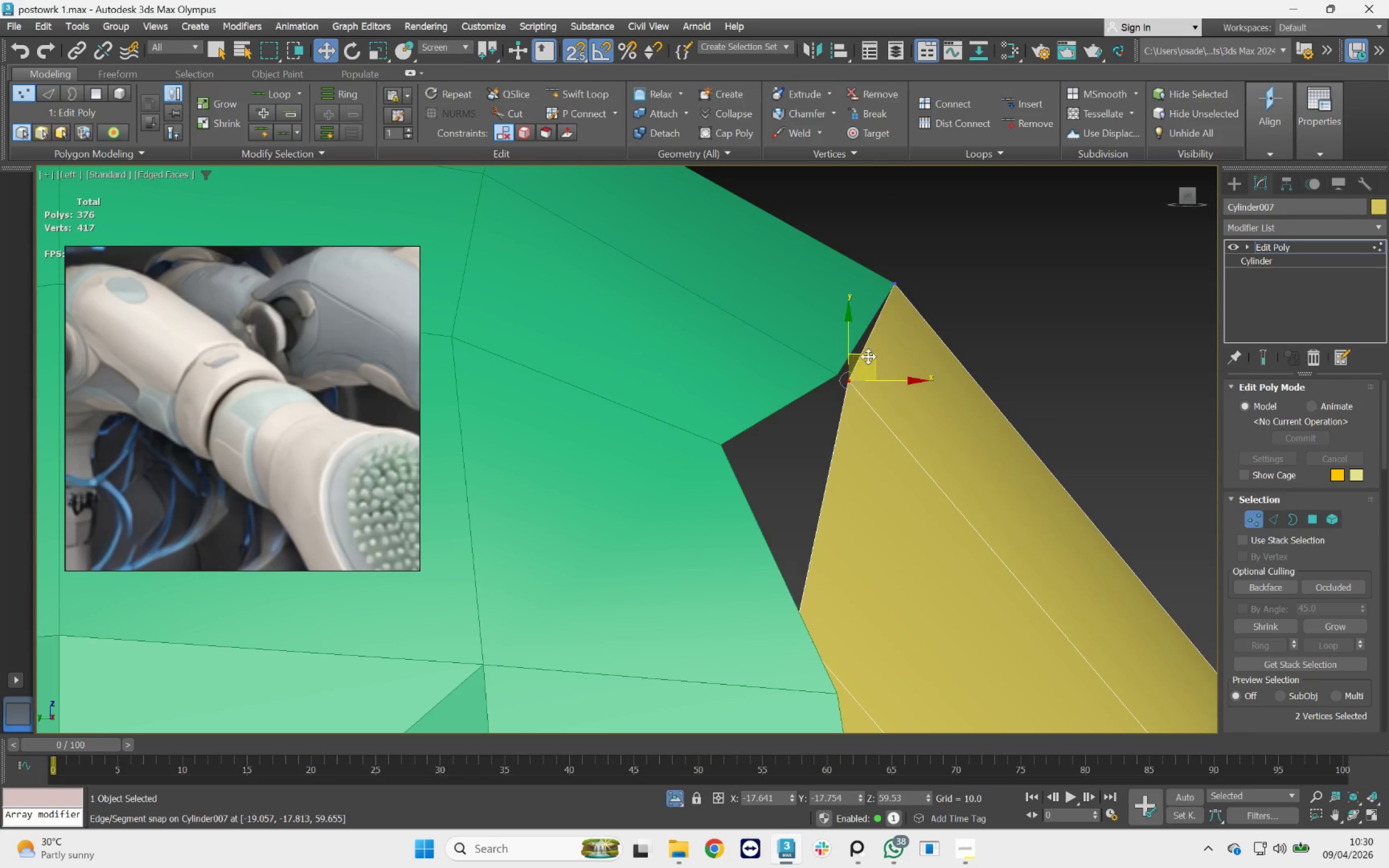 
left_click_drag(start_coordinate=[869, 354], to_coordinate=[839, 376])
 